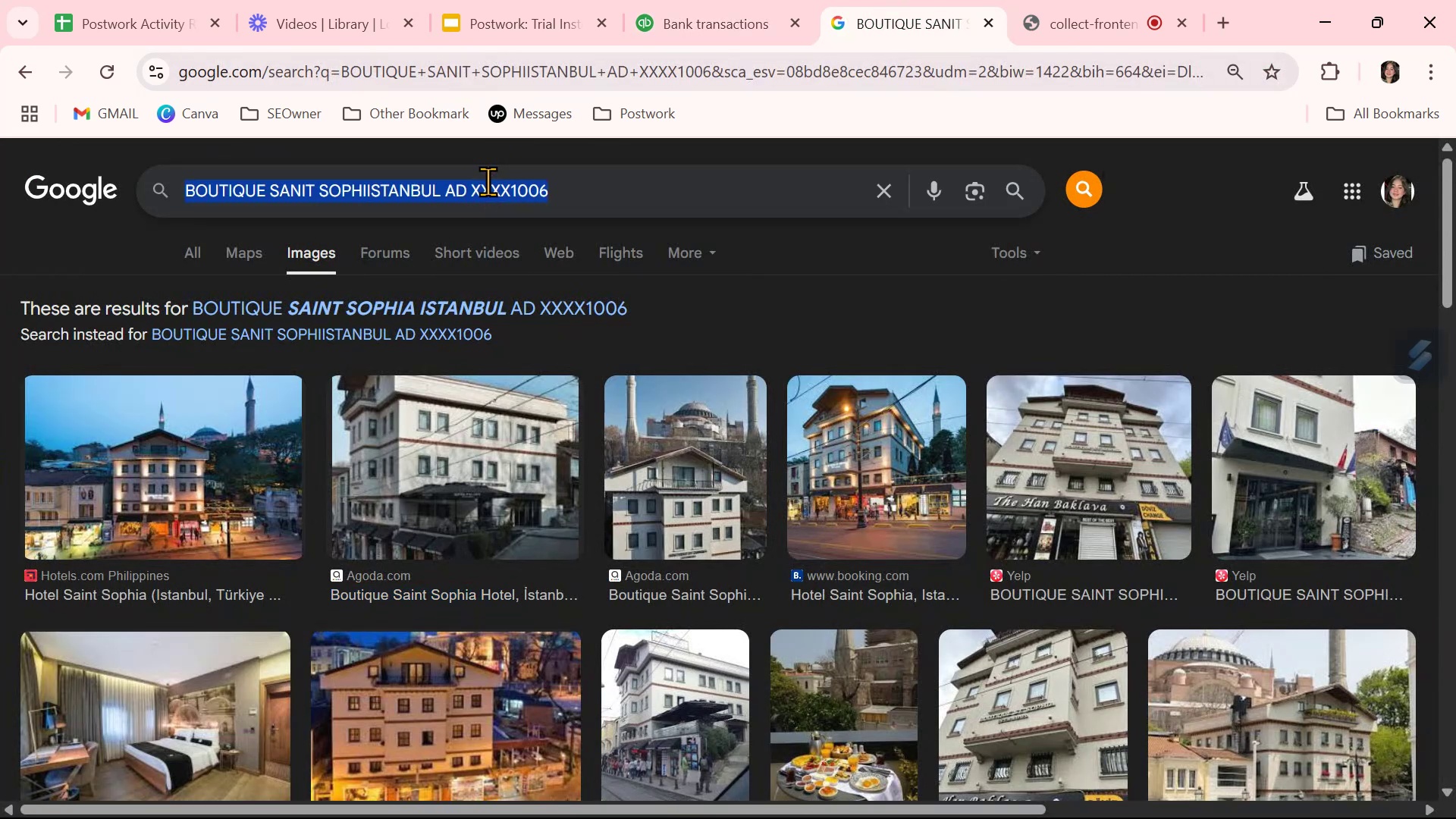 
key(Control+ControlLeft)
 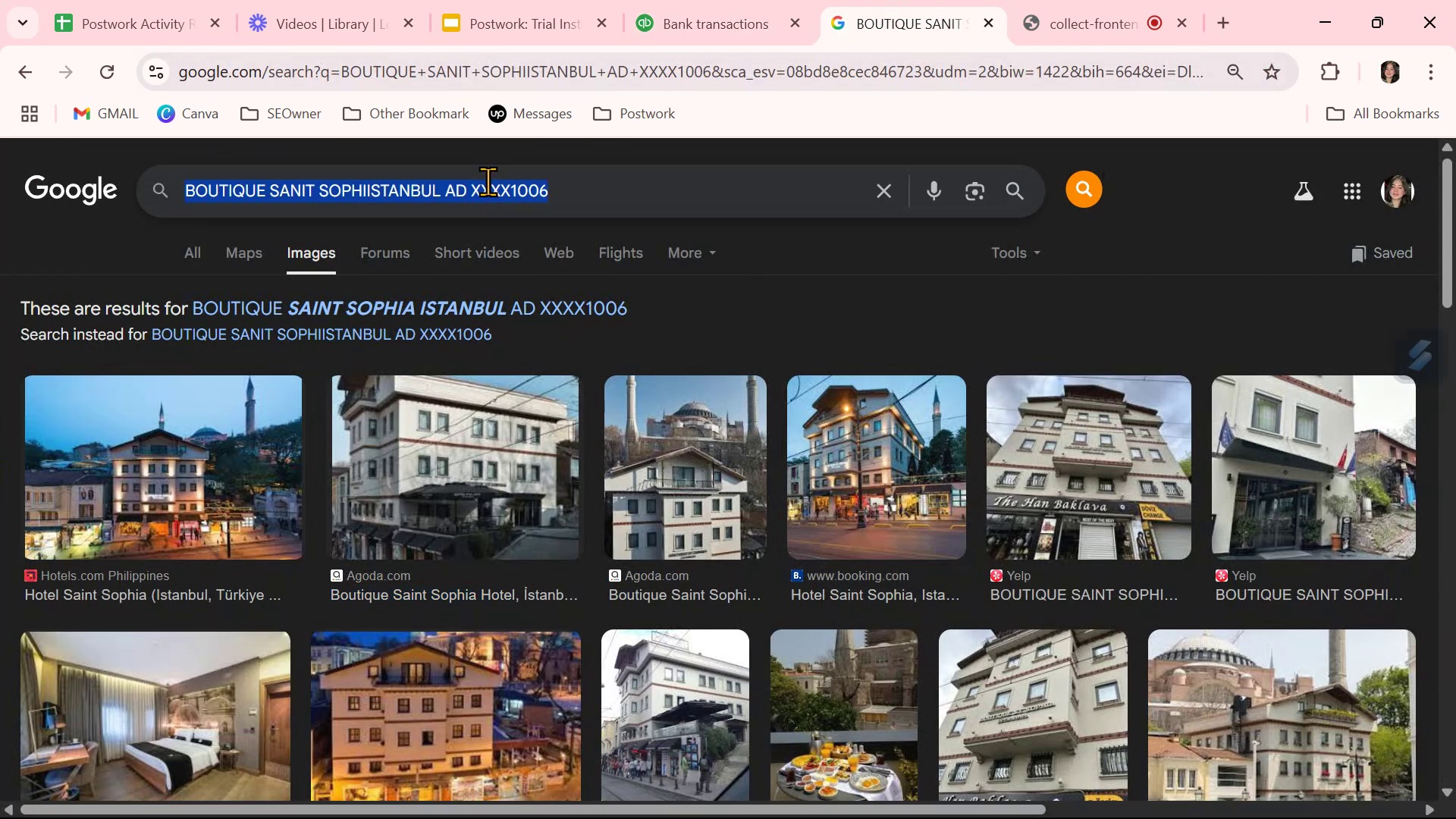 
key(Control+V)
 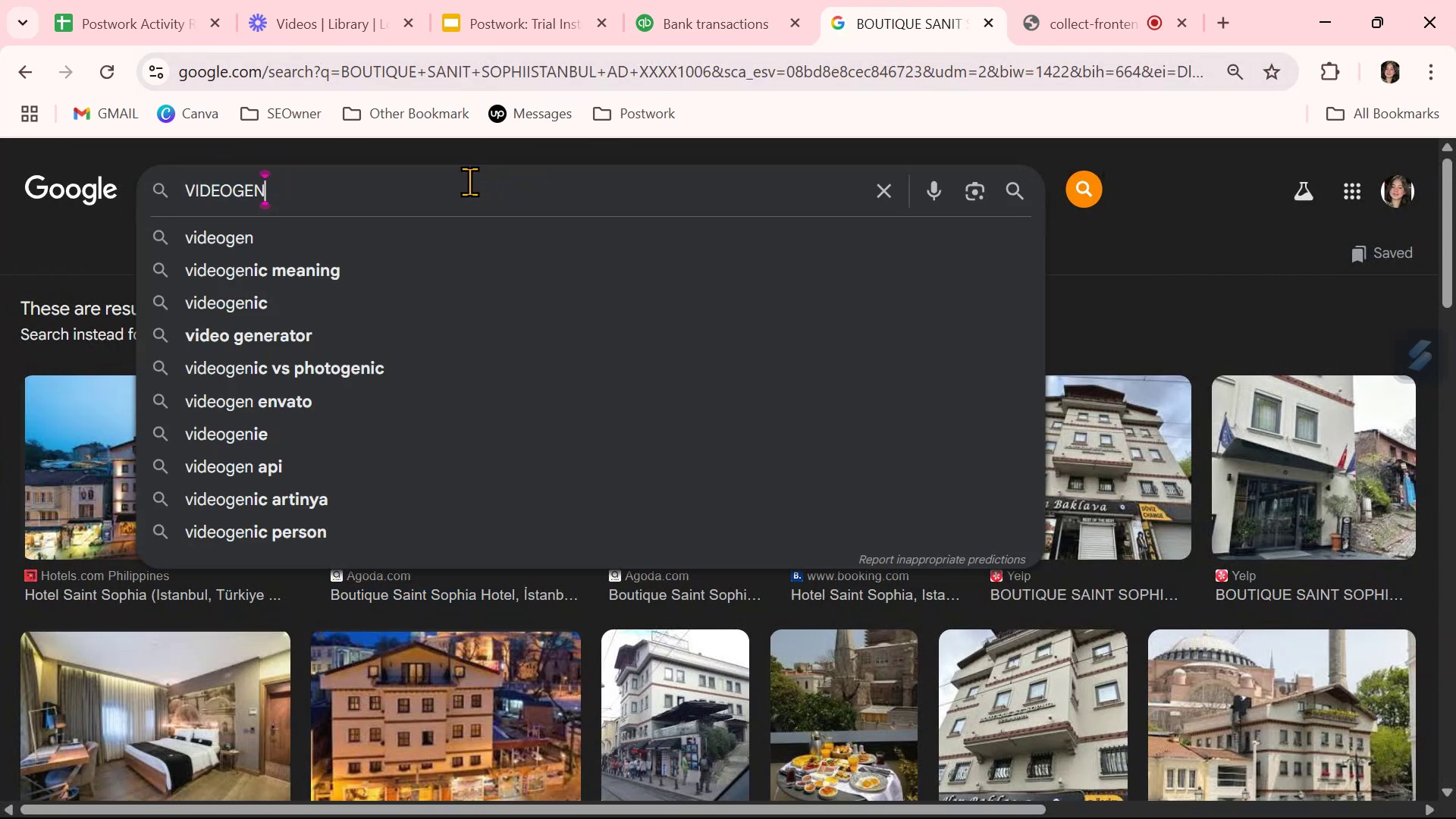 
key(NumpadEnter)
 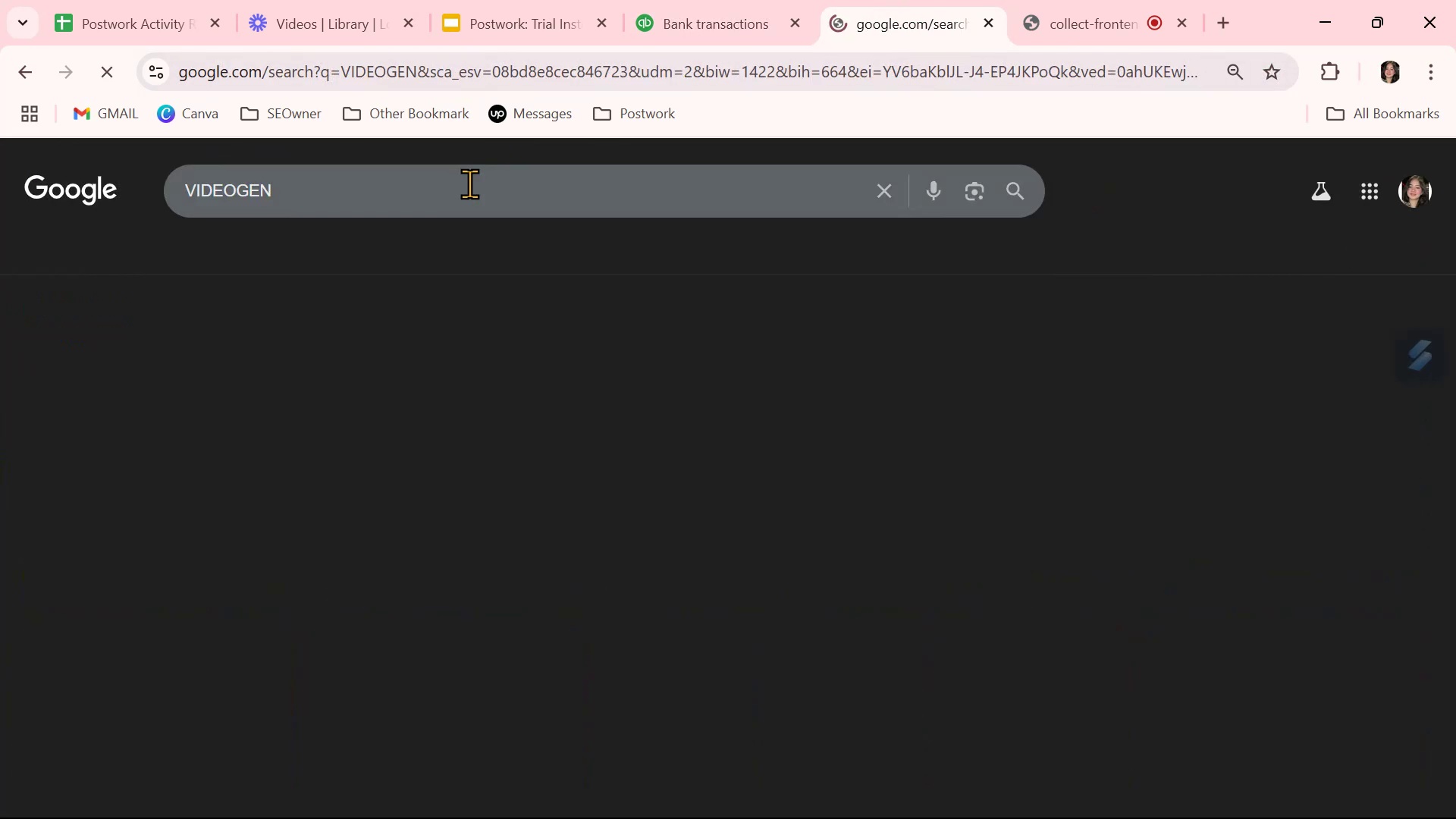 
mouse_move([587, 469])
 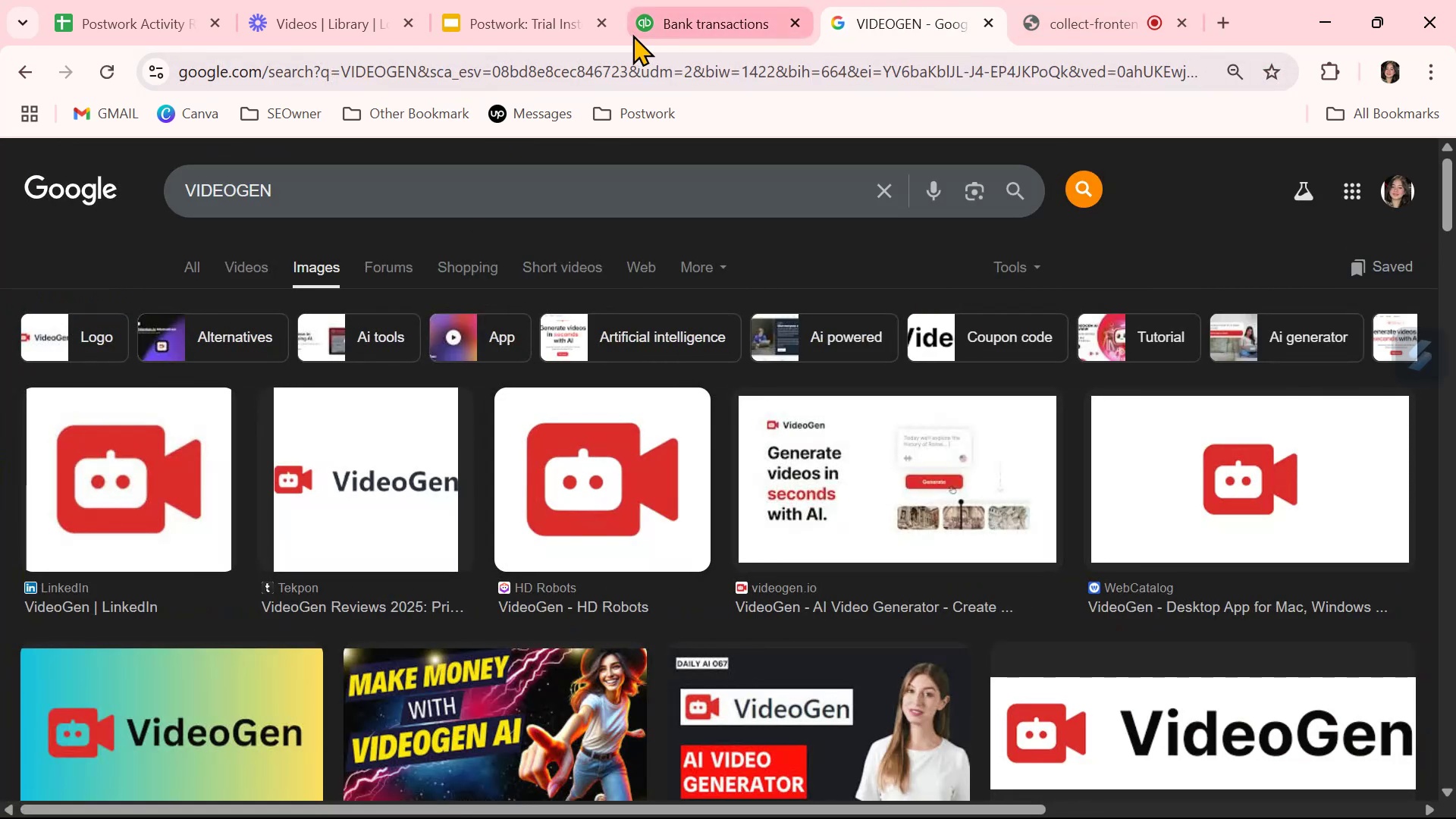 
left_click([679, 30])
 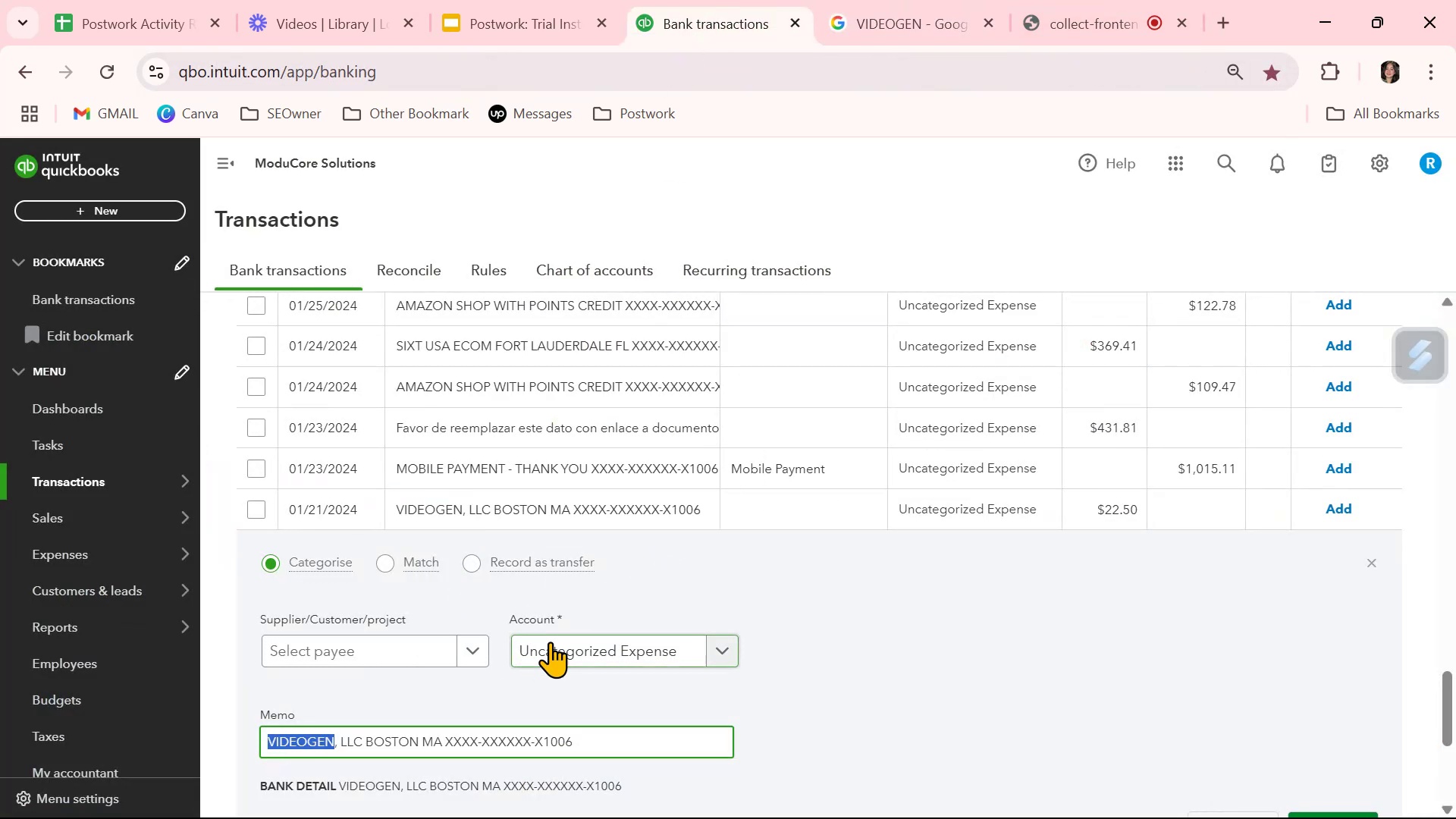 
left_click([581, 654])
 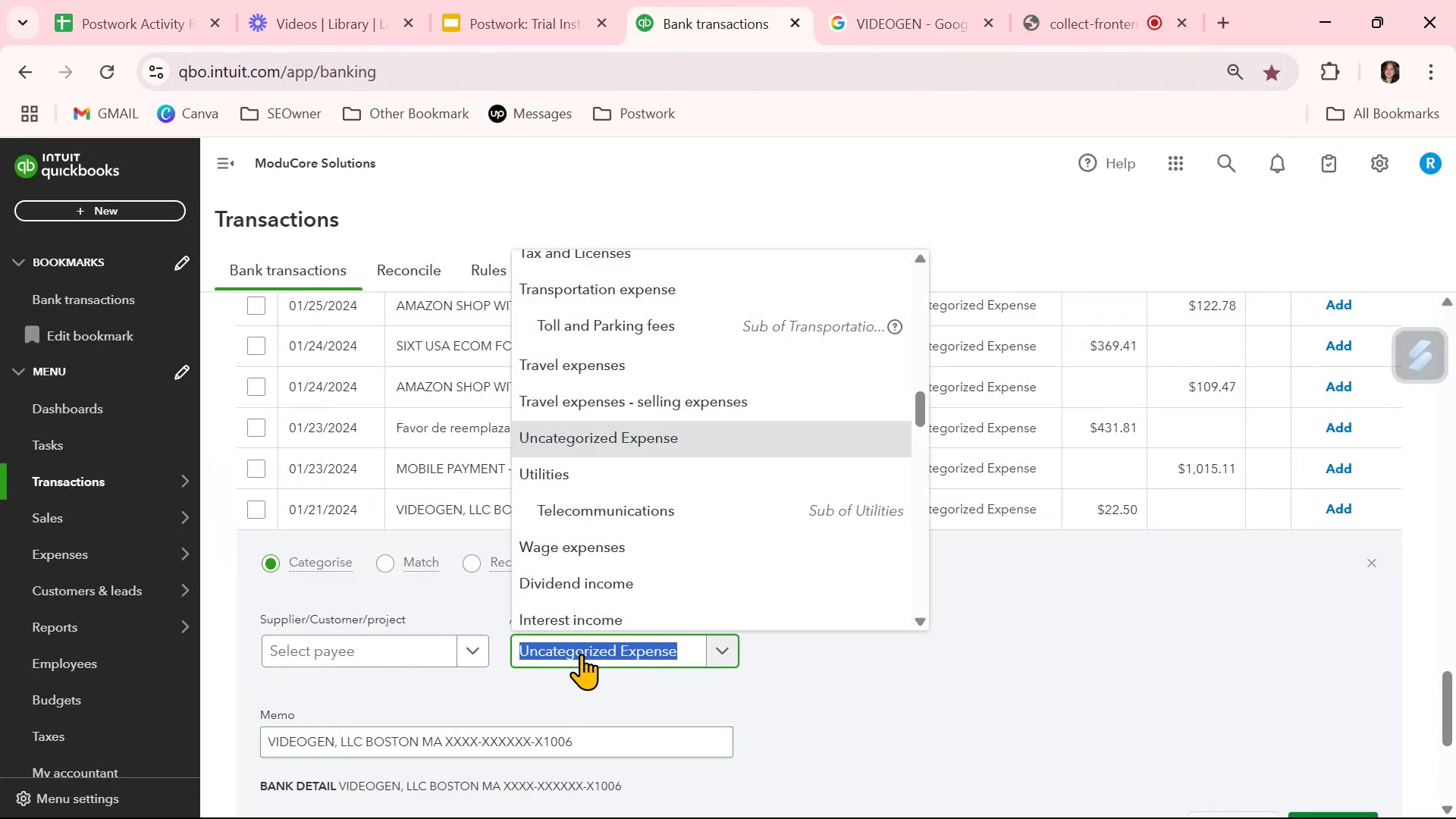 
type(mem)
 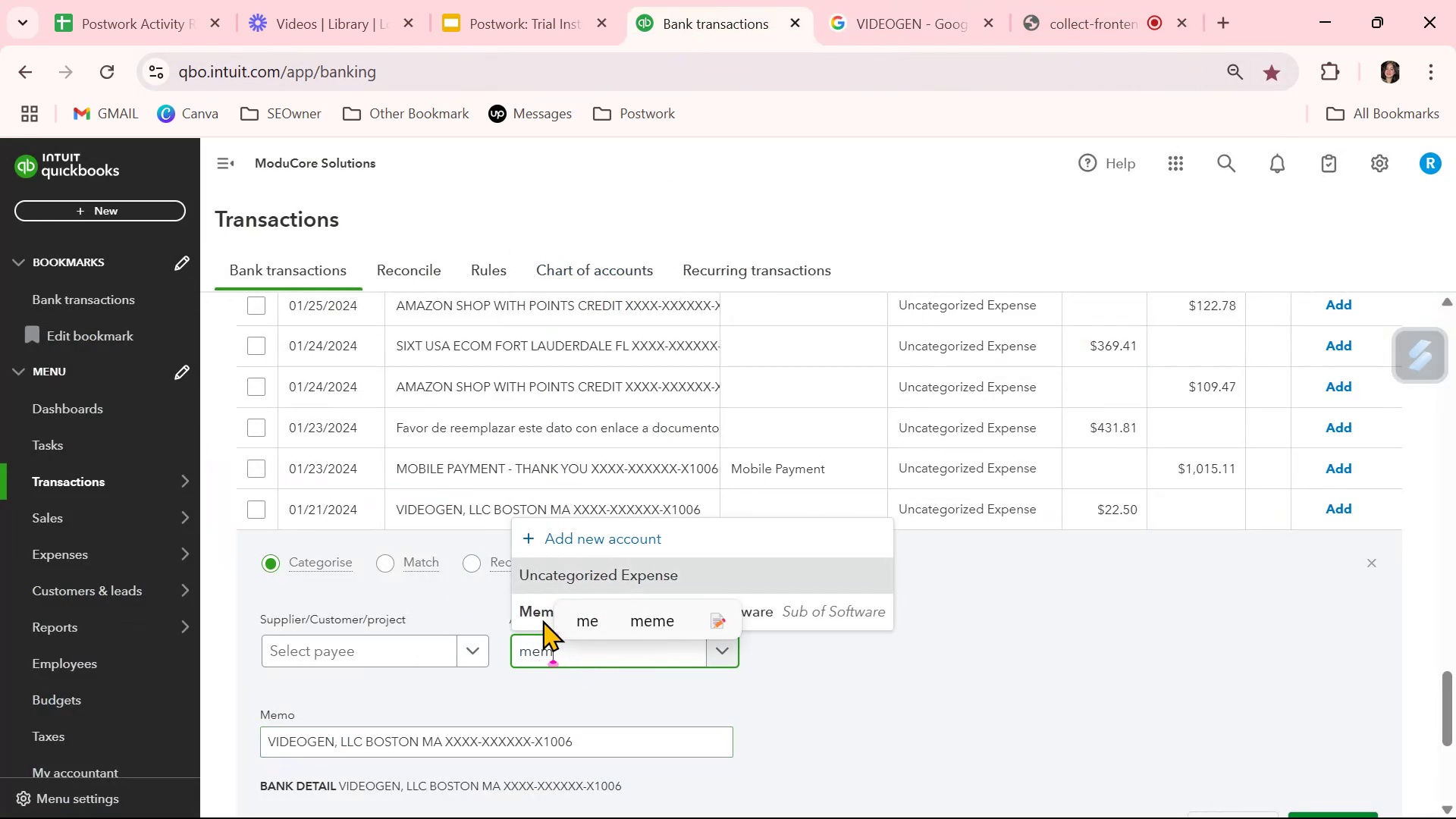 
left_click([519, 610])
 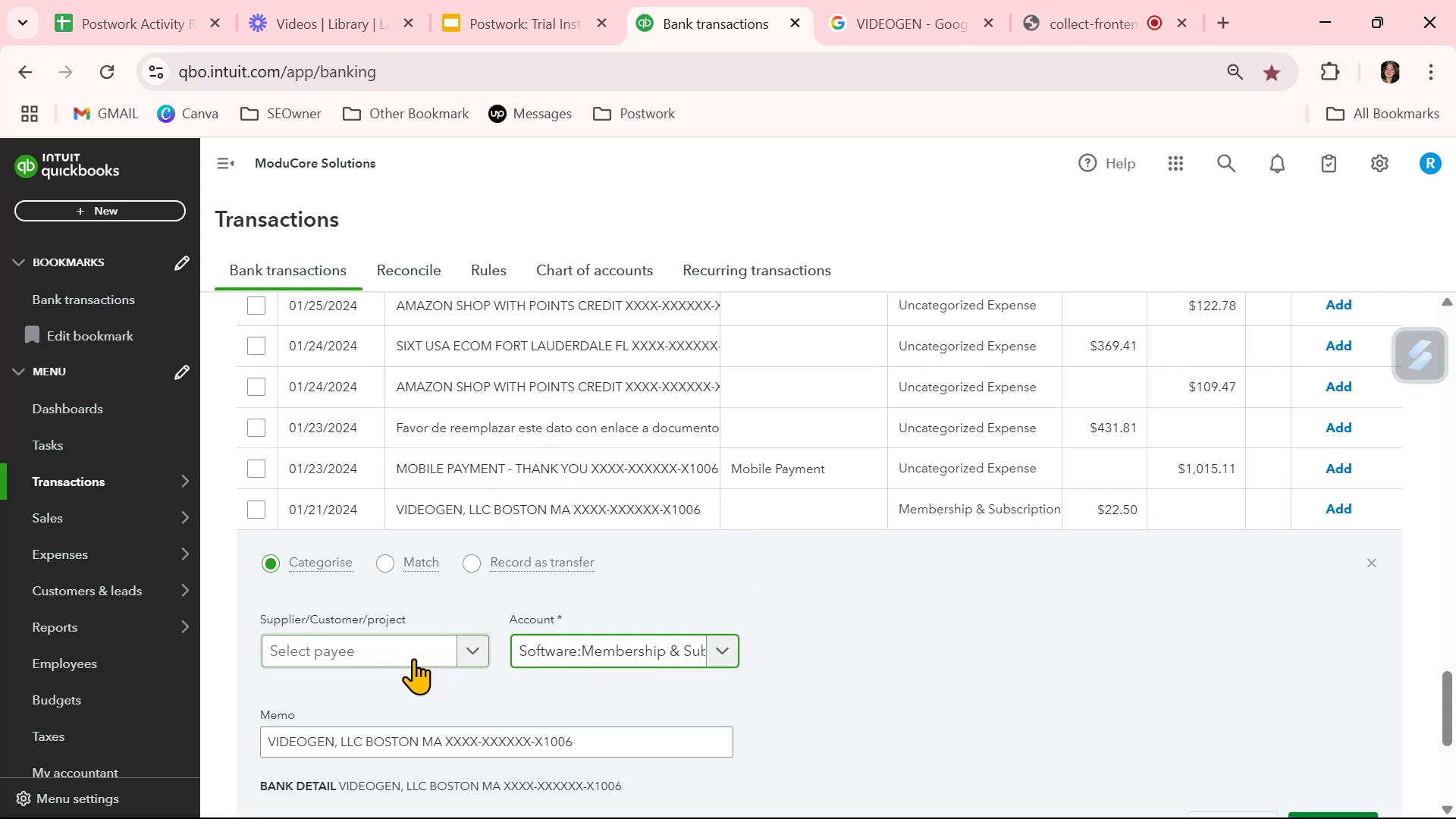 
left_click([407, 649])
 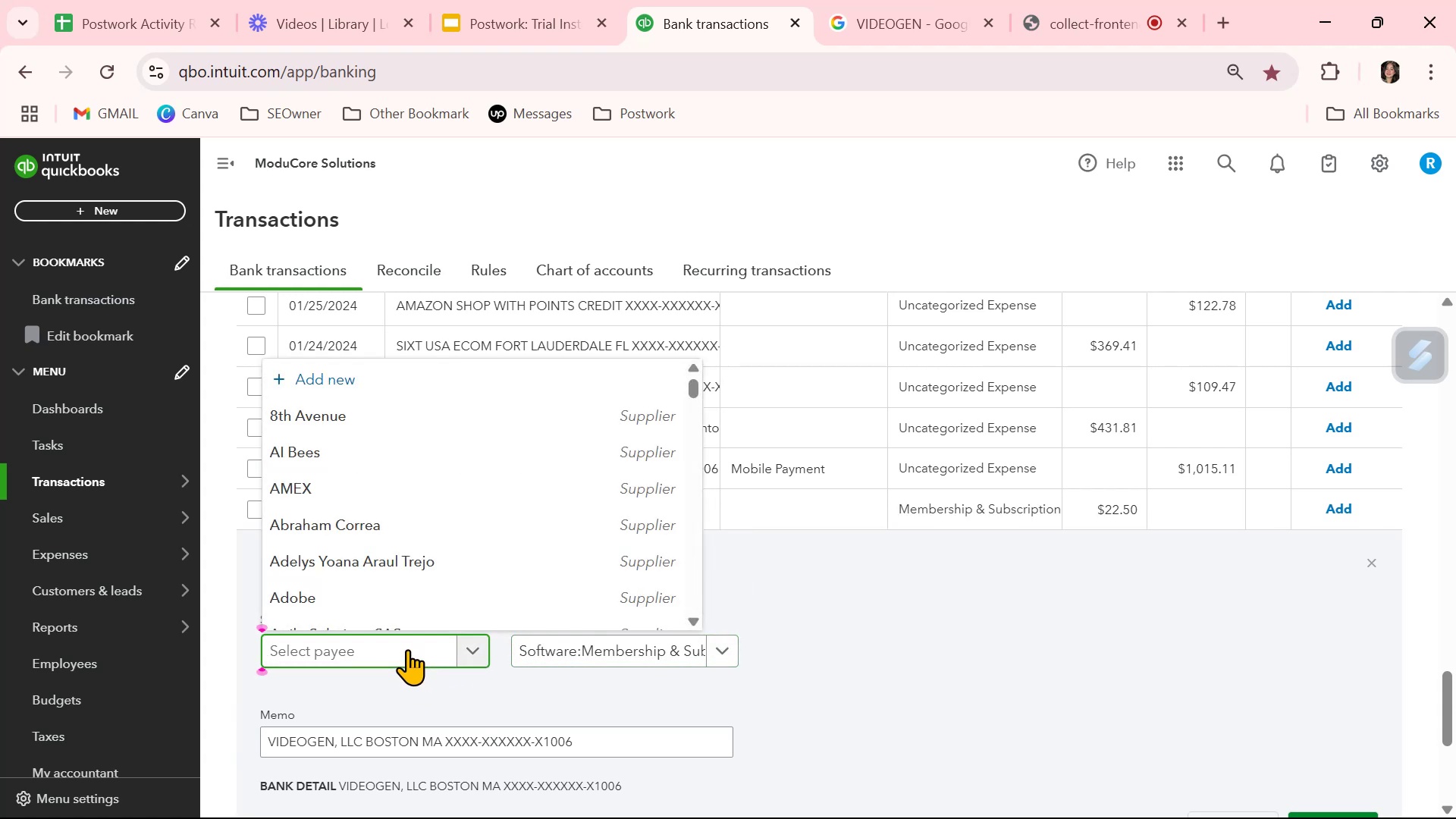 
type(Videogen)
 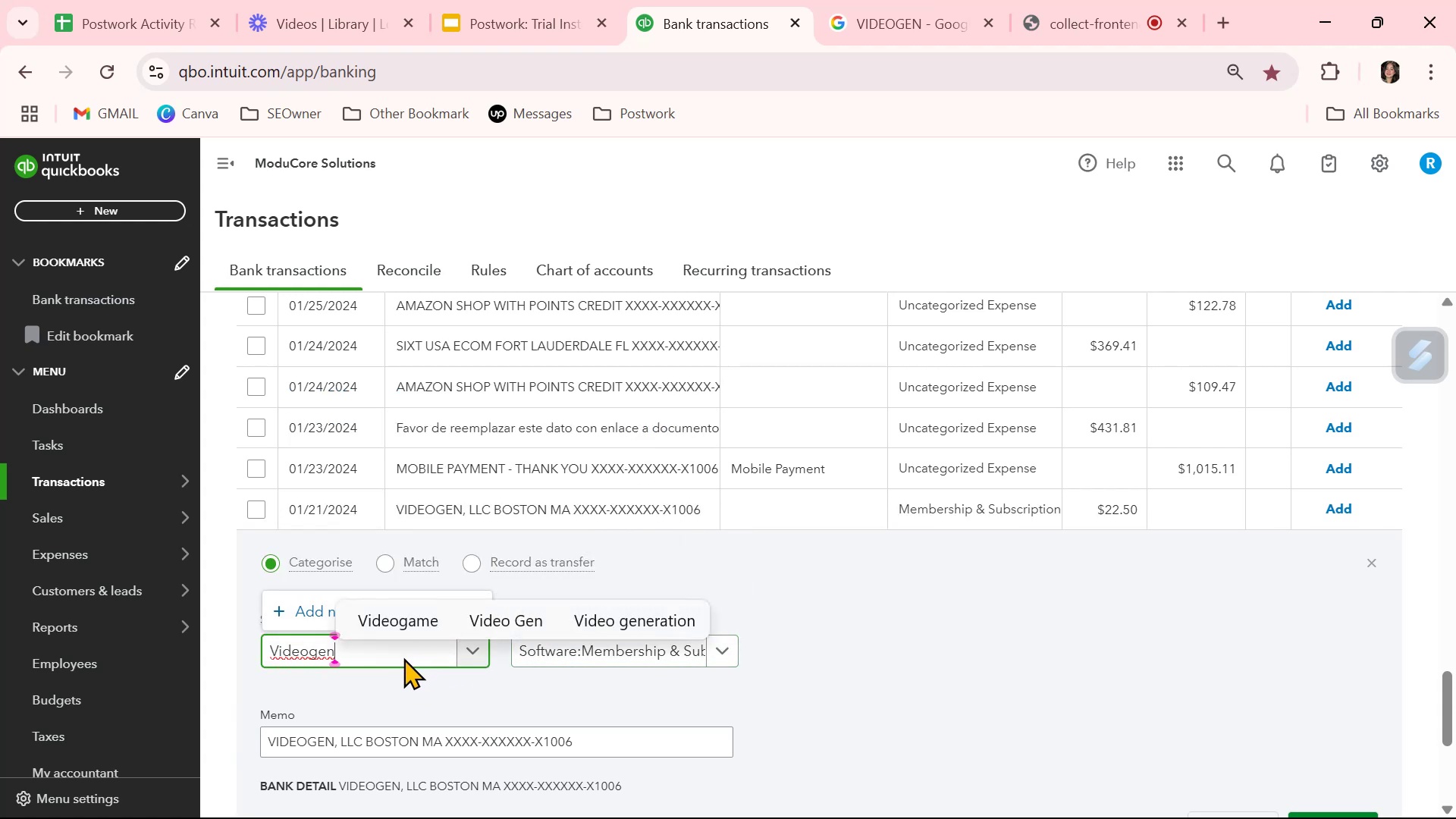 
key(Control+A)
 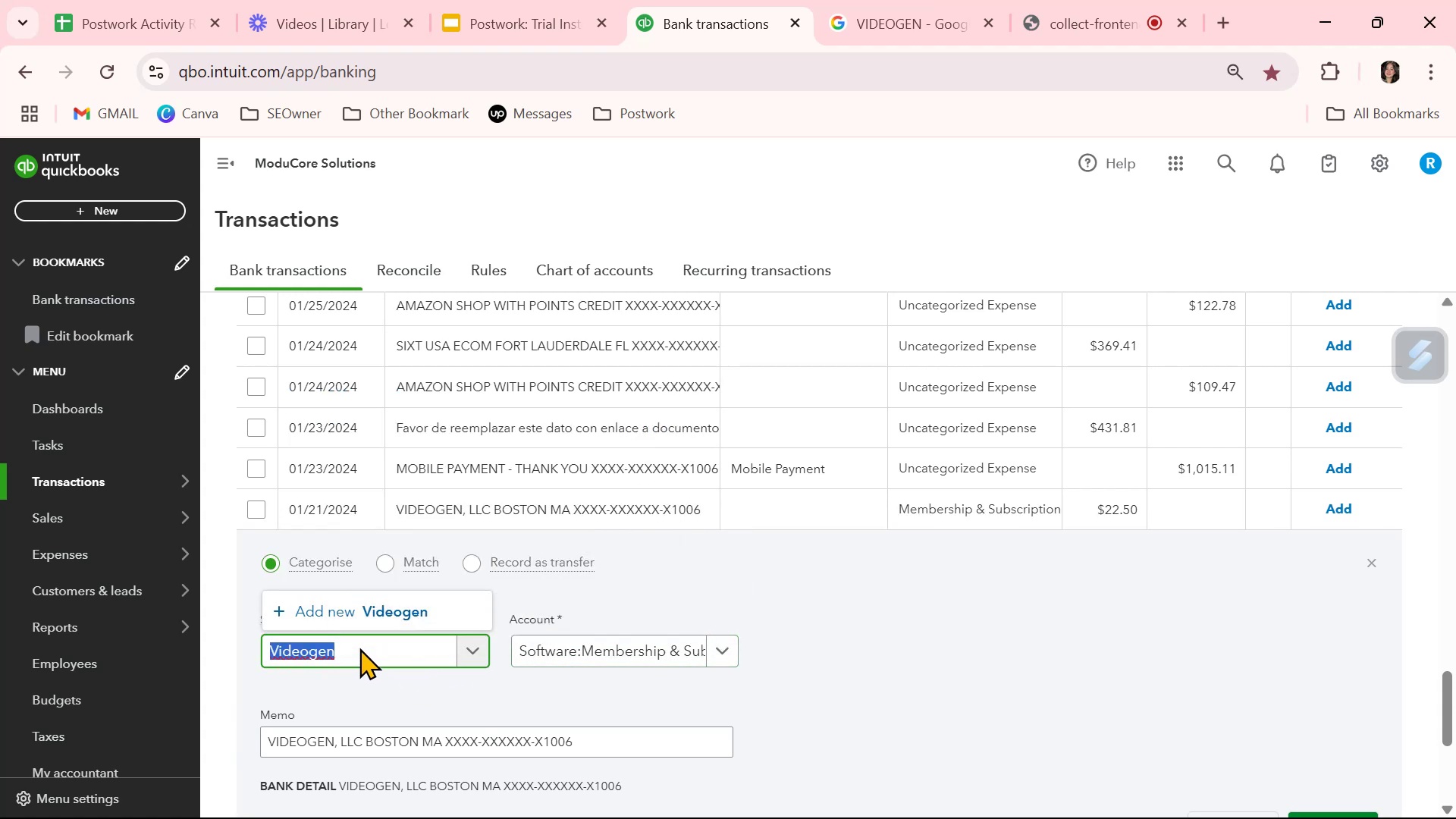 
key(Control+C)
 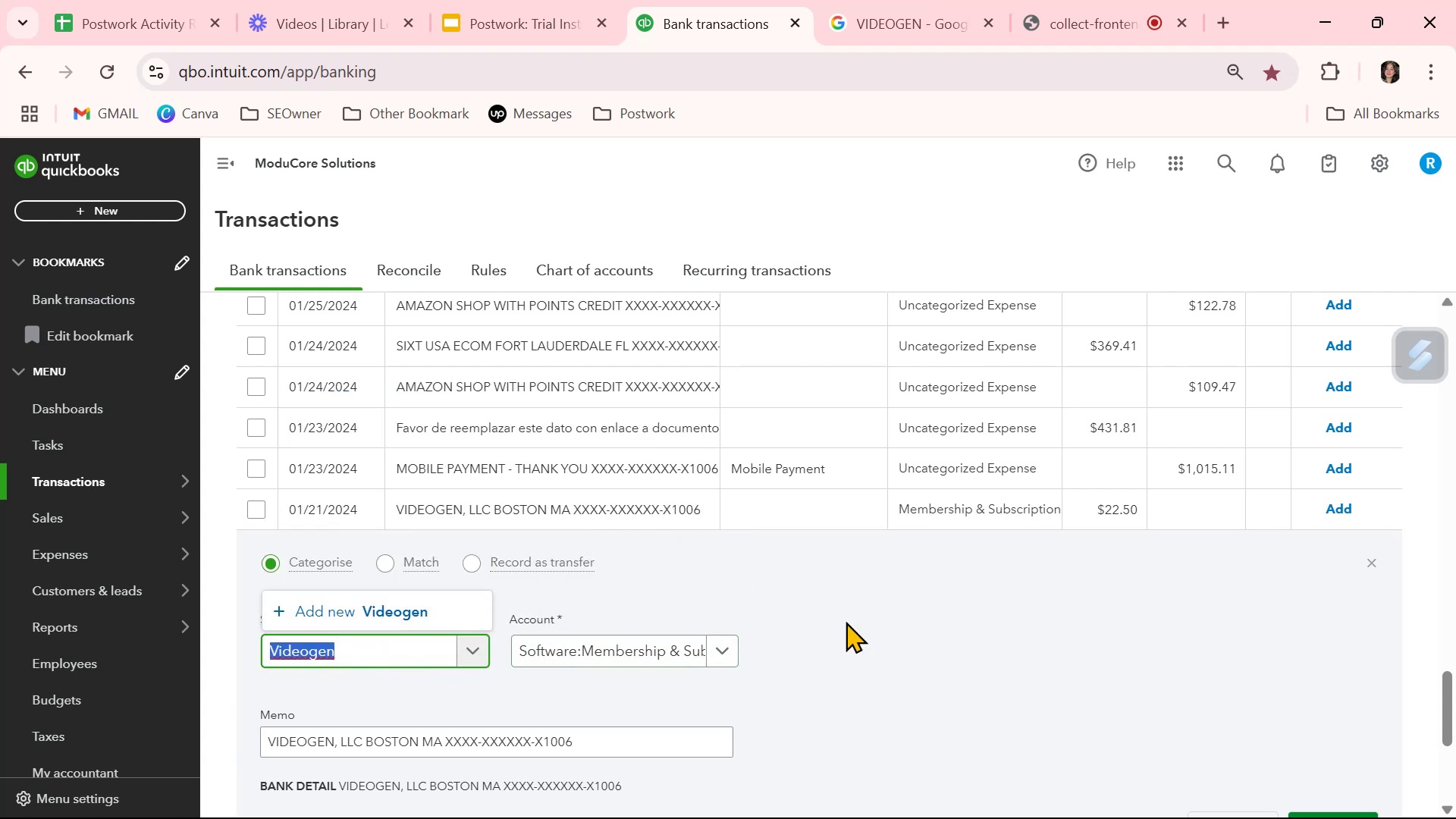 
left_click([889, 617])
 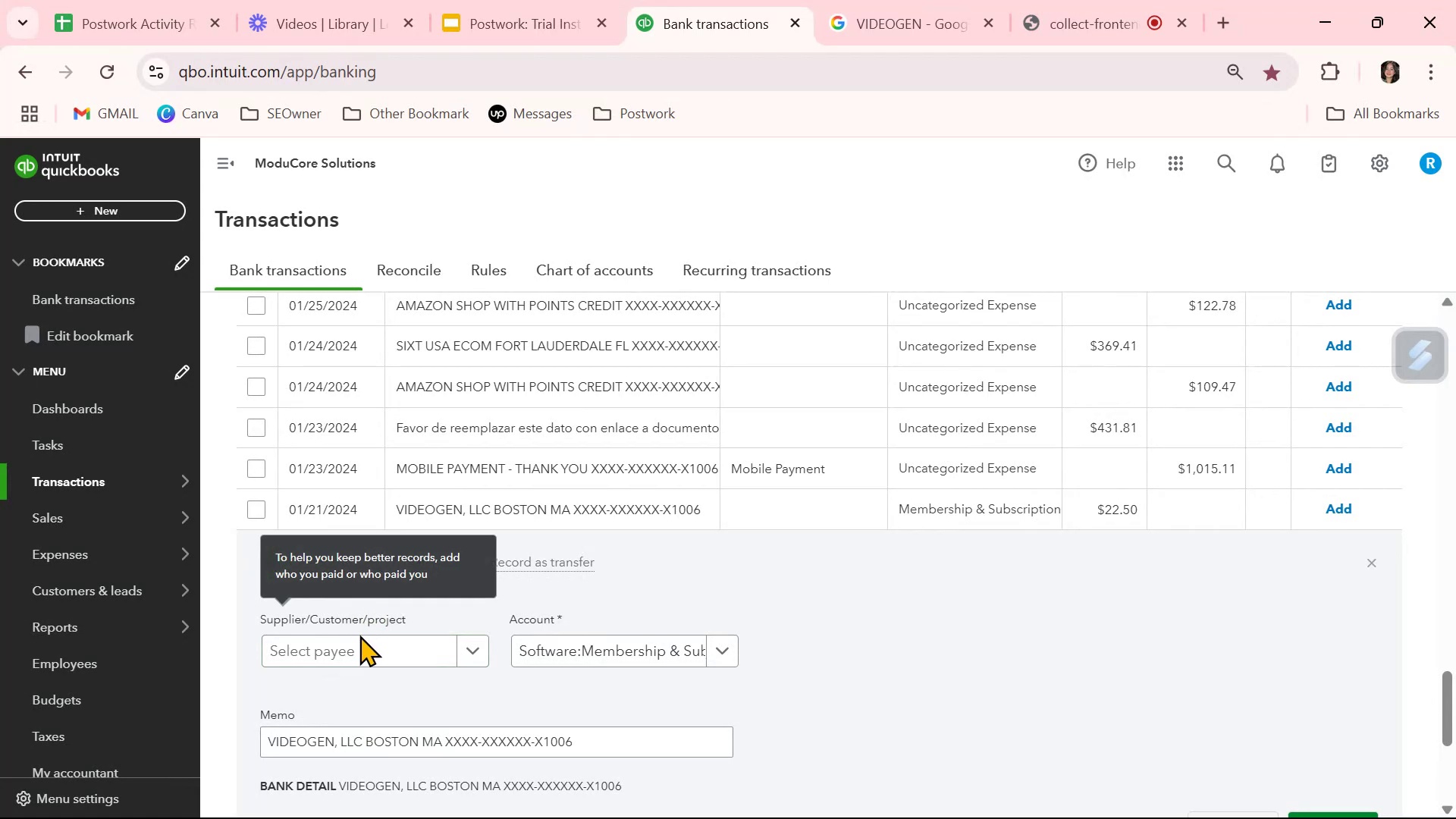 
left_click([362, 652])
 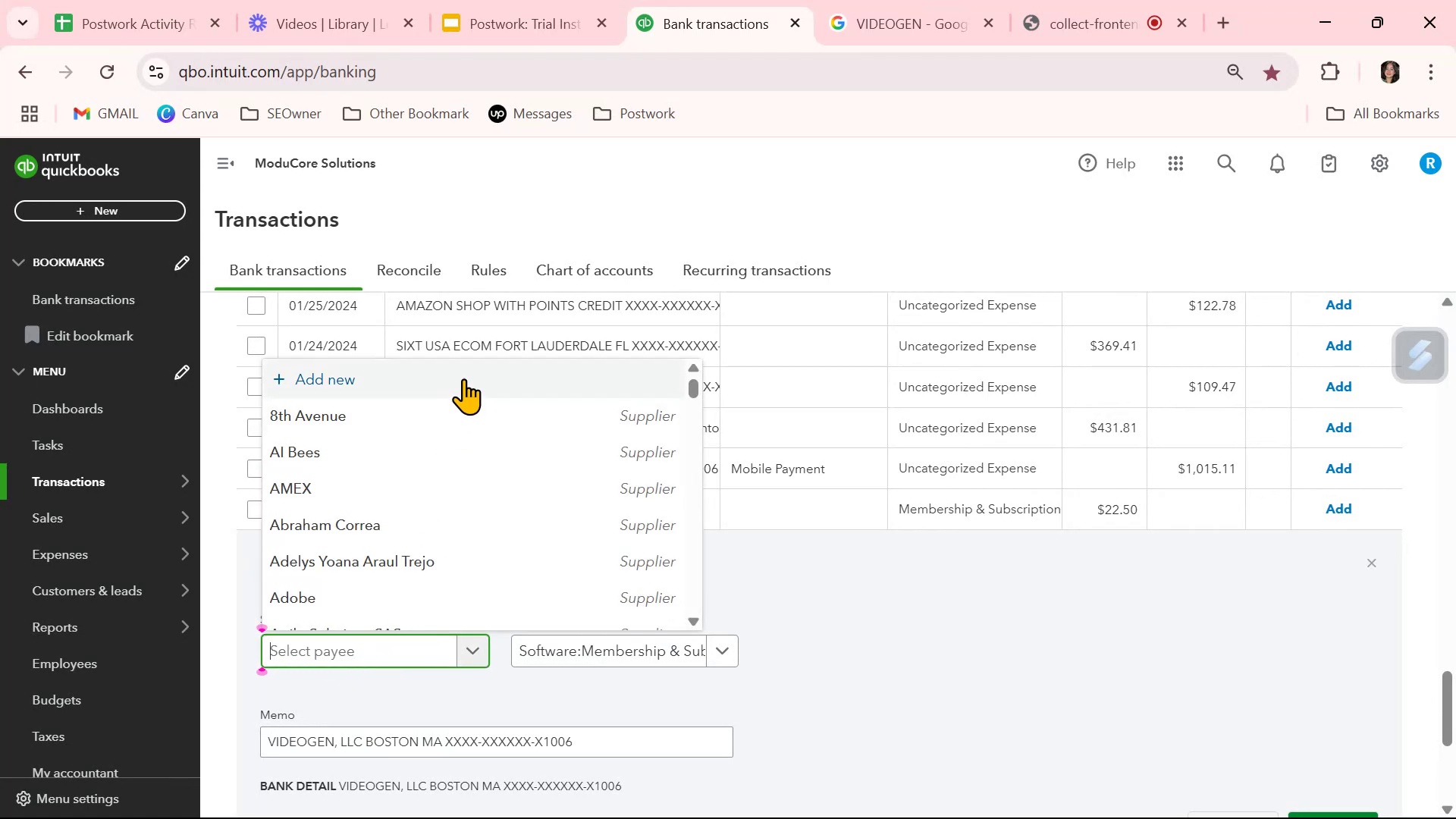 
left_click([464, 378])
 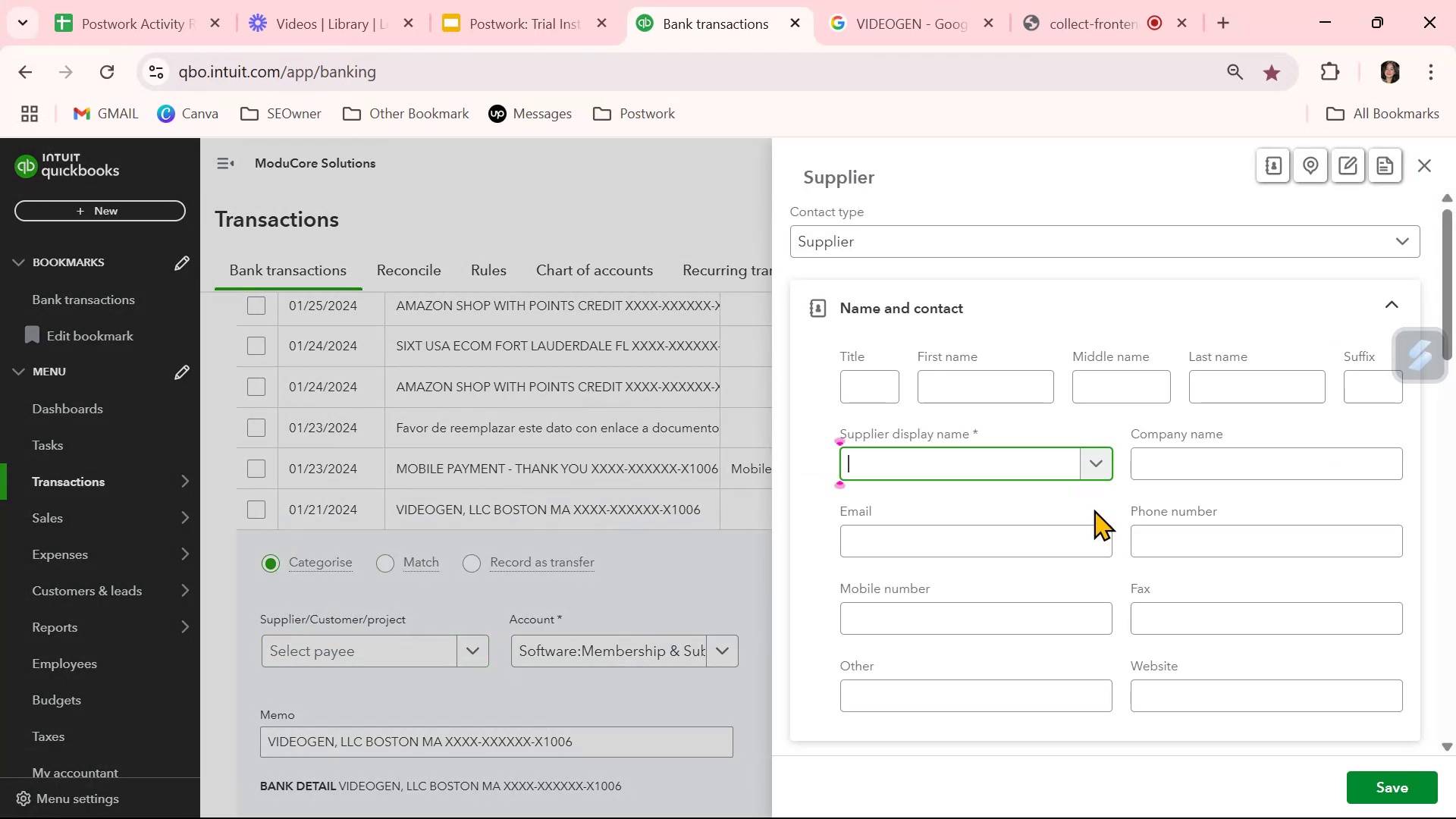 
key(Control+ControlLeft)
 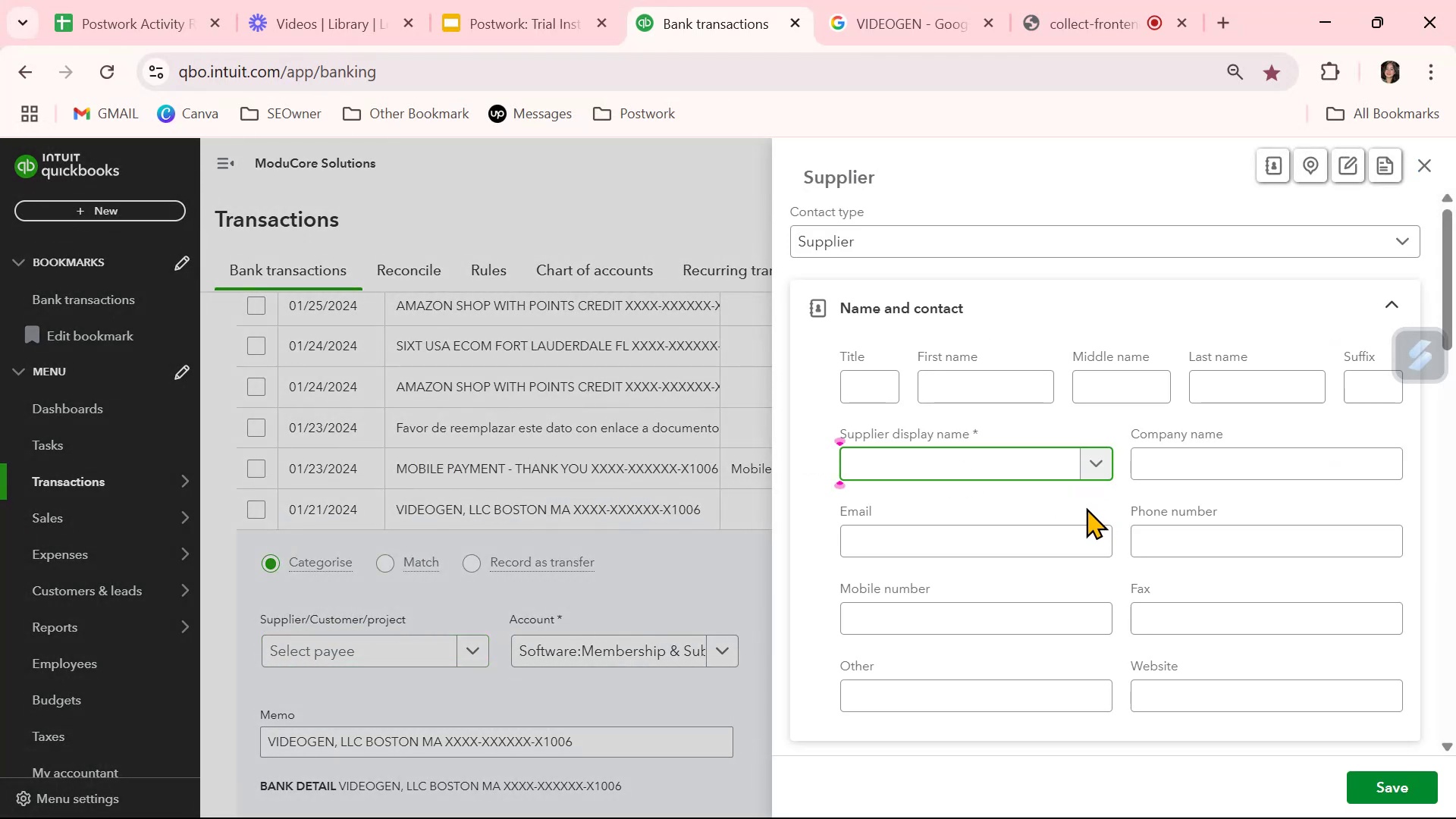 
key(Control+V)
 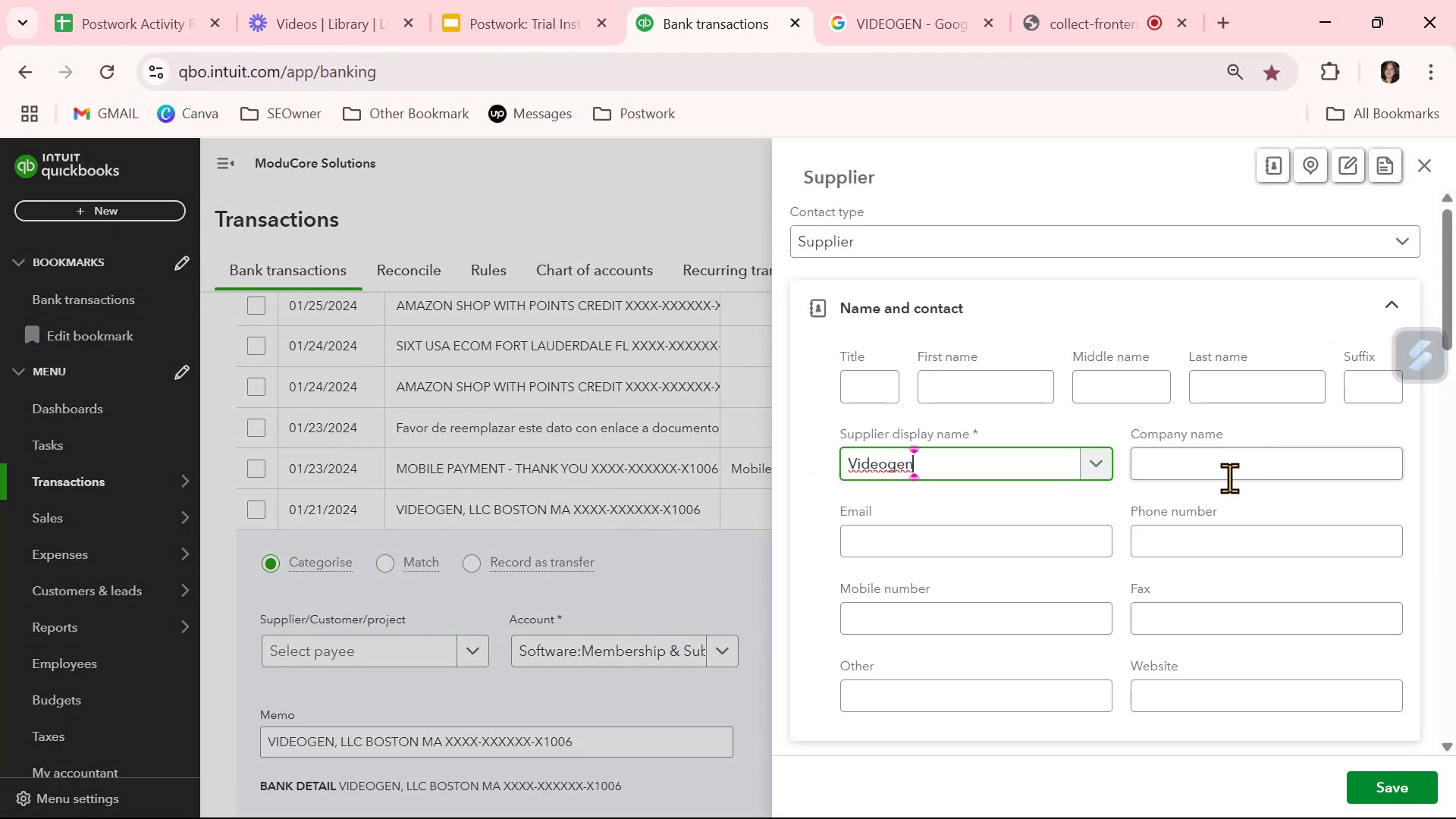 
left_click([1238, 468])
 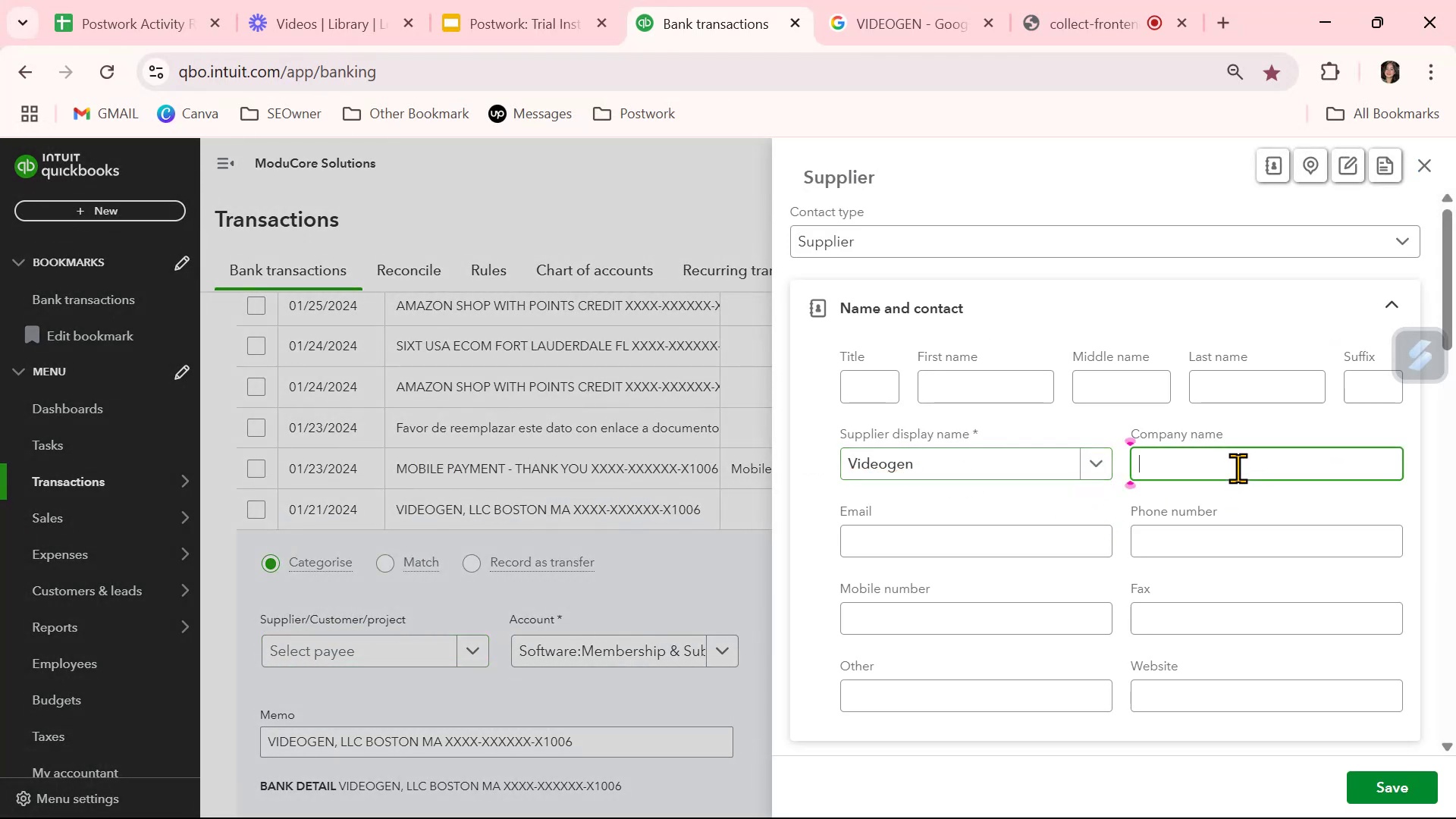 
key(Control+ControlLeft)
 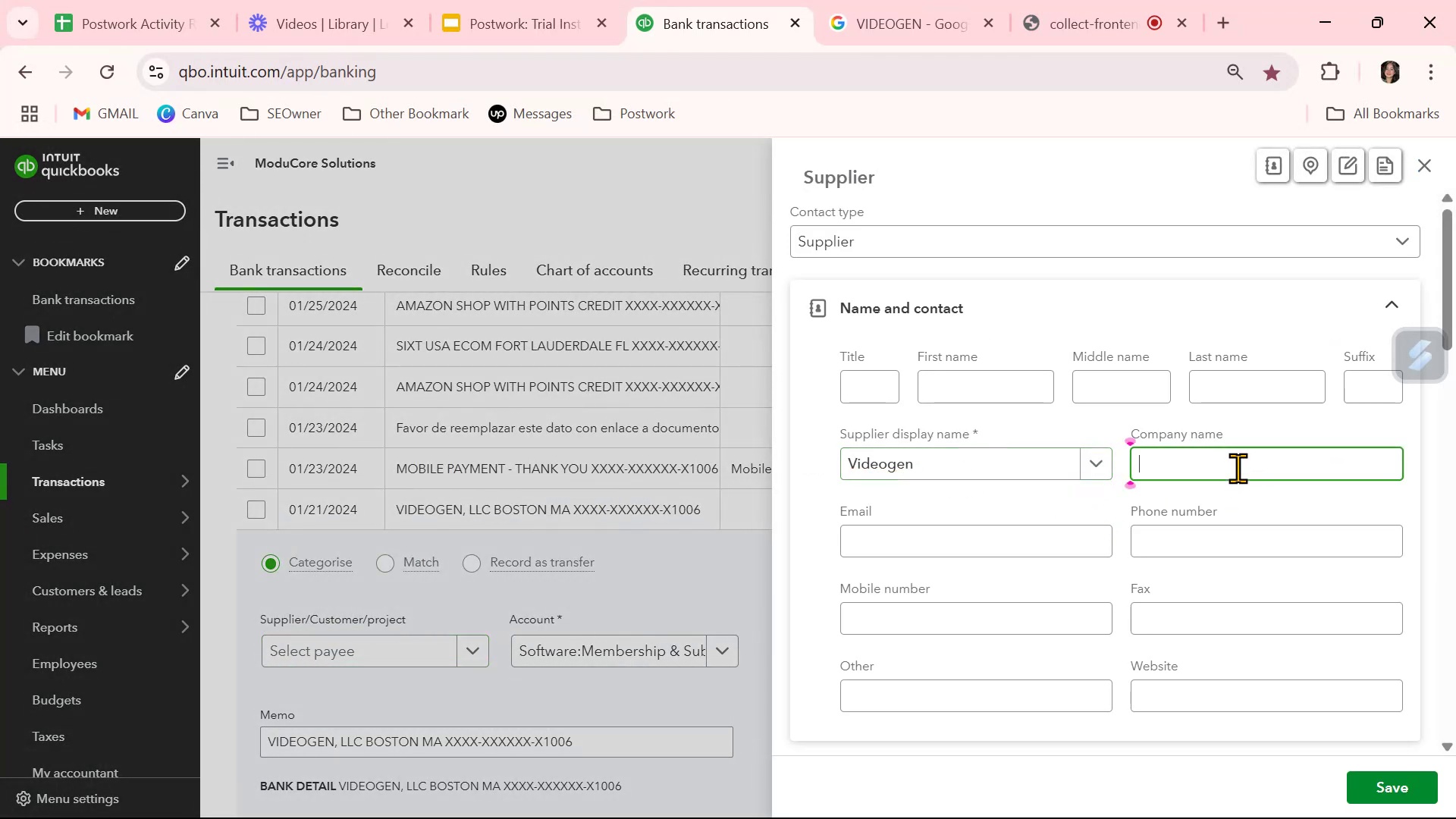 
key(Control+V)
 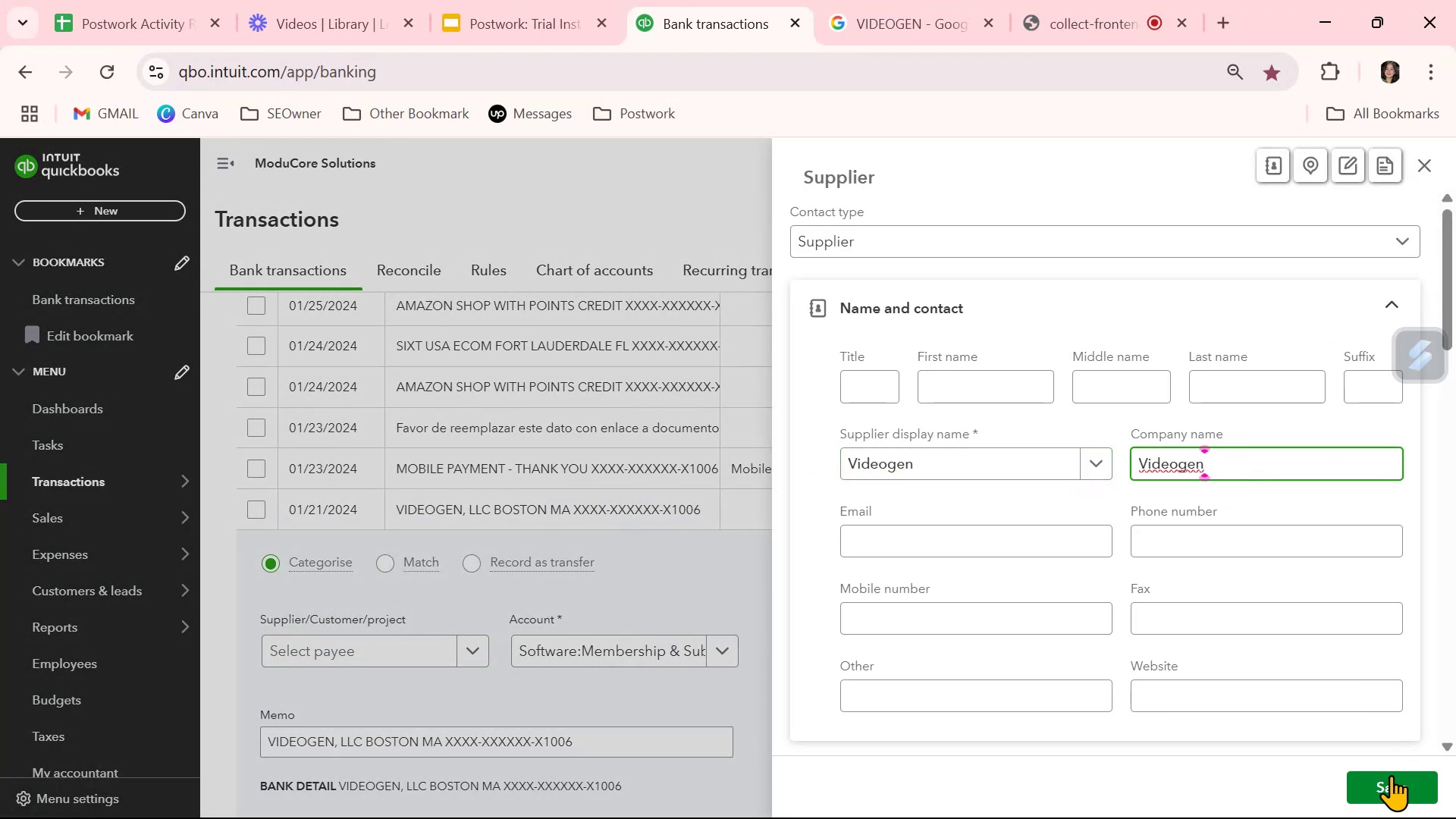 
left_click([1389, 789])
 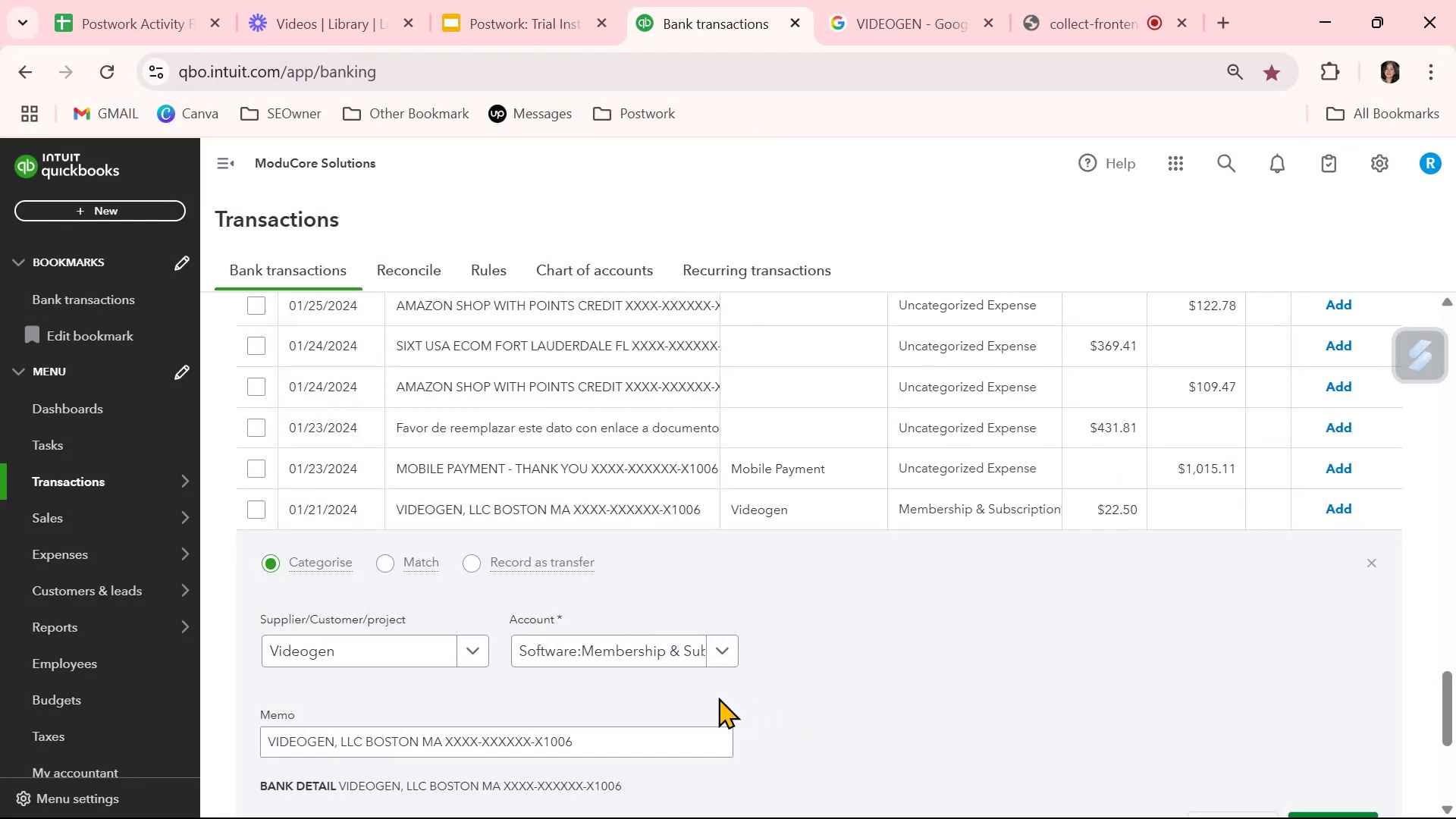 
scroll: coordinate [717, 697], scroll_direction: down, amount: 1.0
 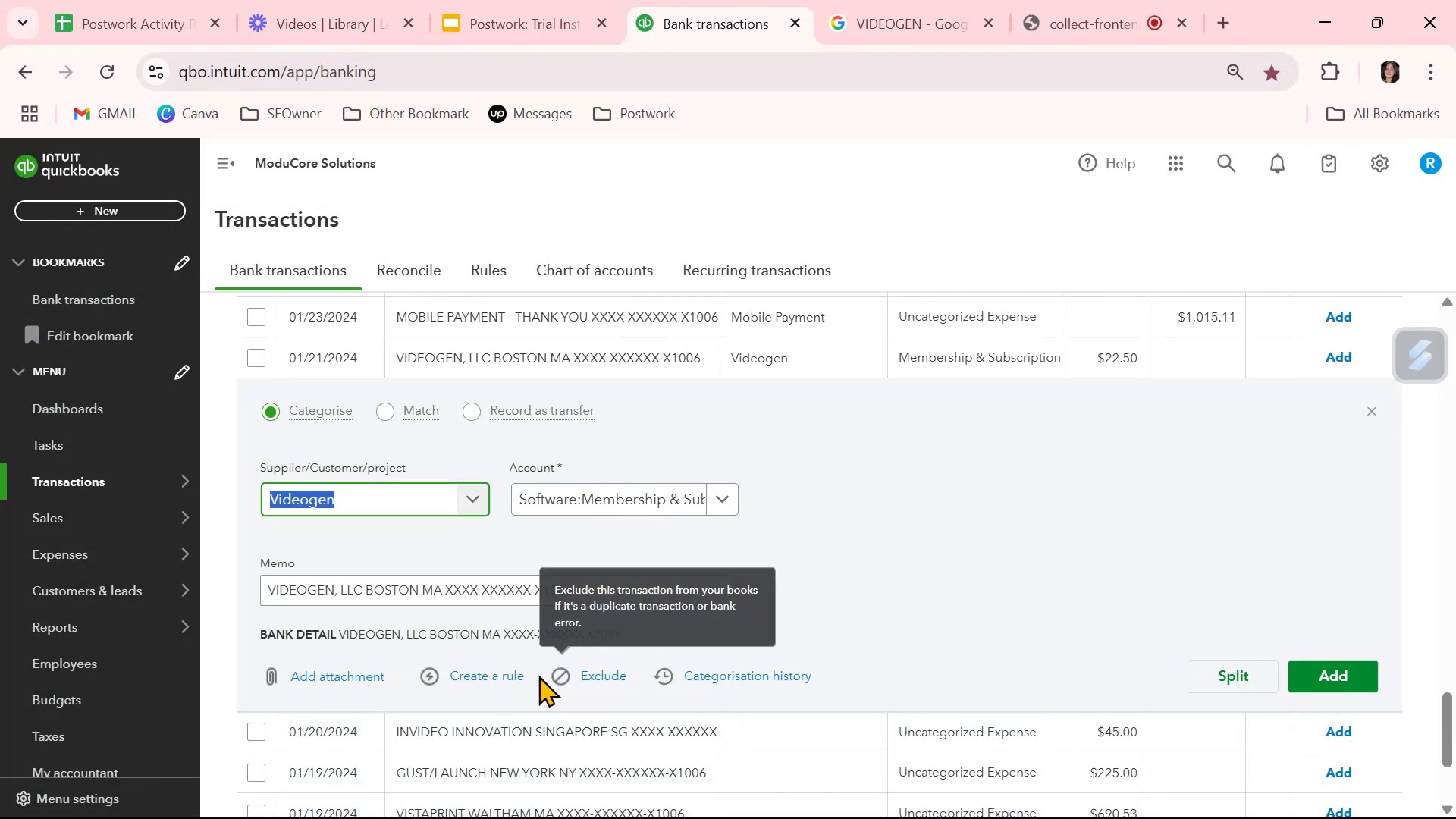 
left_click([509, 677])
 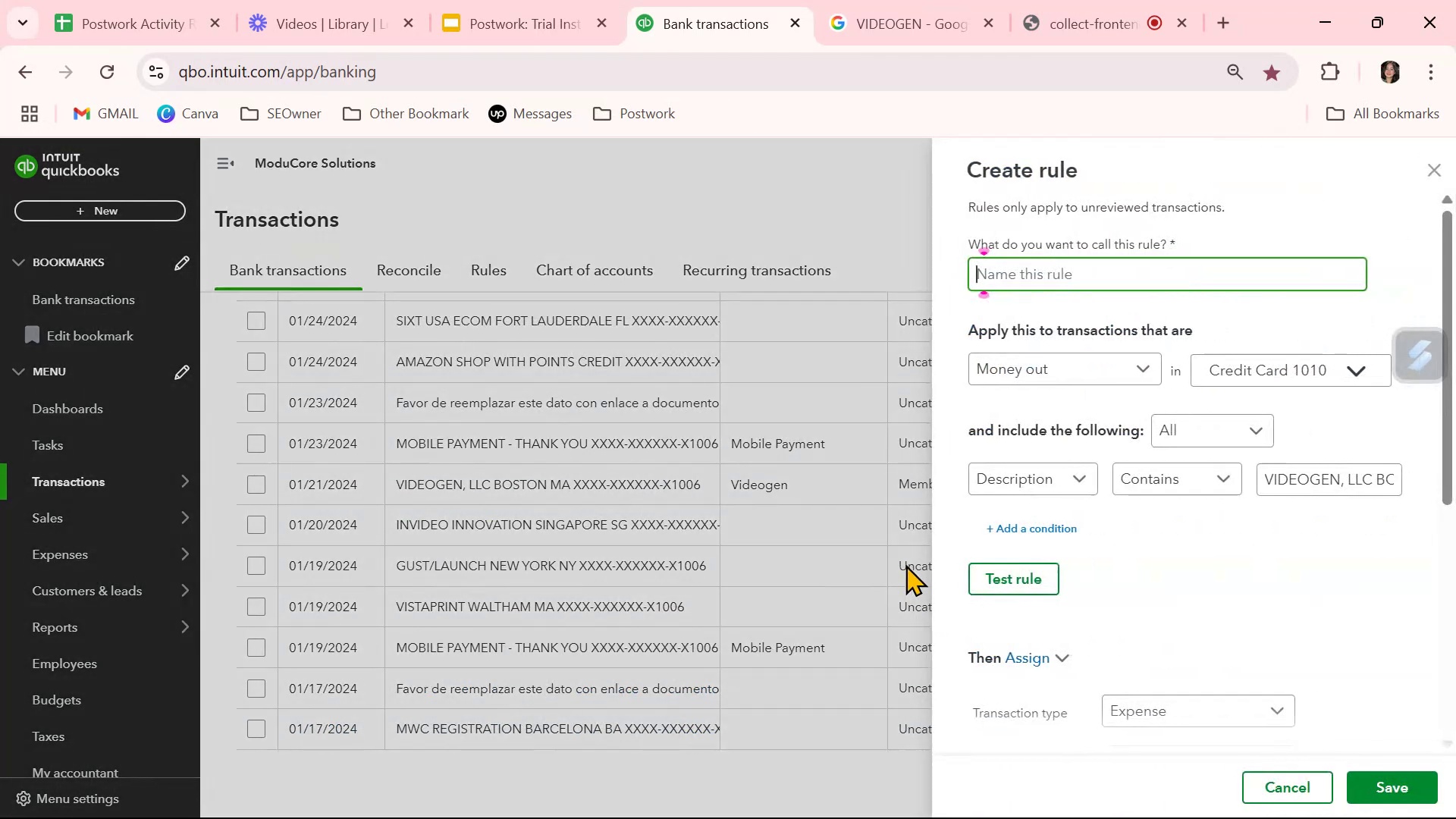 
key(Control+ControlLeft)
 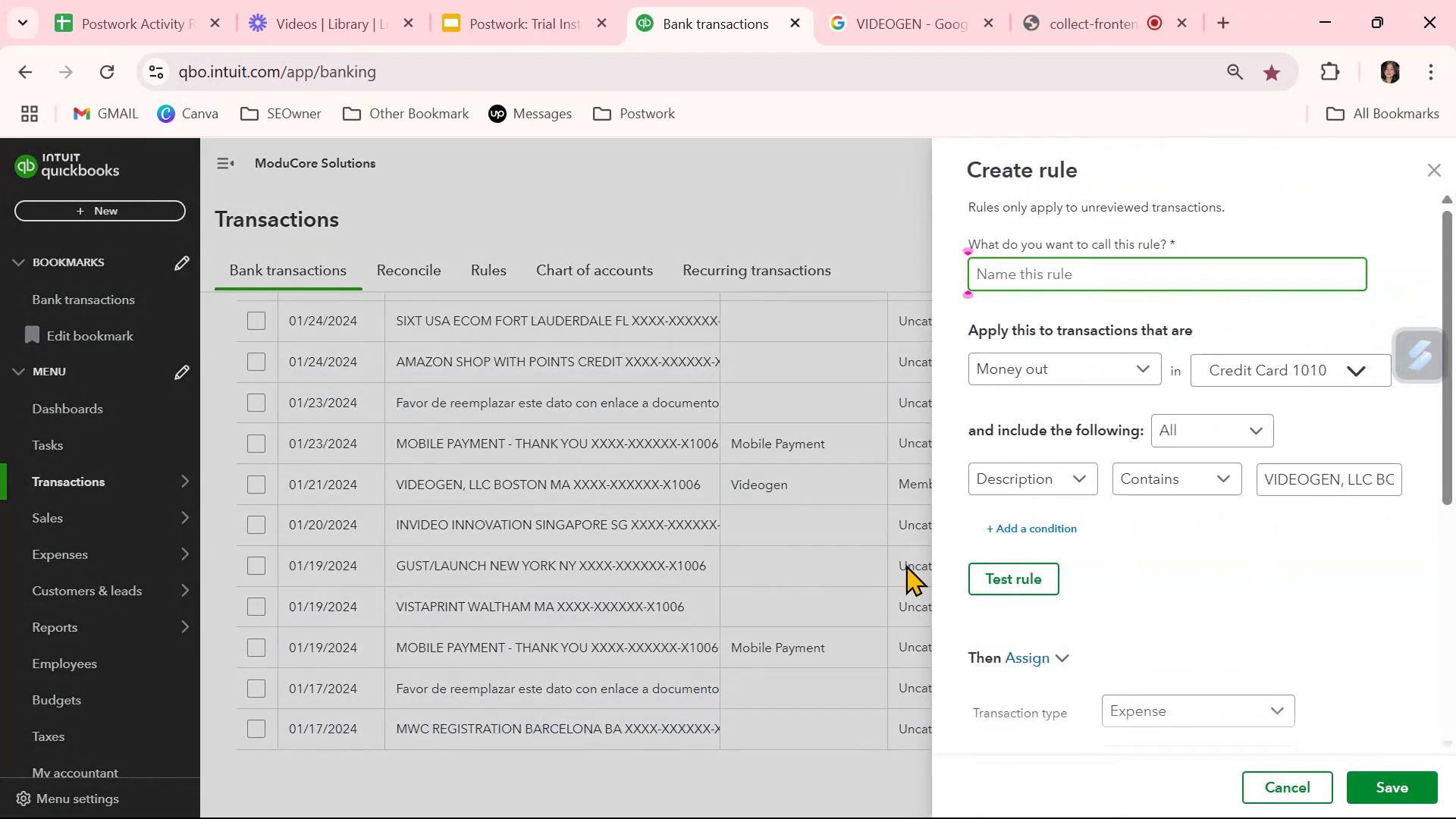 
key(Control+V)
 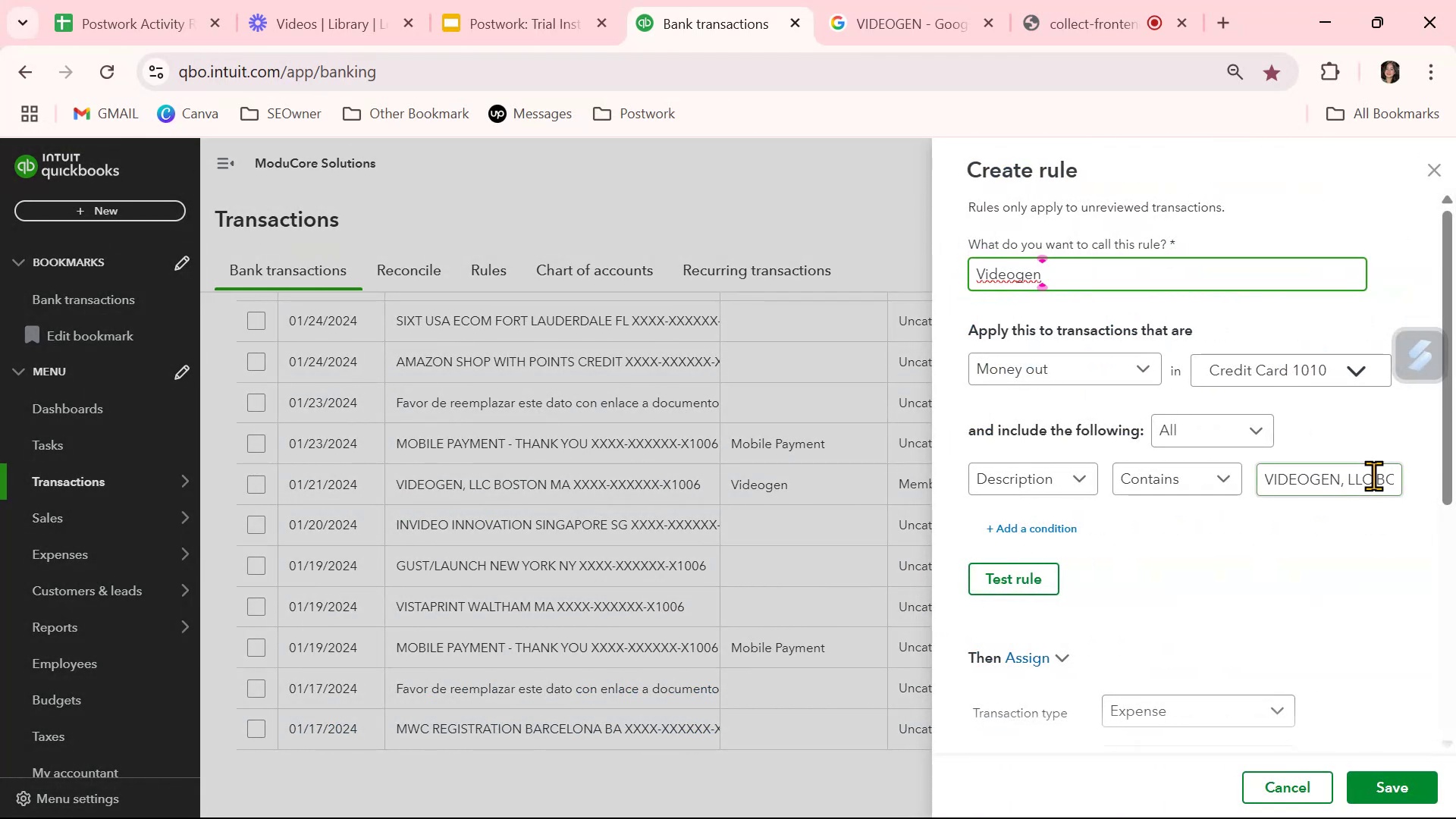 
left_click_drag(start_coordinate=[1376, 475], to_coordinate=[1455, 491])
 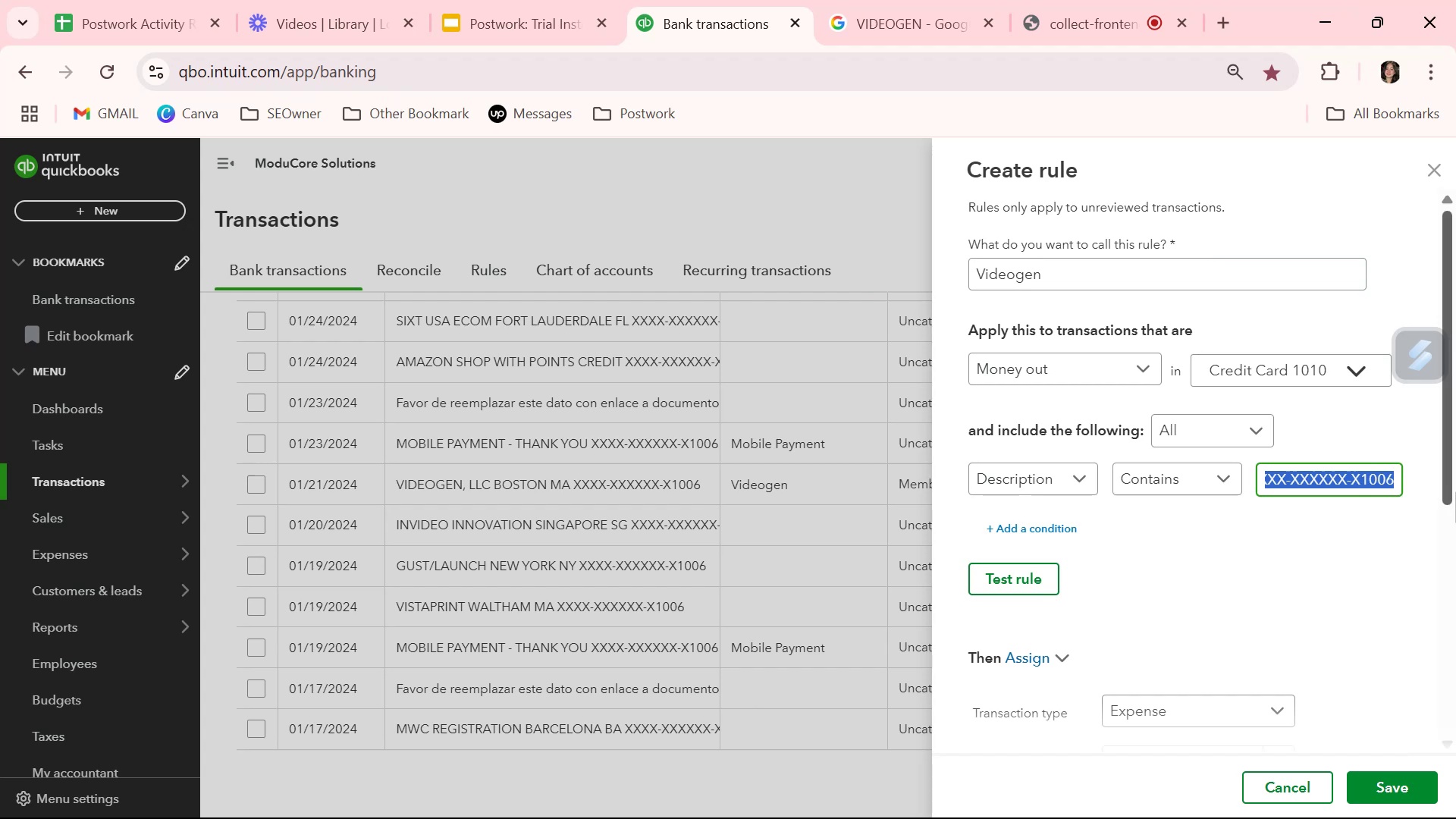 
key(Backspace)
 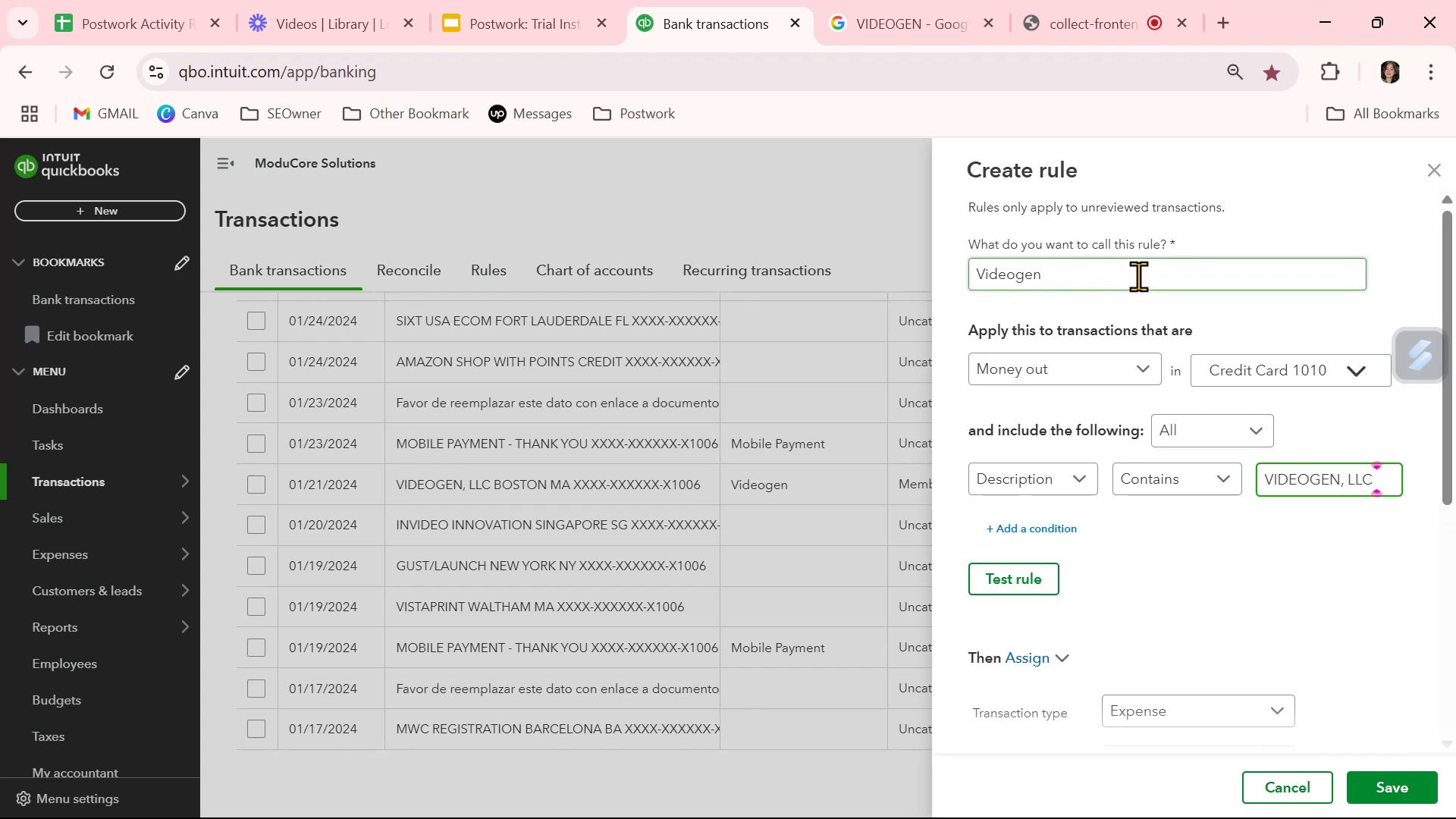 
left_click([1025, 574])
 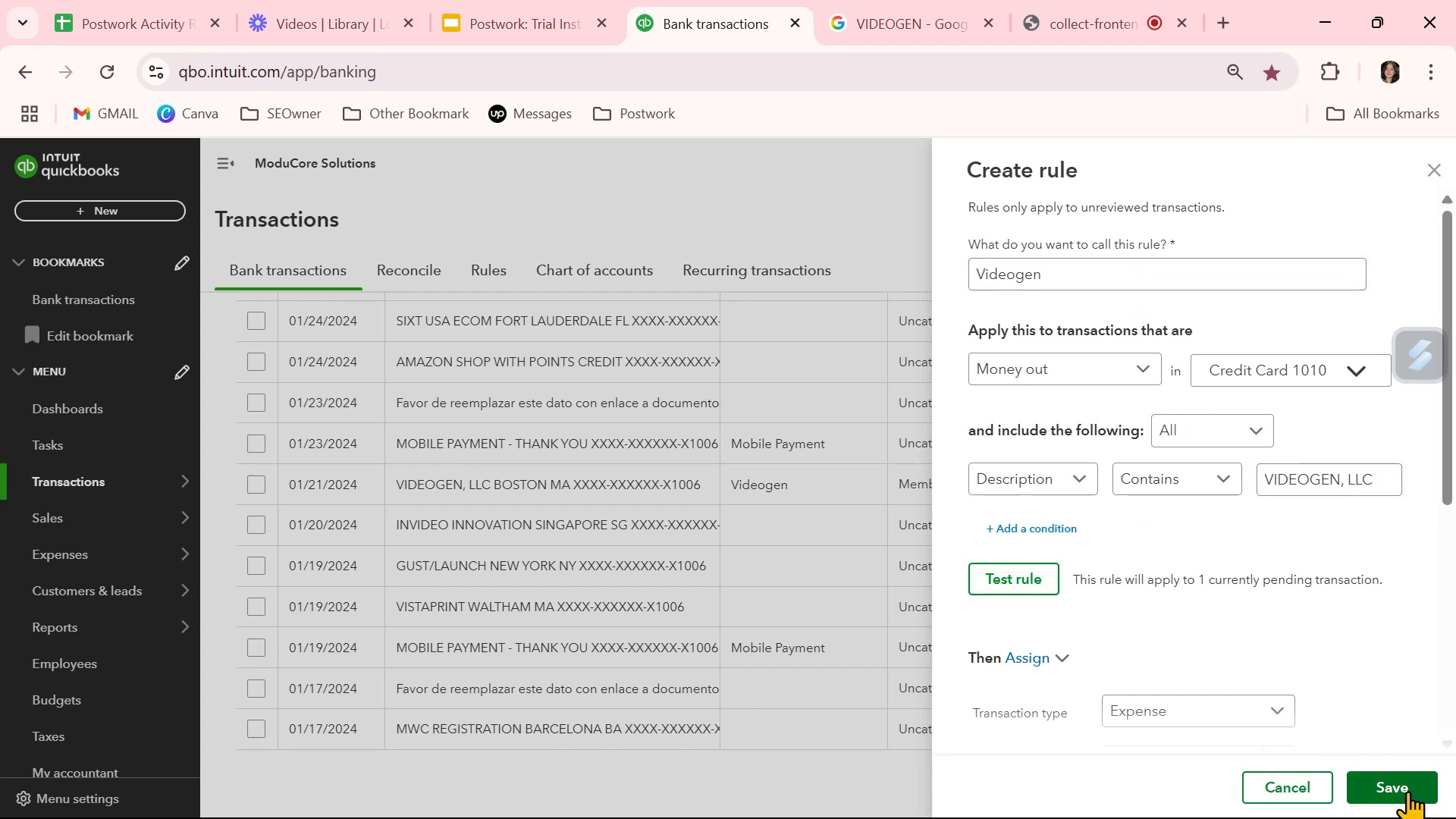 
left_click([1406, 790])
 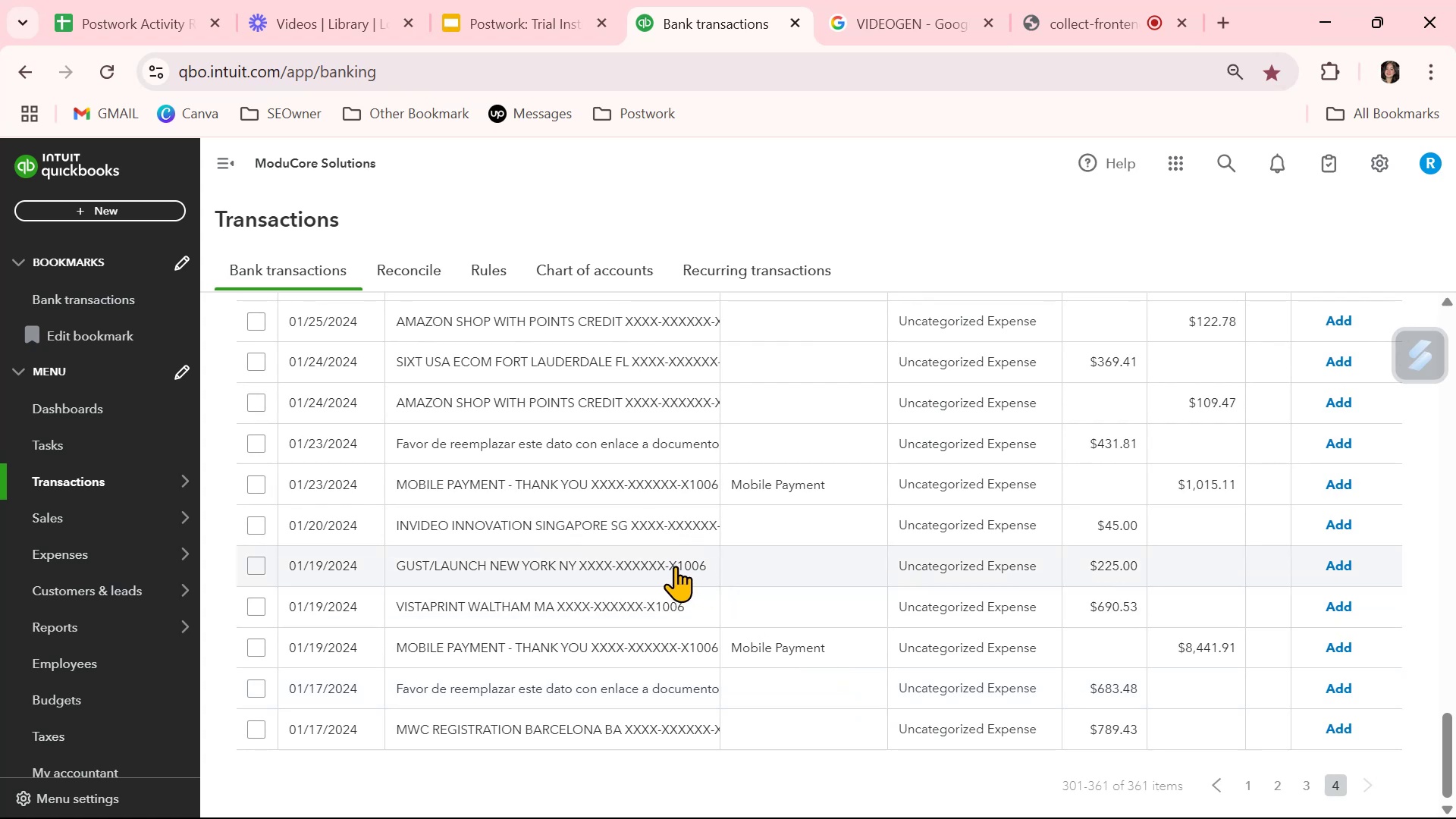 
wait(6.87)
 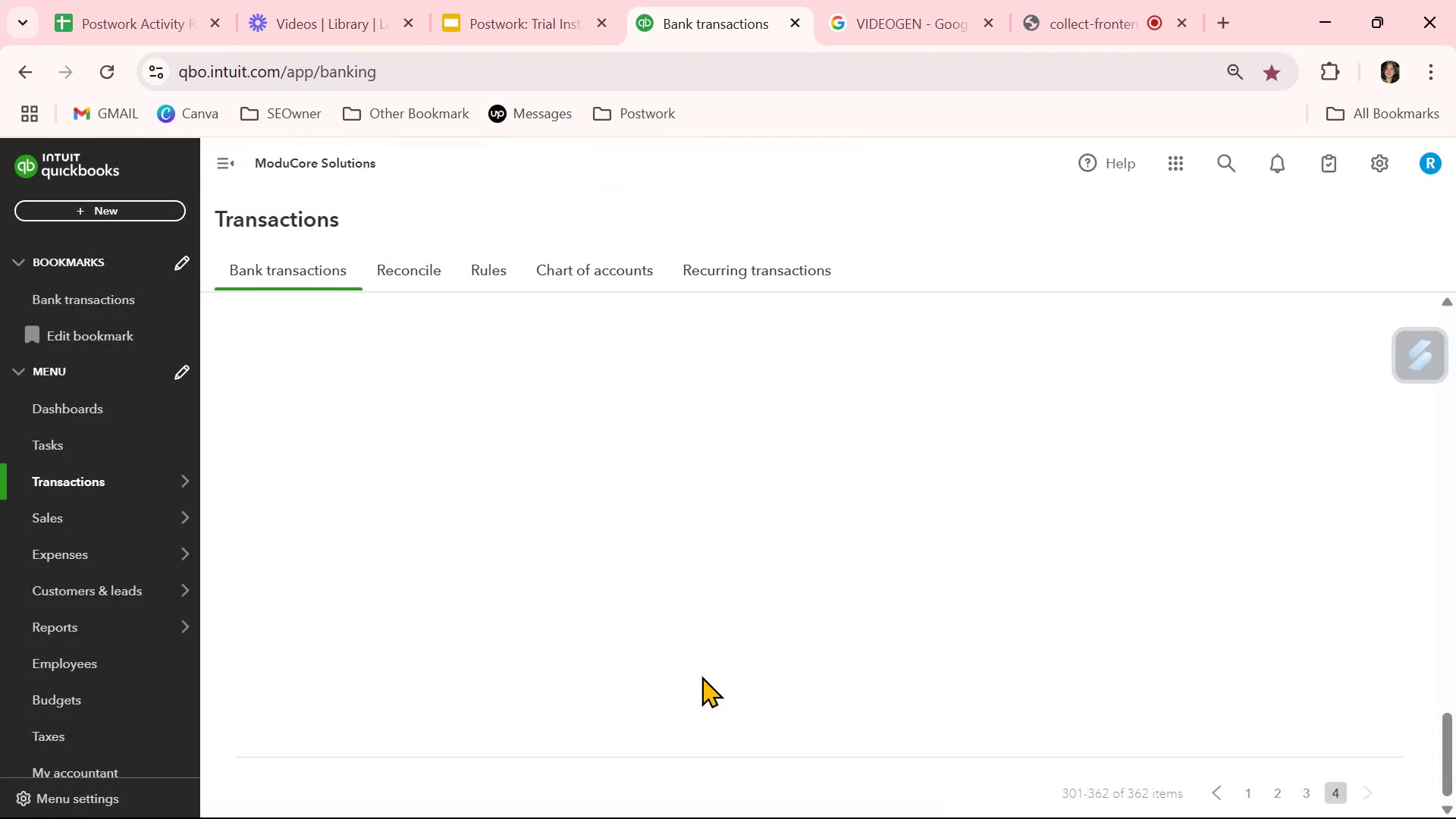 
scroll: coordinate [789, 626], scroll_direction: up, amount: 2.0
 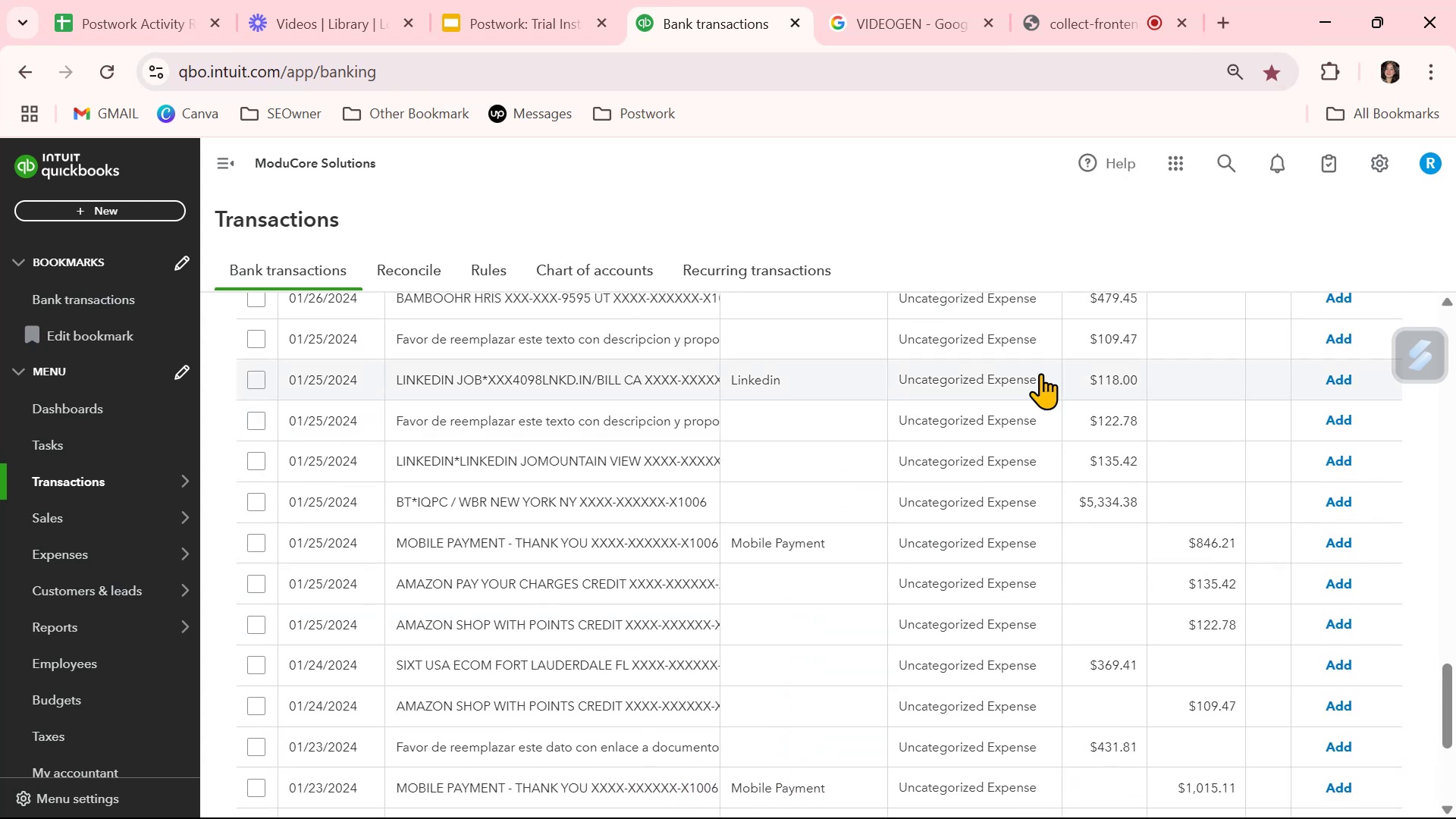 
left_click([1345, 382])
 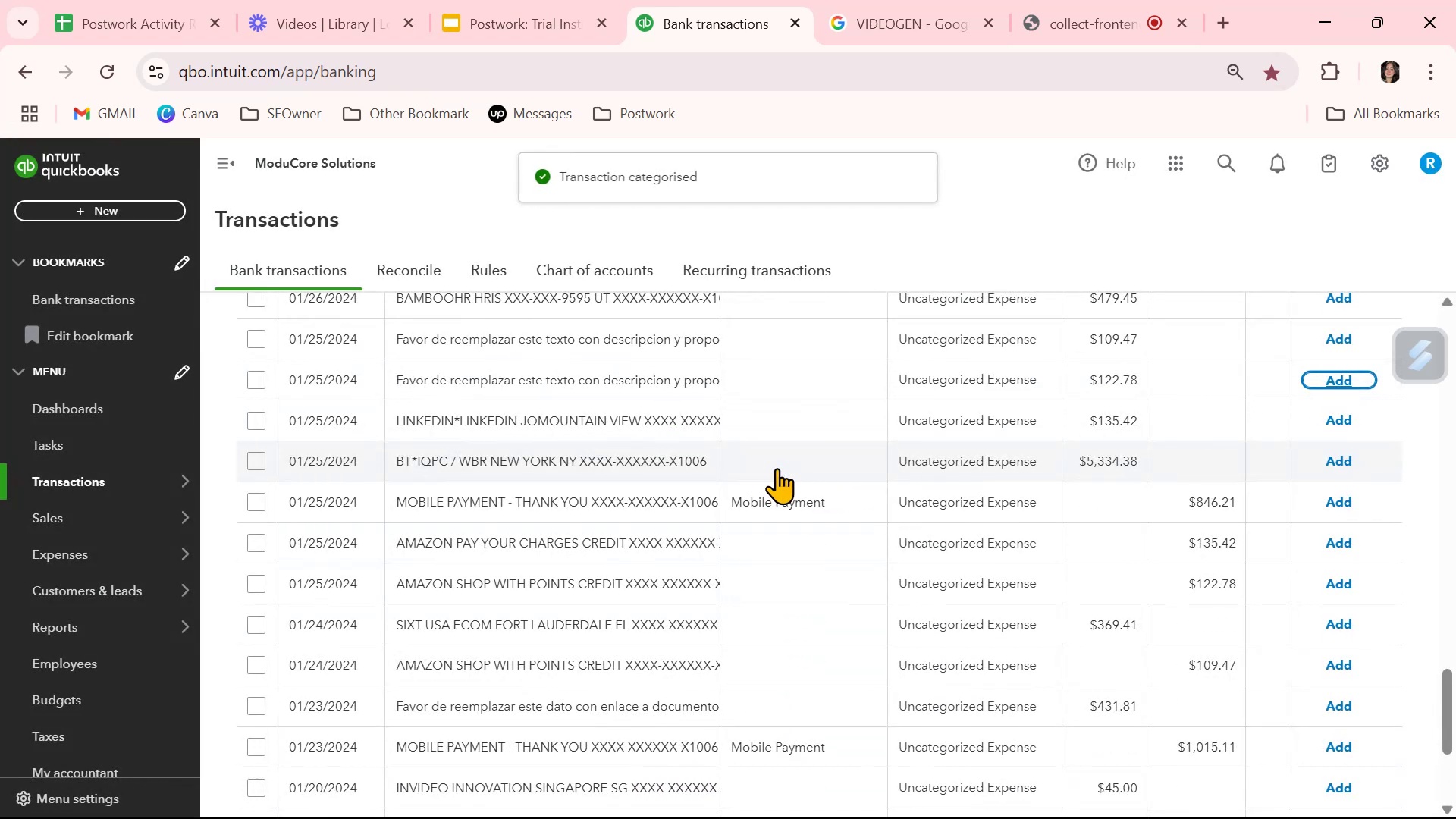 
left_click([793, 429])
 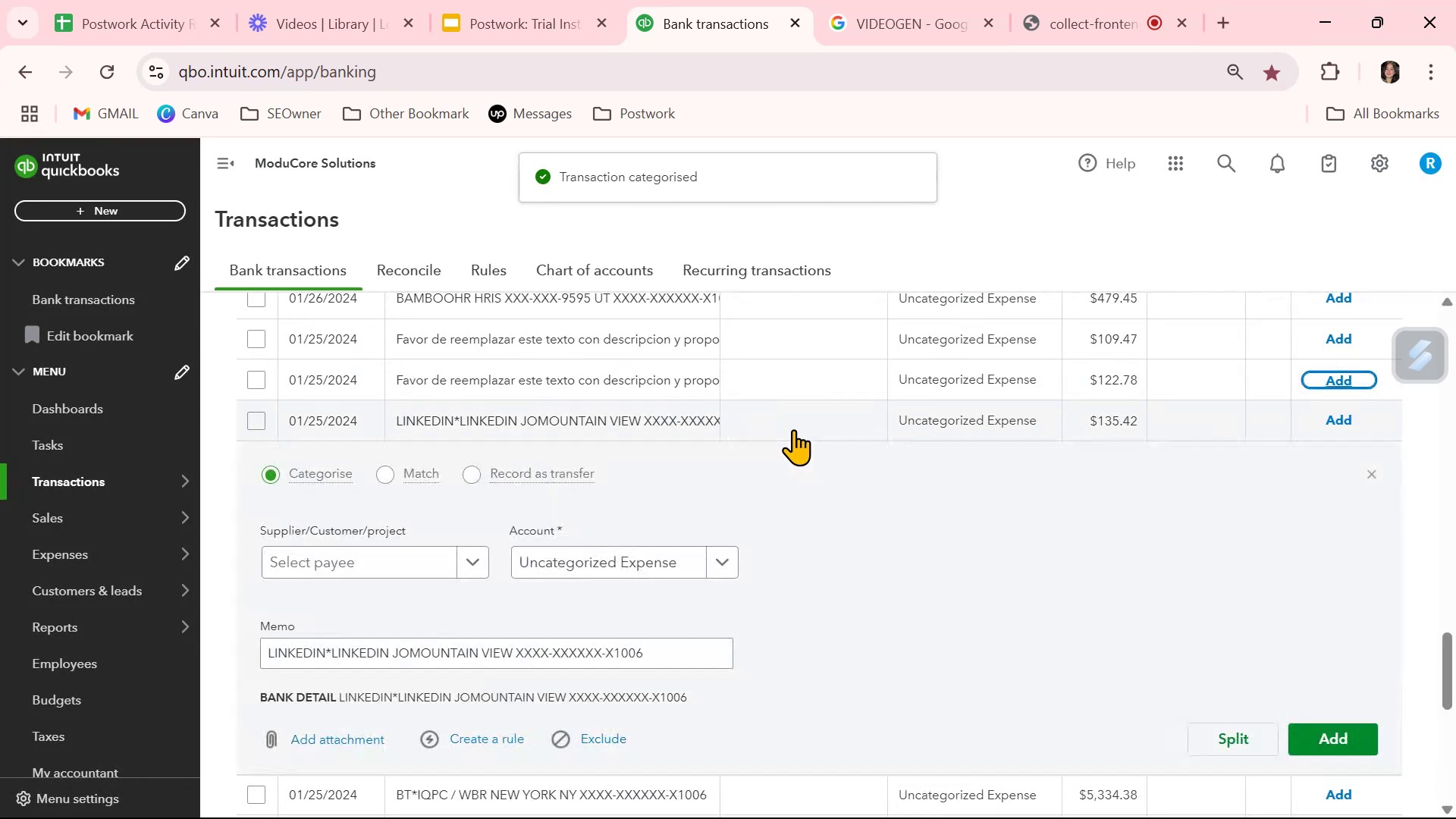 
key(L)
 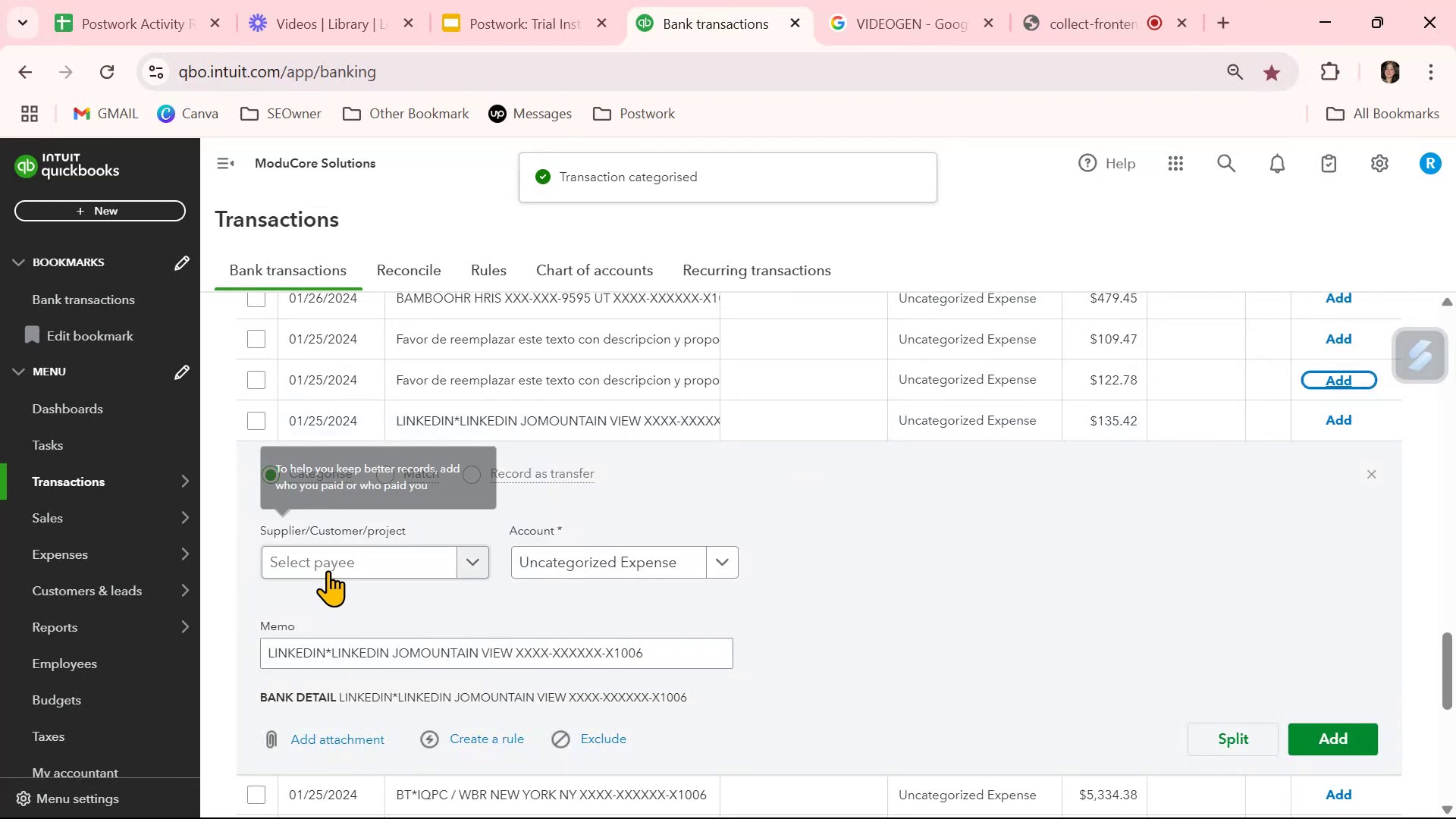 
left_click([362, 568])
 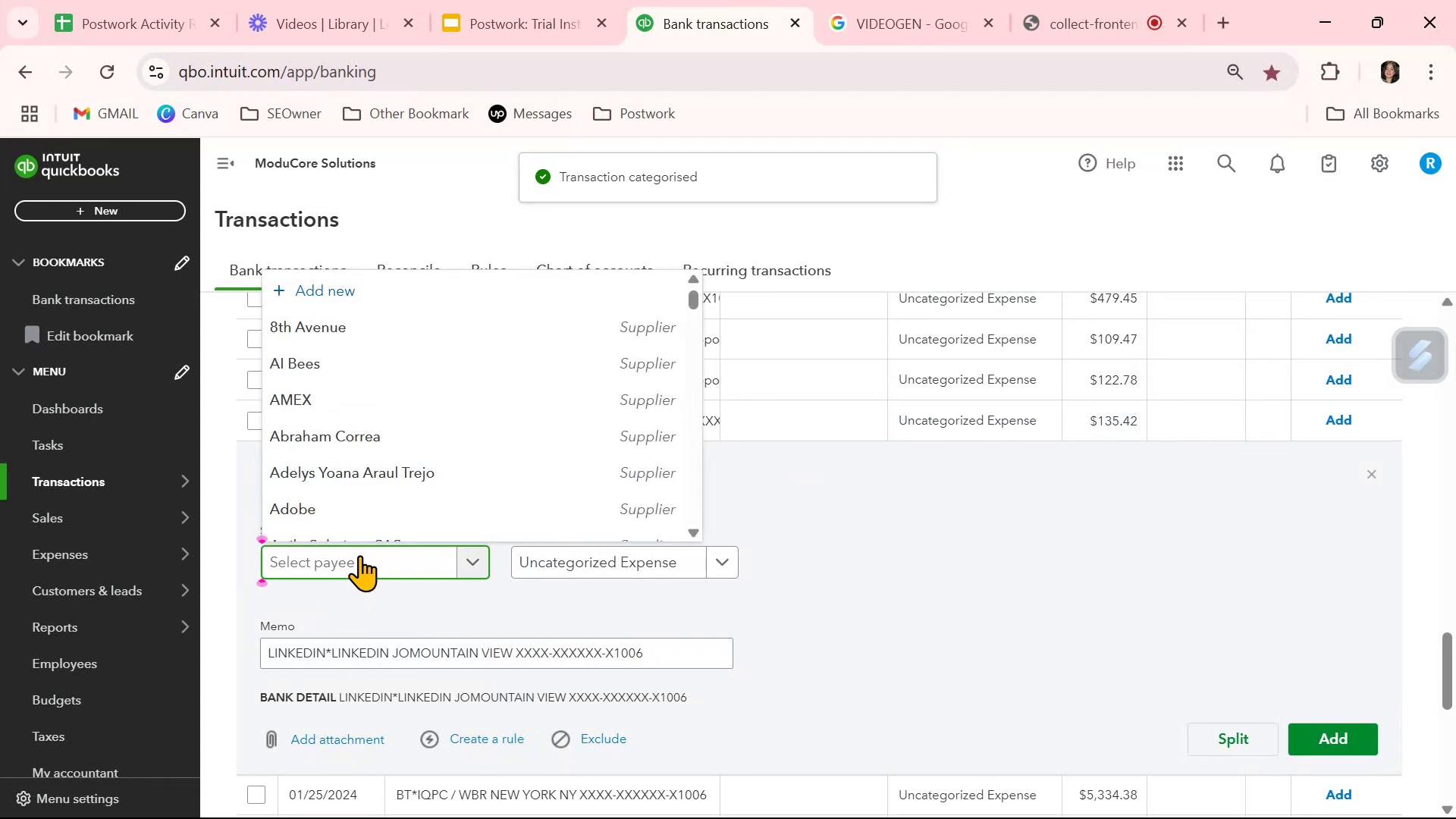 
type(;)
key(Backspace)
type(linked)
 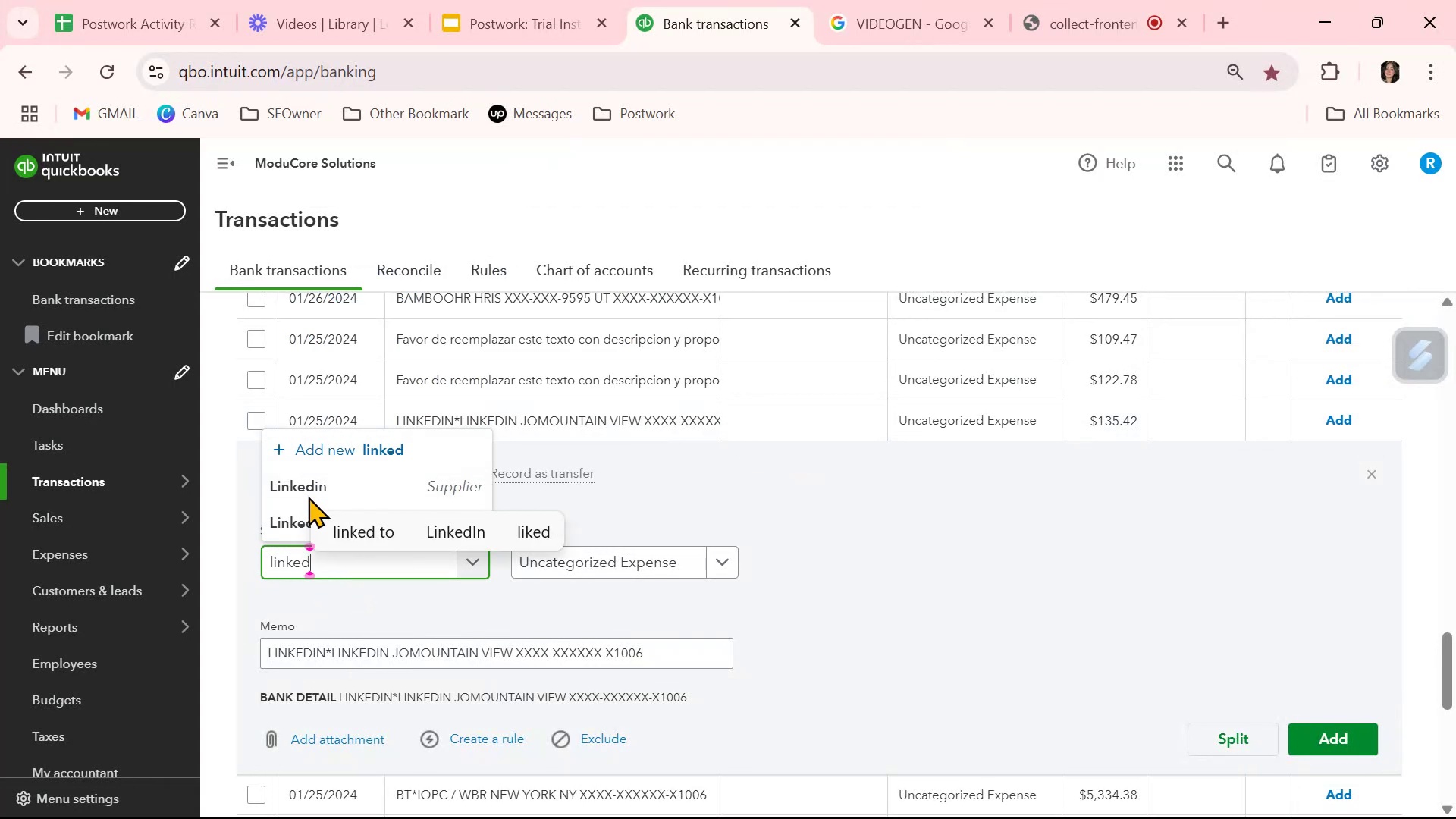 
left_click([307, 485])
 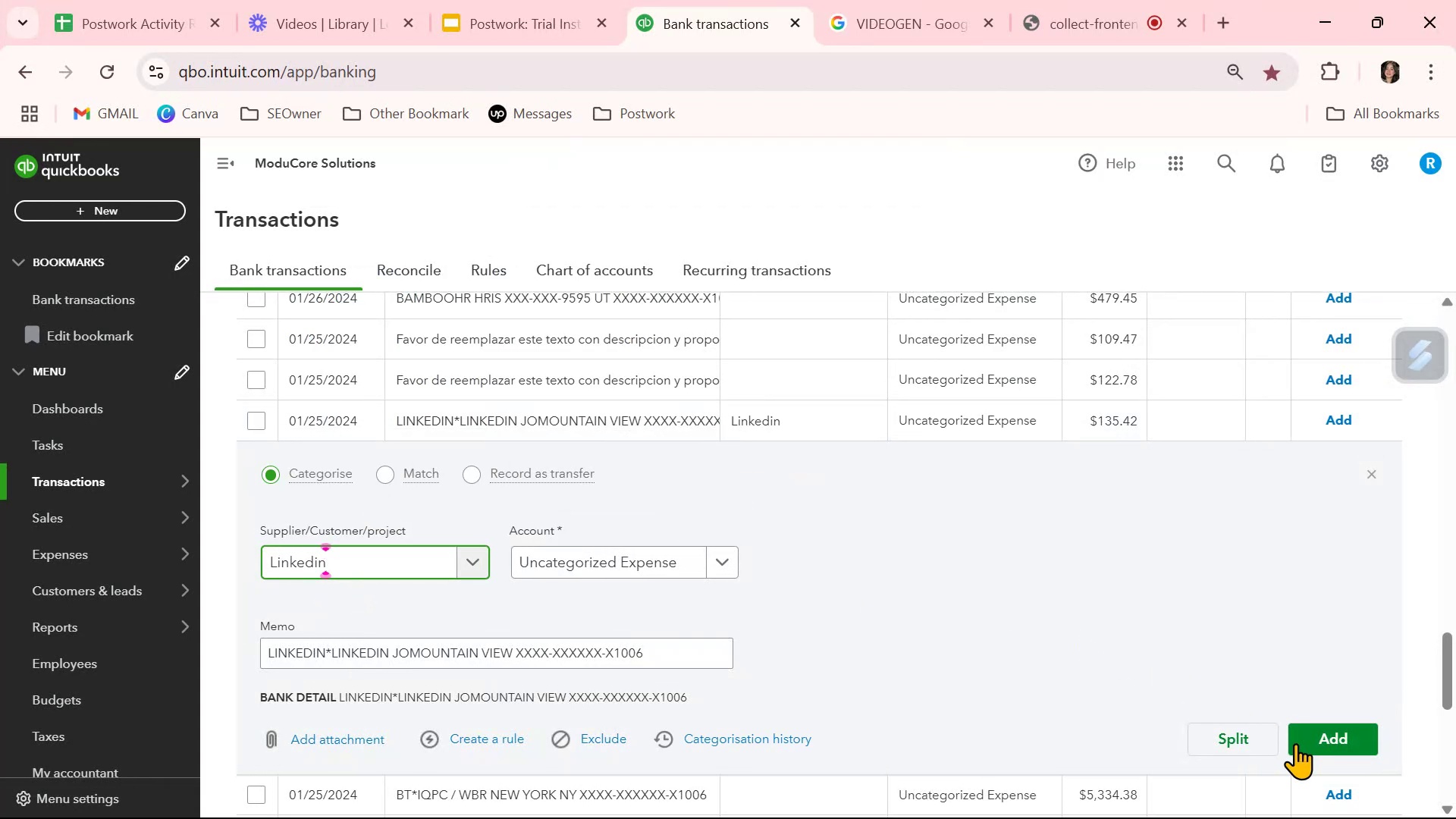 
left_click([1341, 745])
 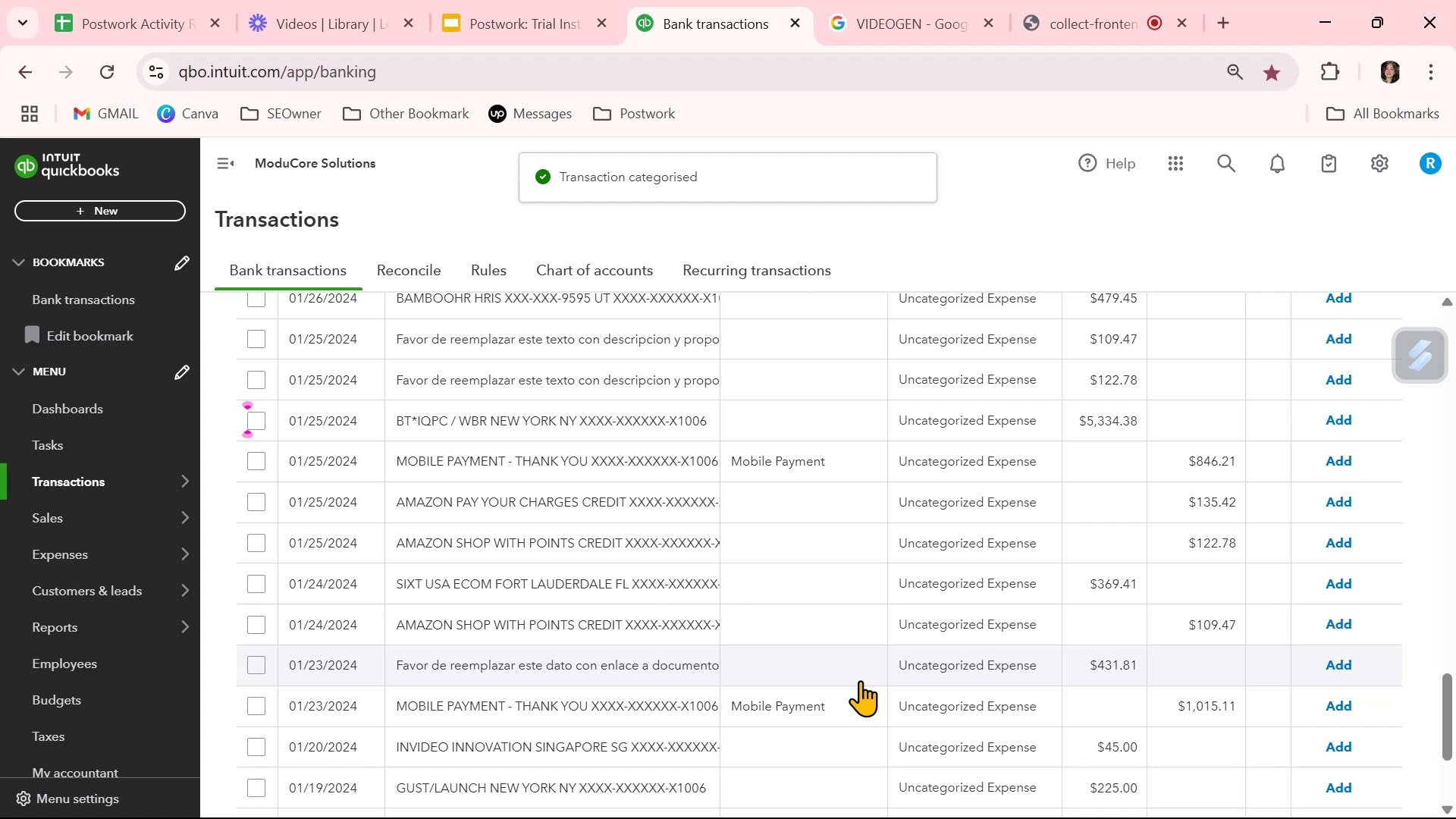 
left_click([574, 580])
 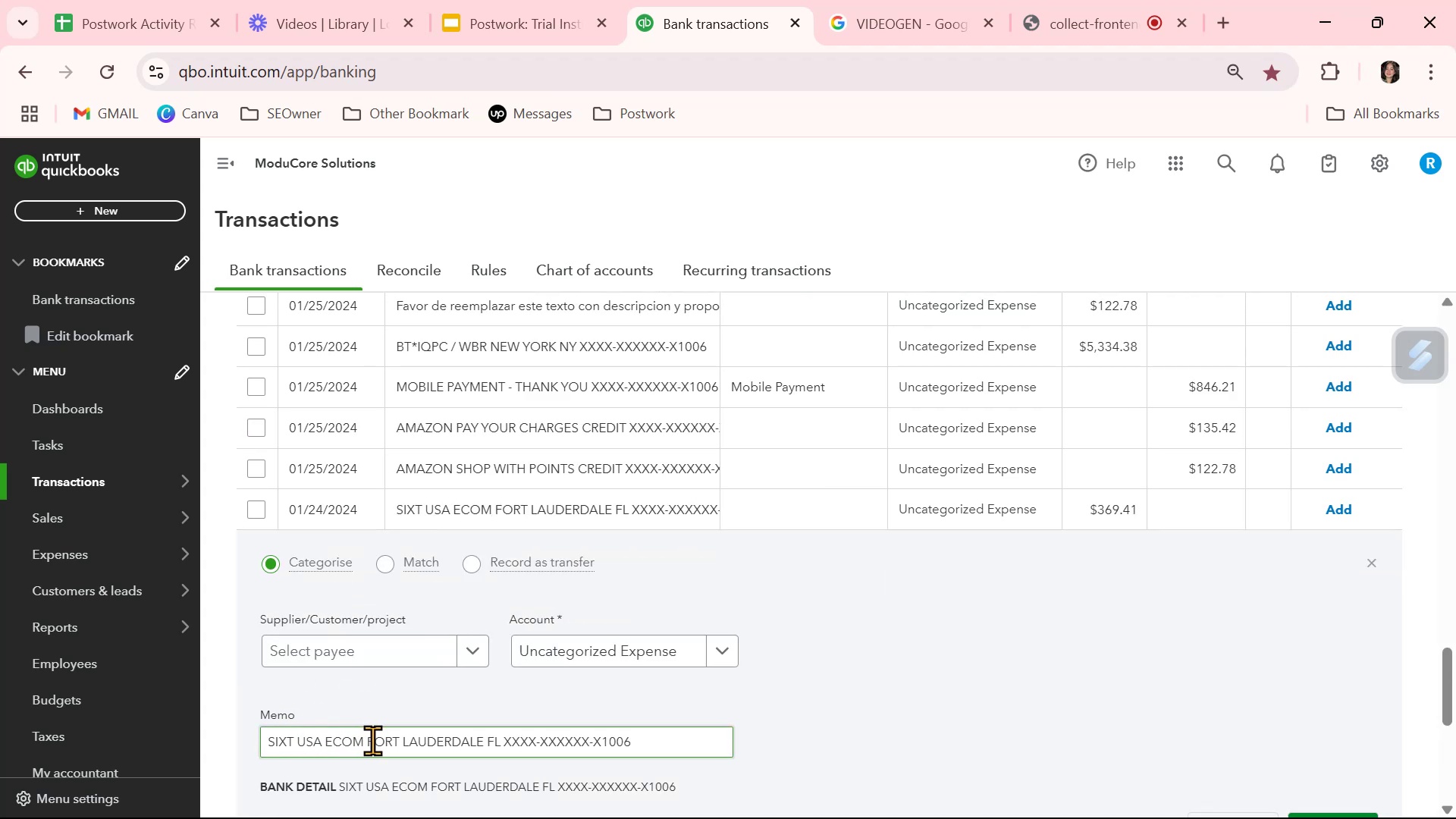 
left_click_drag(start_coordinate=[362, 738], to_coordinate=[158, 721])
 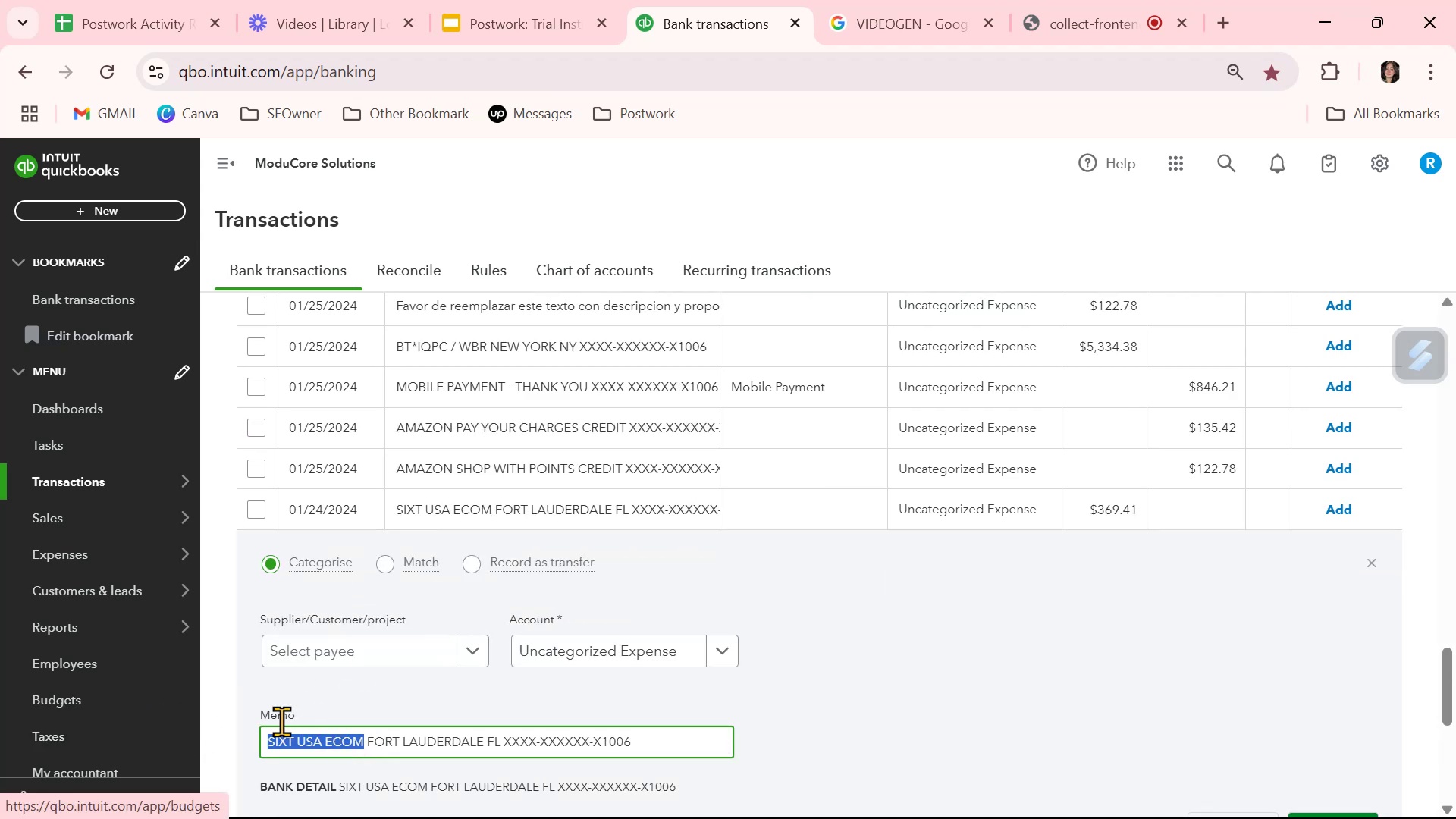 
key(Control+ControlLeft)
 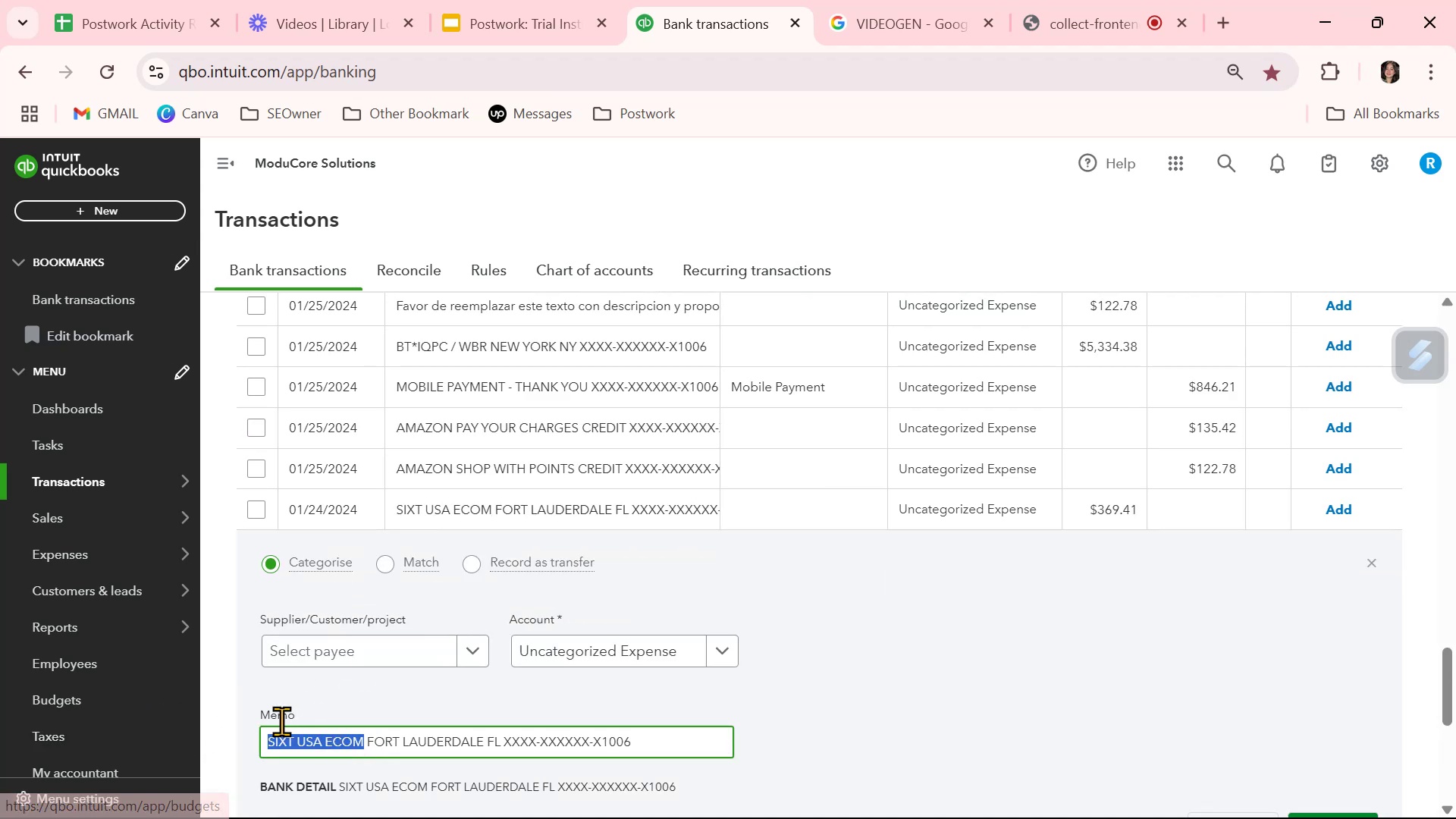 
key(Control+C)
 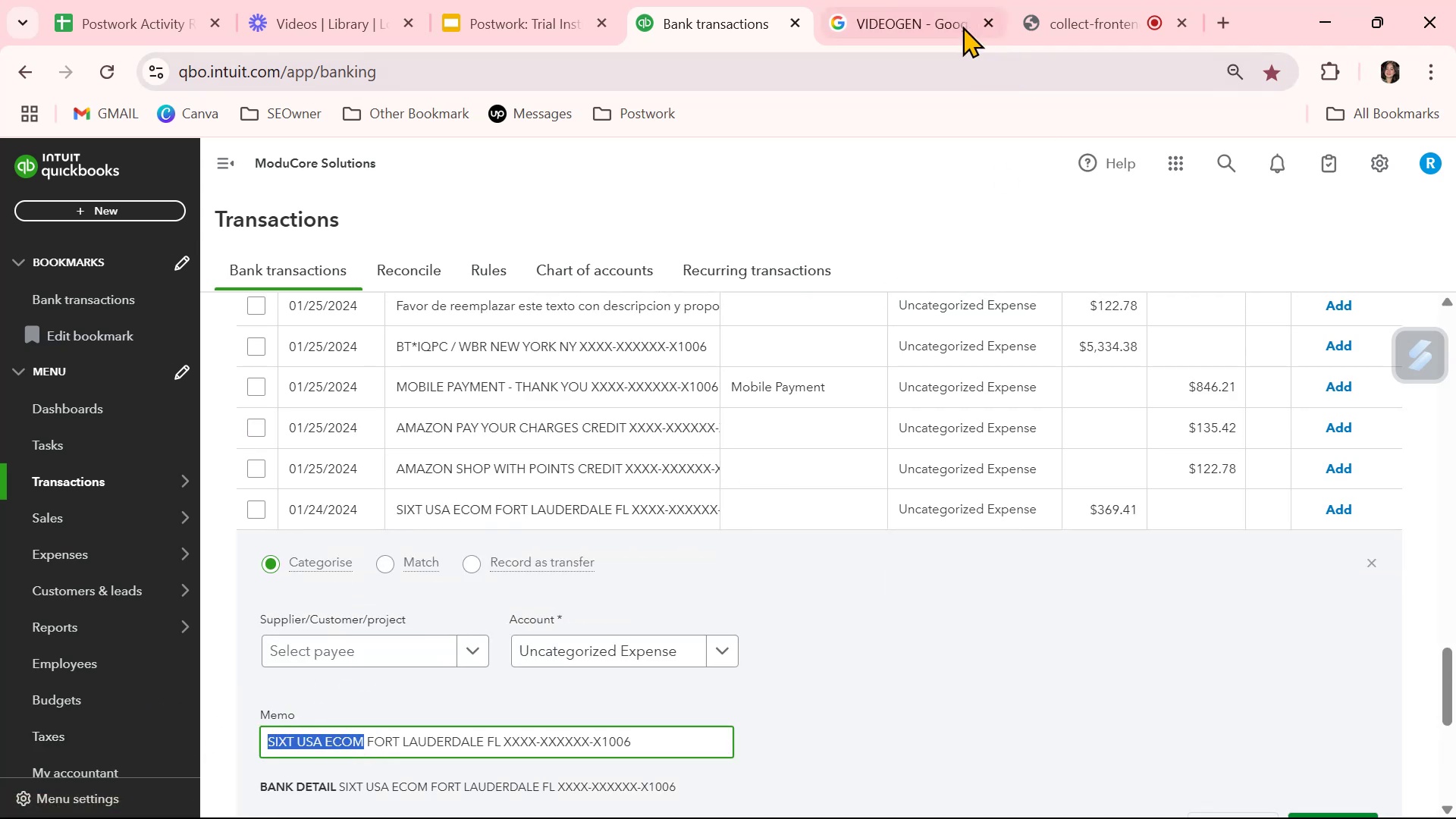 
left_click([949, 24])
 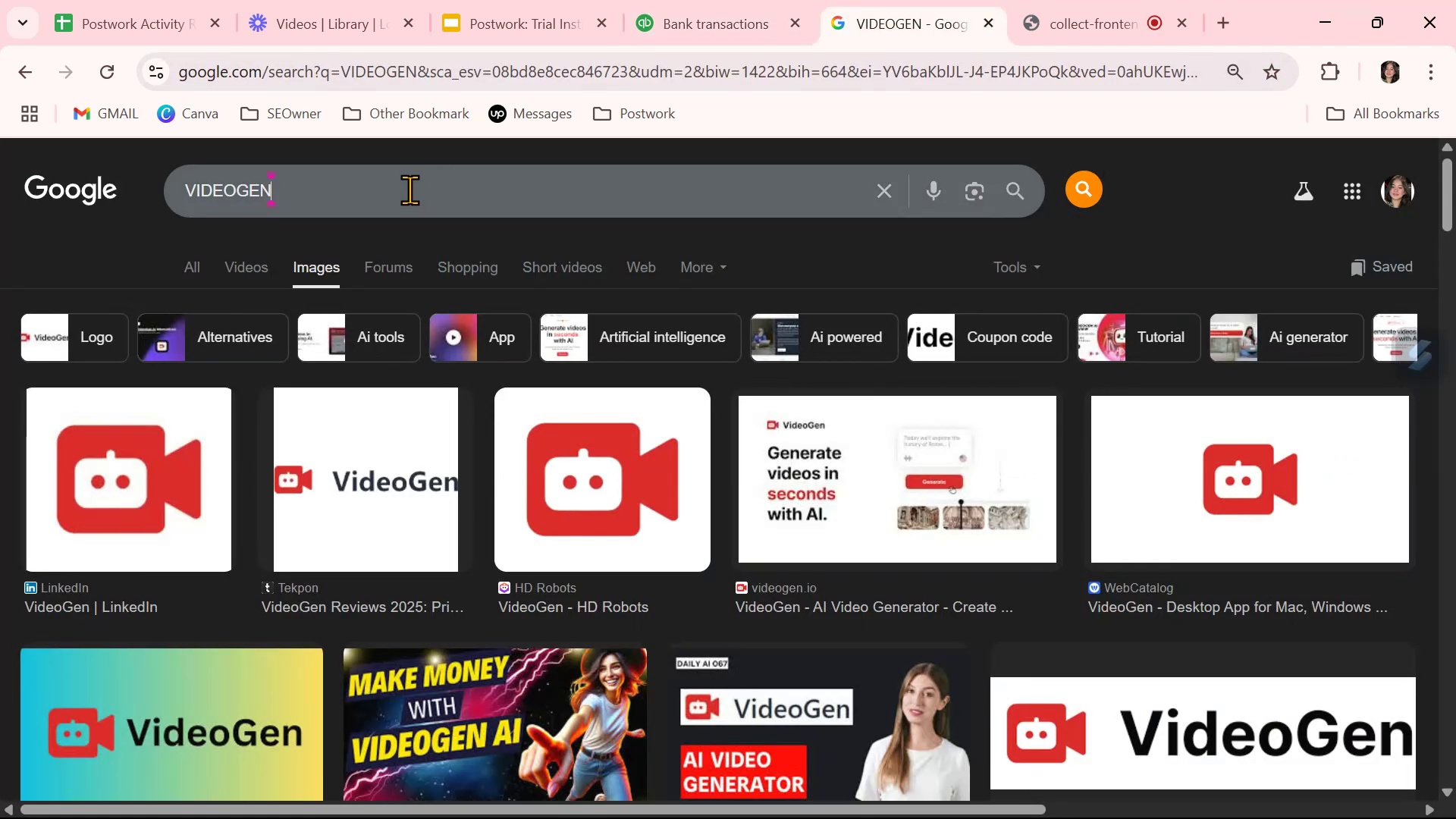 
double_click([410, 190])
 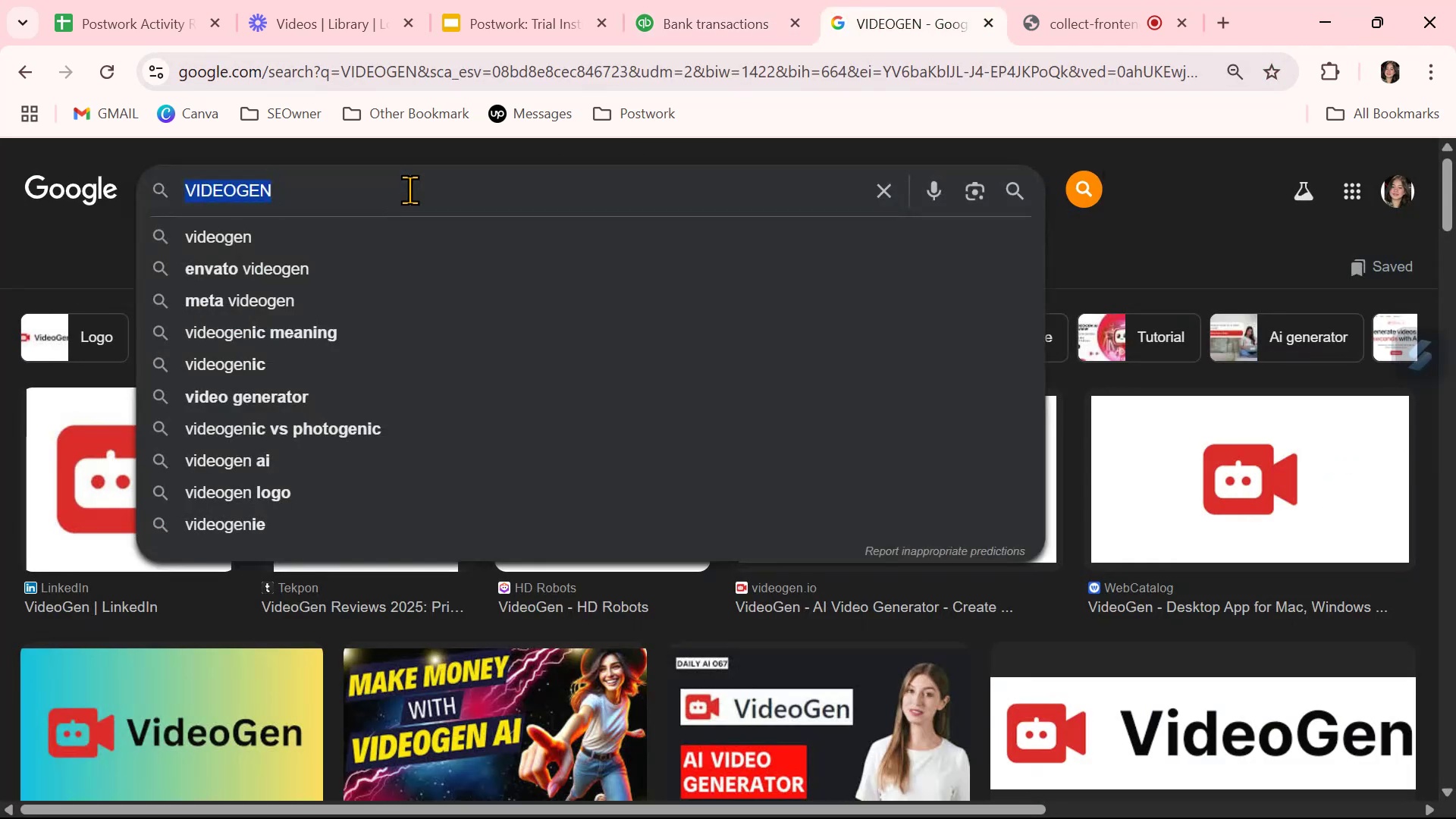 
key(Control+ControlLeft)
 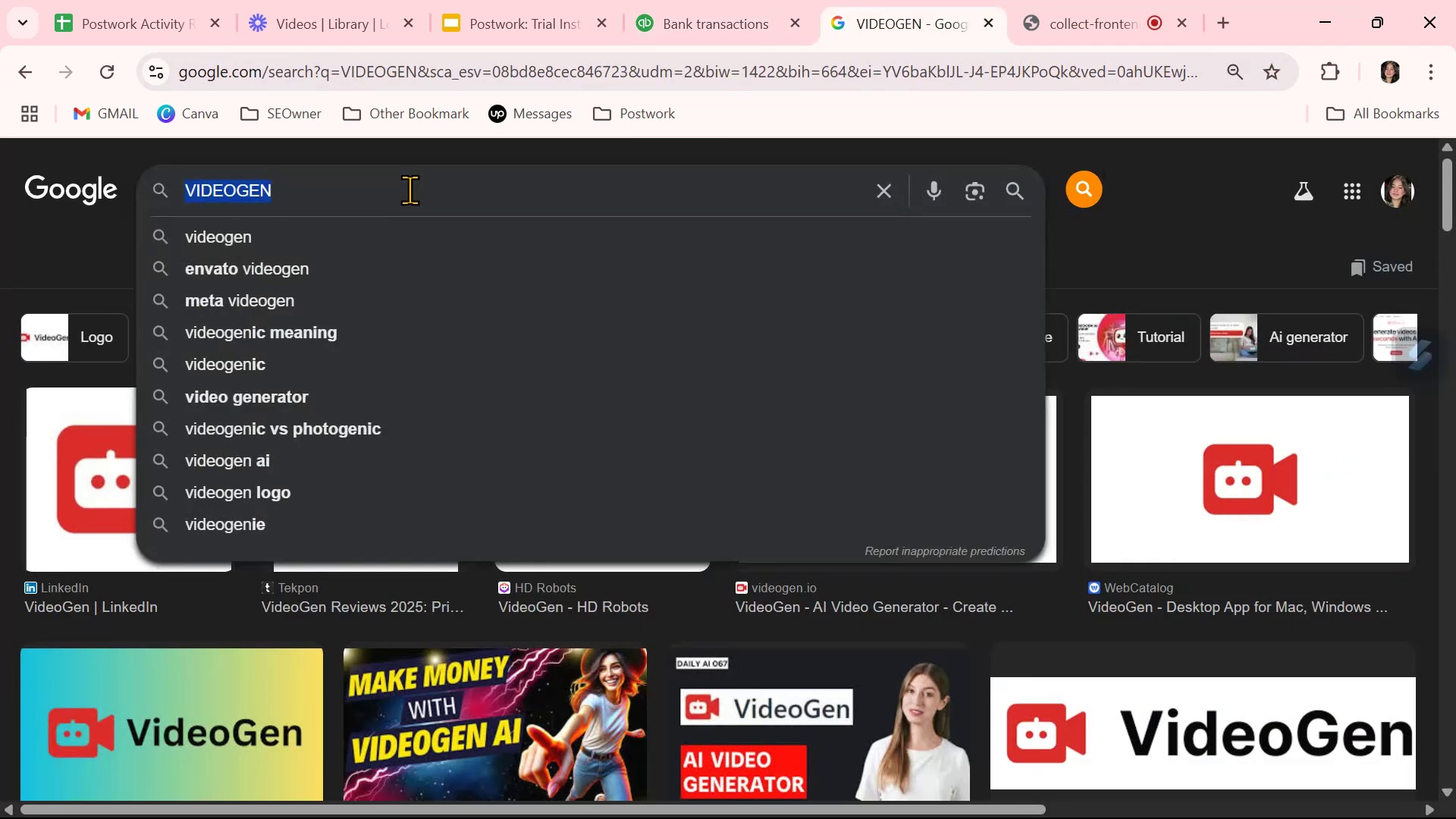 
key(Control+V)
 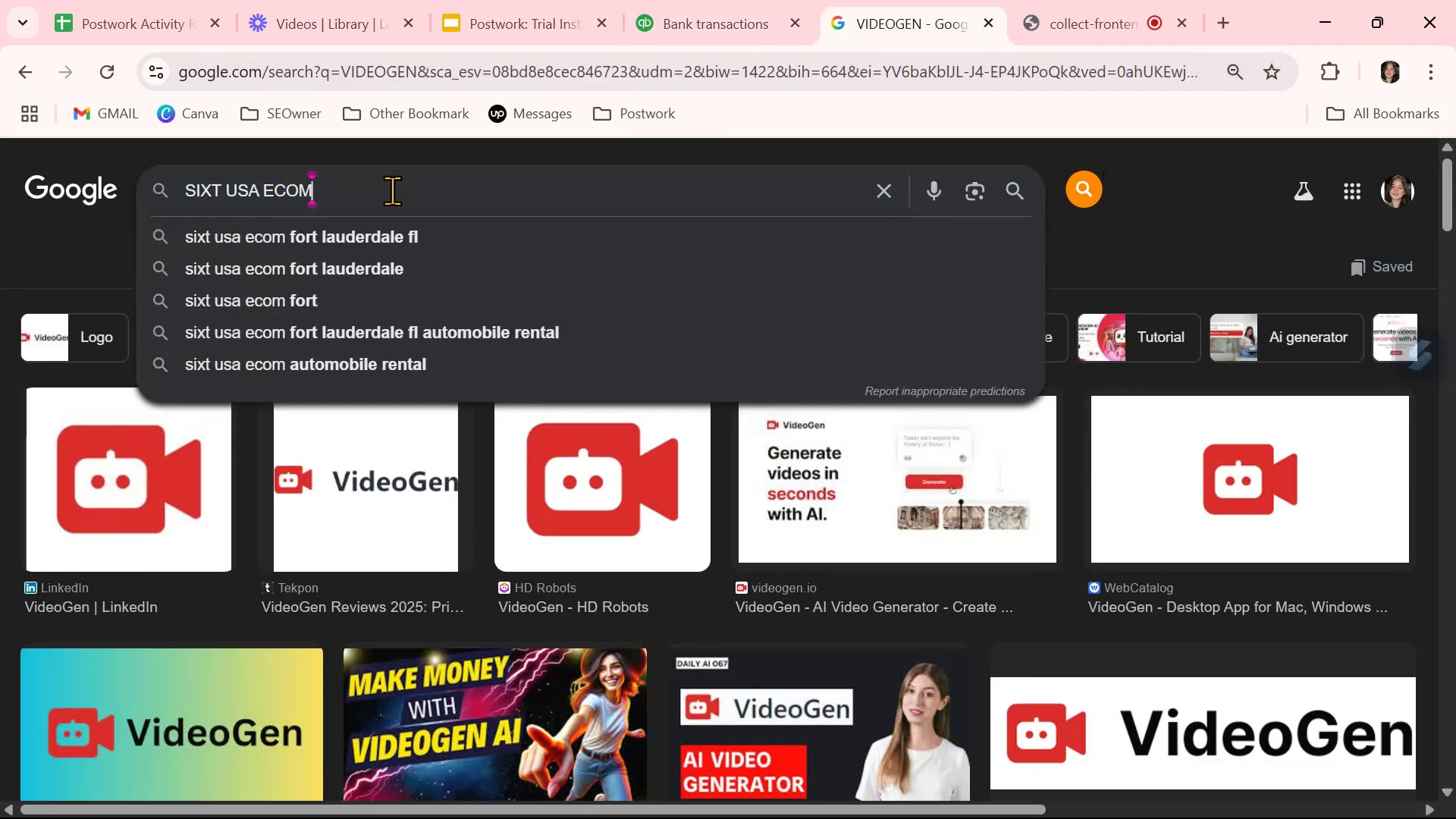 
key(Control+NumpadEnter)
 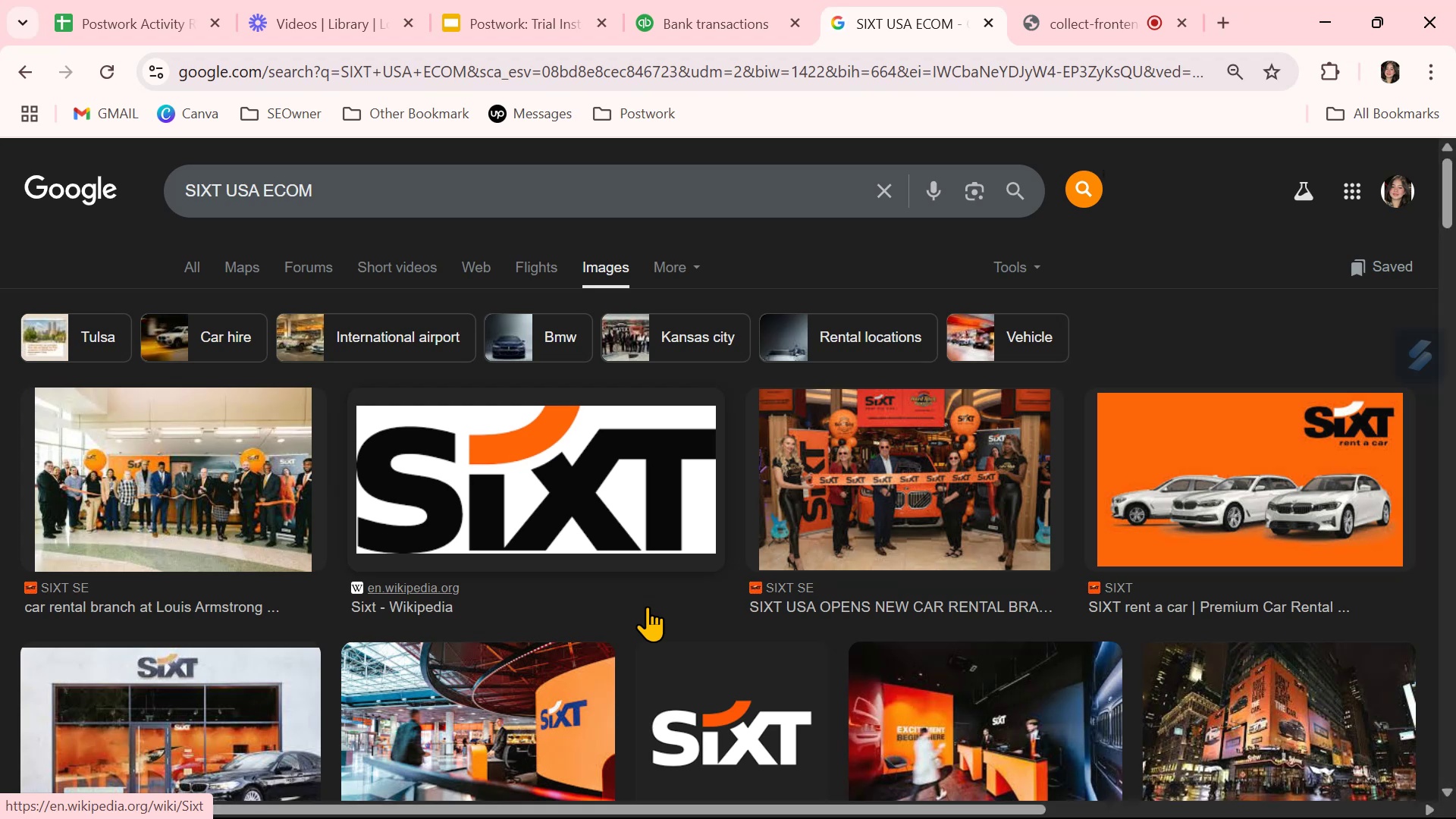 
scroll: coordinate [648, 607], scroll_direction: down, amount: 2.0
 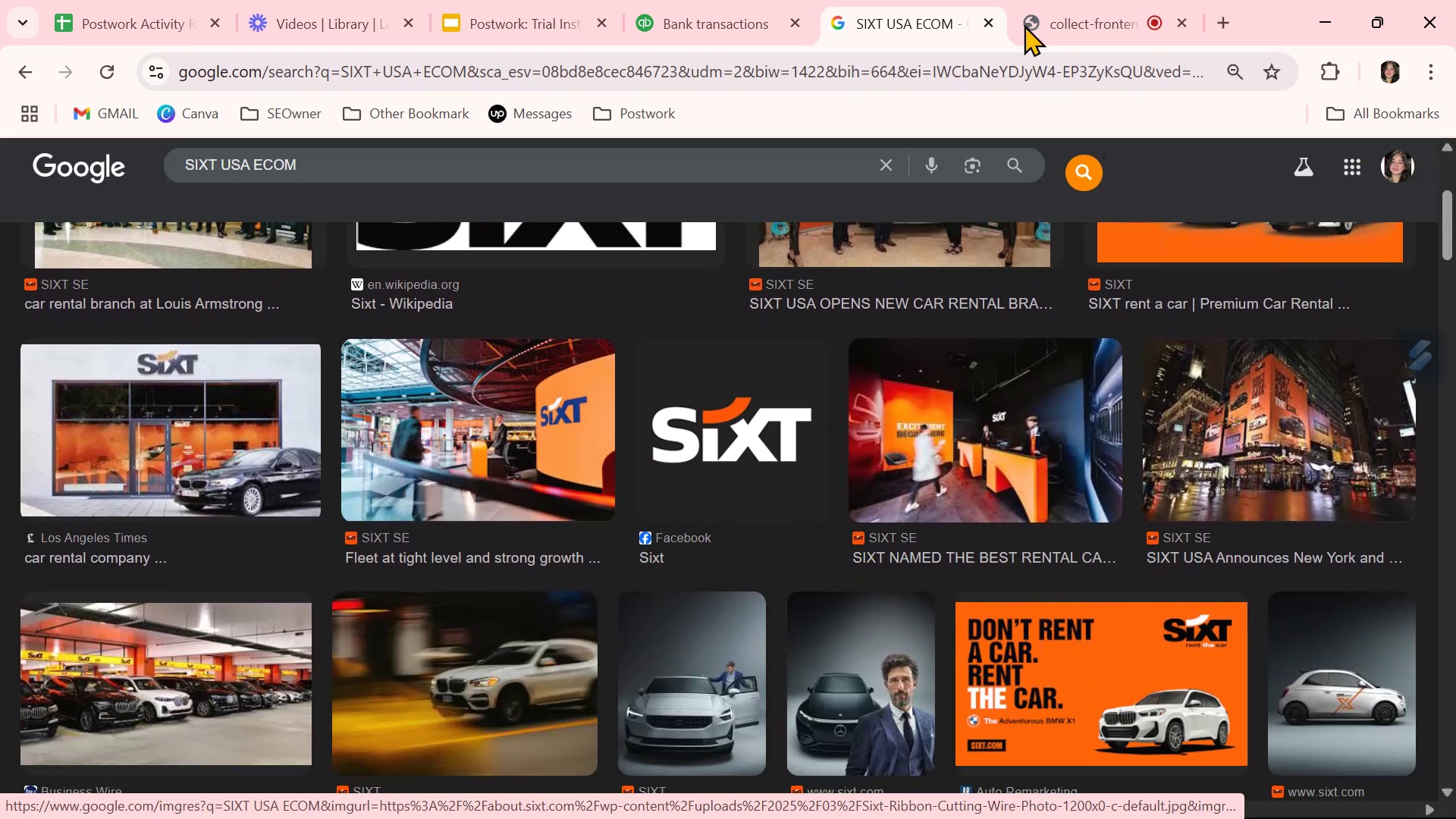 
left_click([666, 30])
 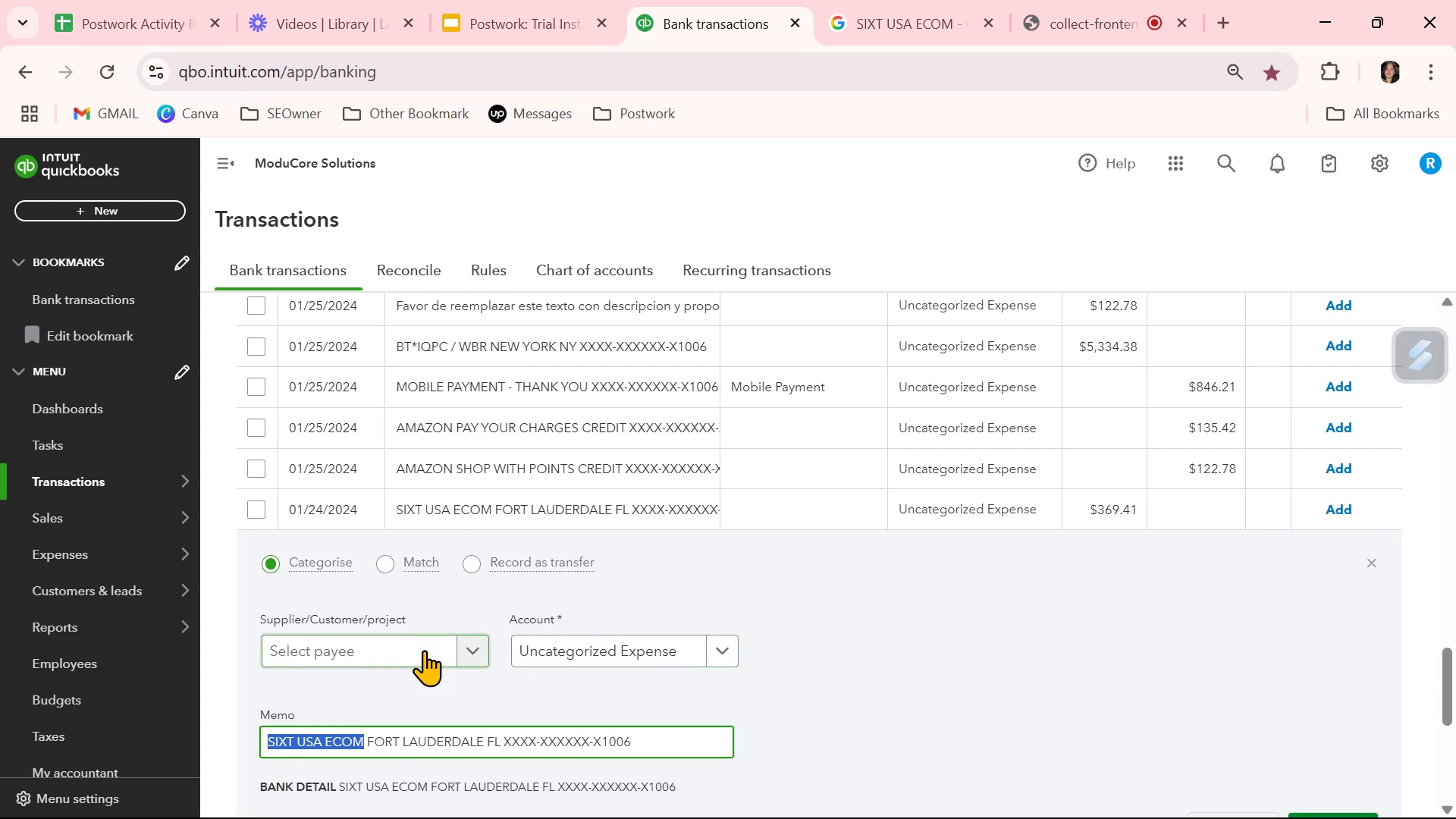 
wait(6.71)
 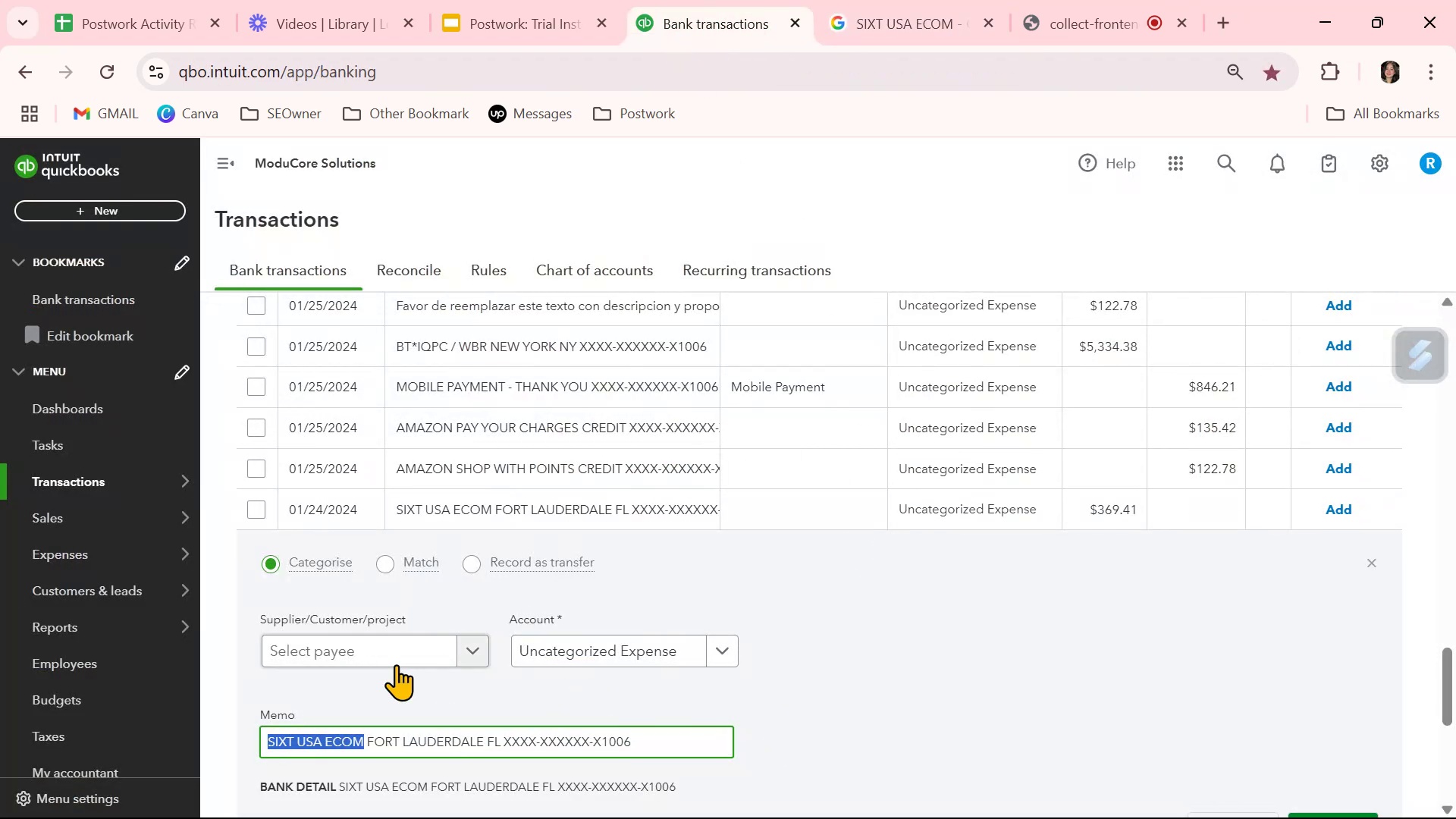 
left_click([639, 650])
 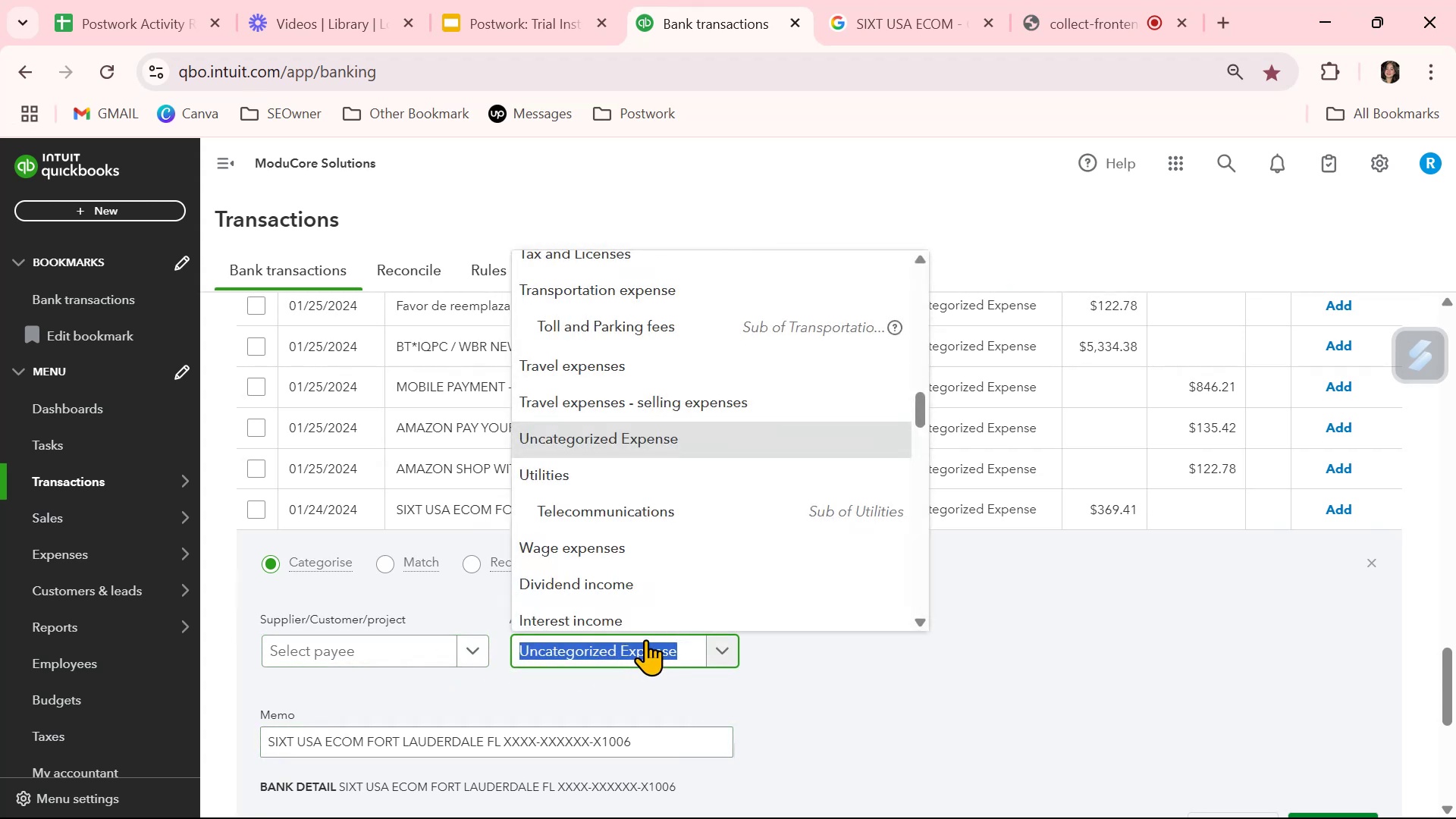 
scroll: coordinate [726, 497], scroll_direction: down, amount: 2.0
 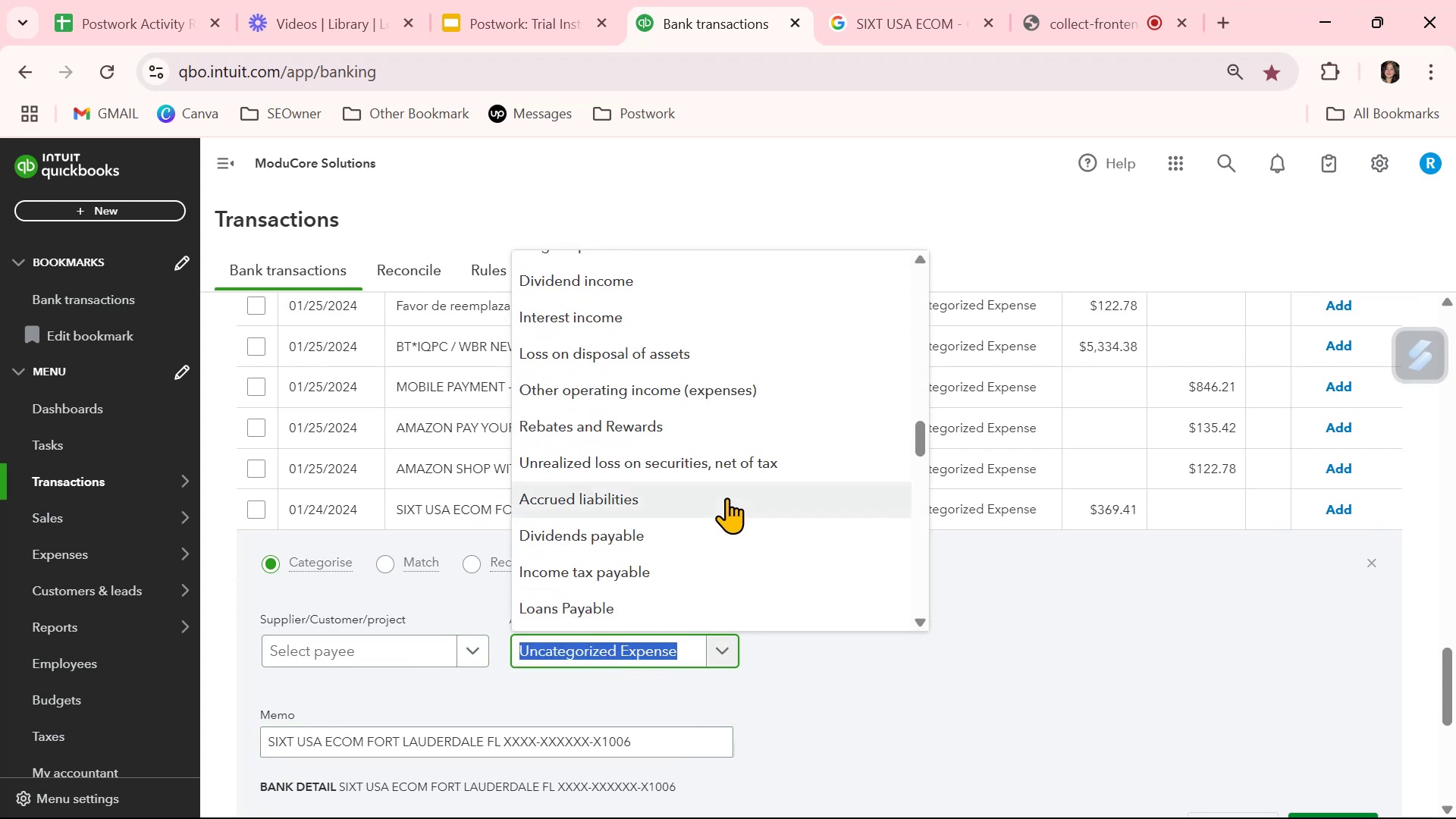 
scroll: coordinate [726, 497], scroll_direction: up, amount: 7.0
 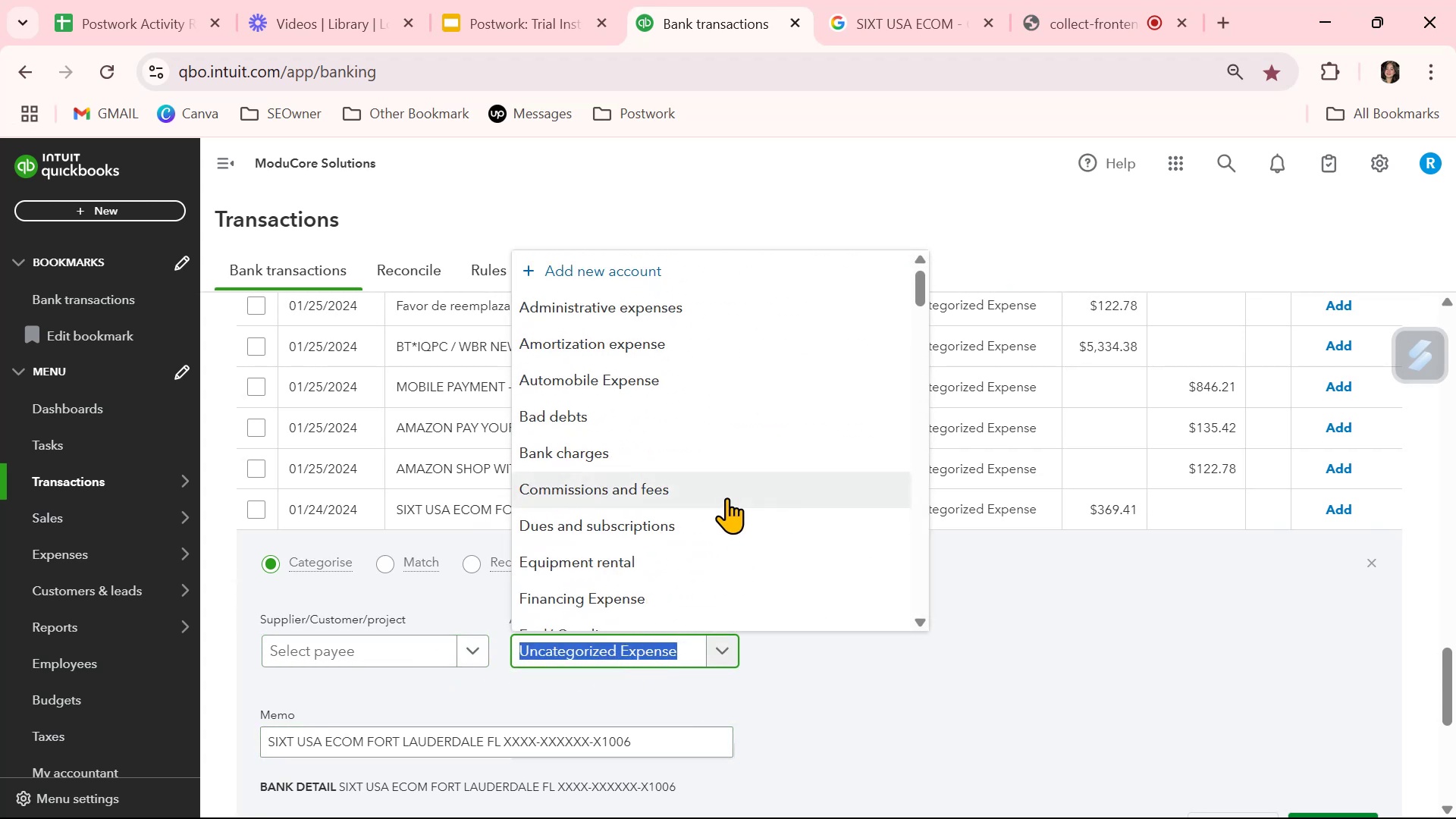 
scroll: coordinate [726, 497], scroll_direction: down, amount: 2.0
 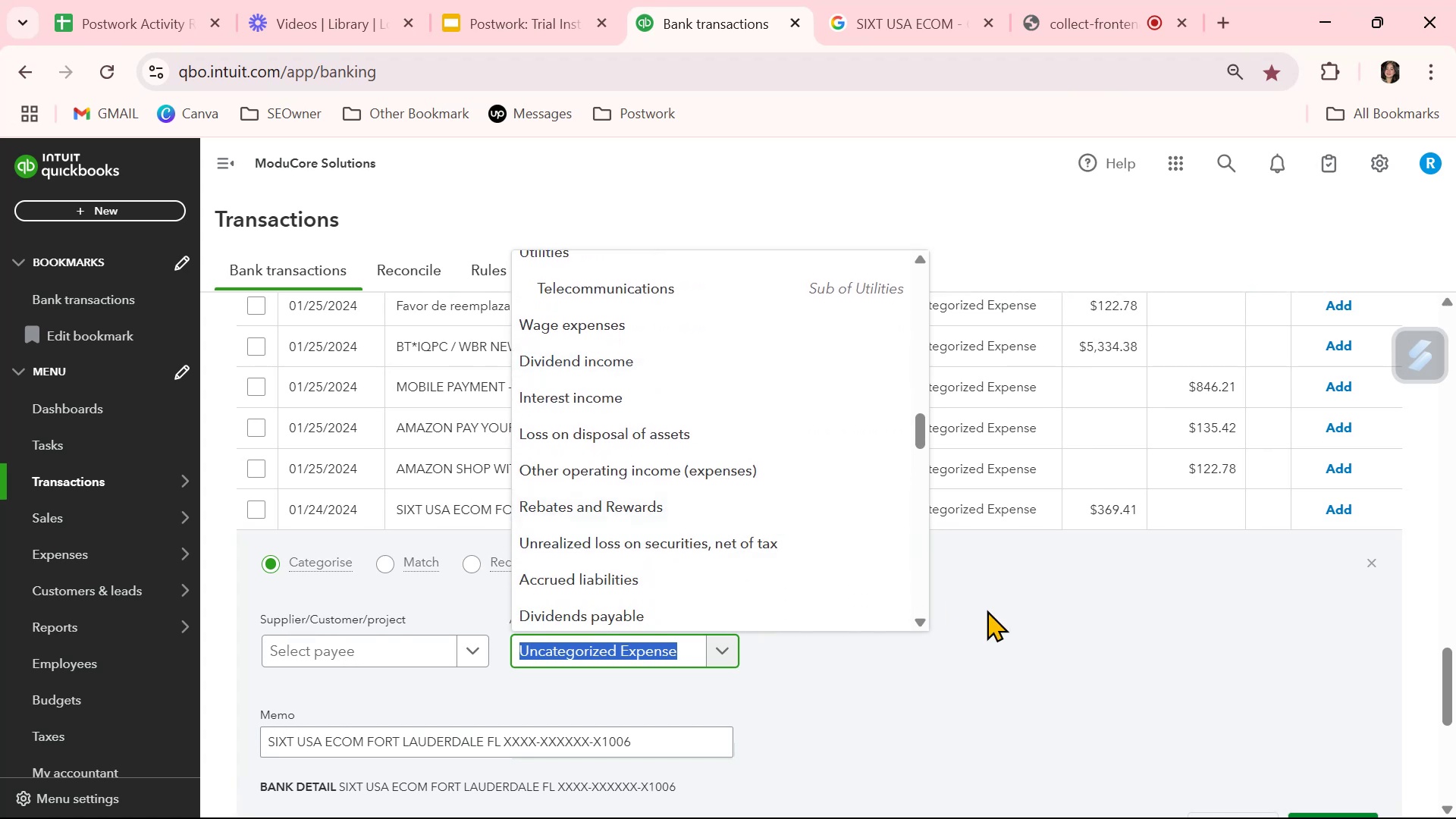 
left_click([1084, 624])
 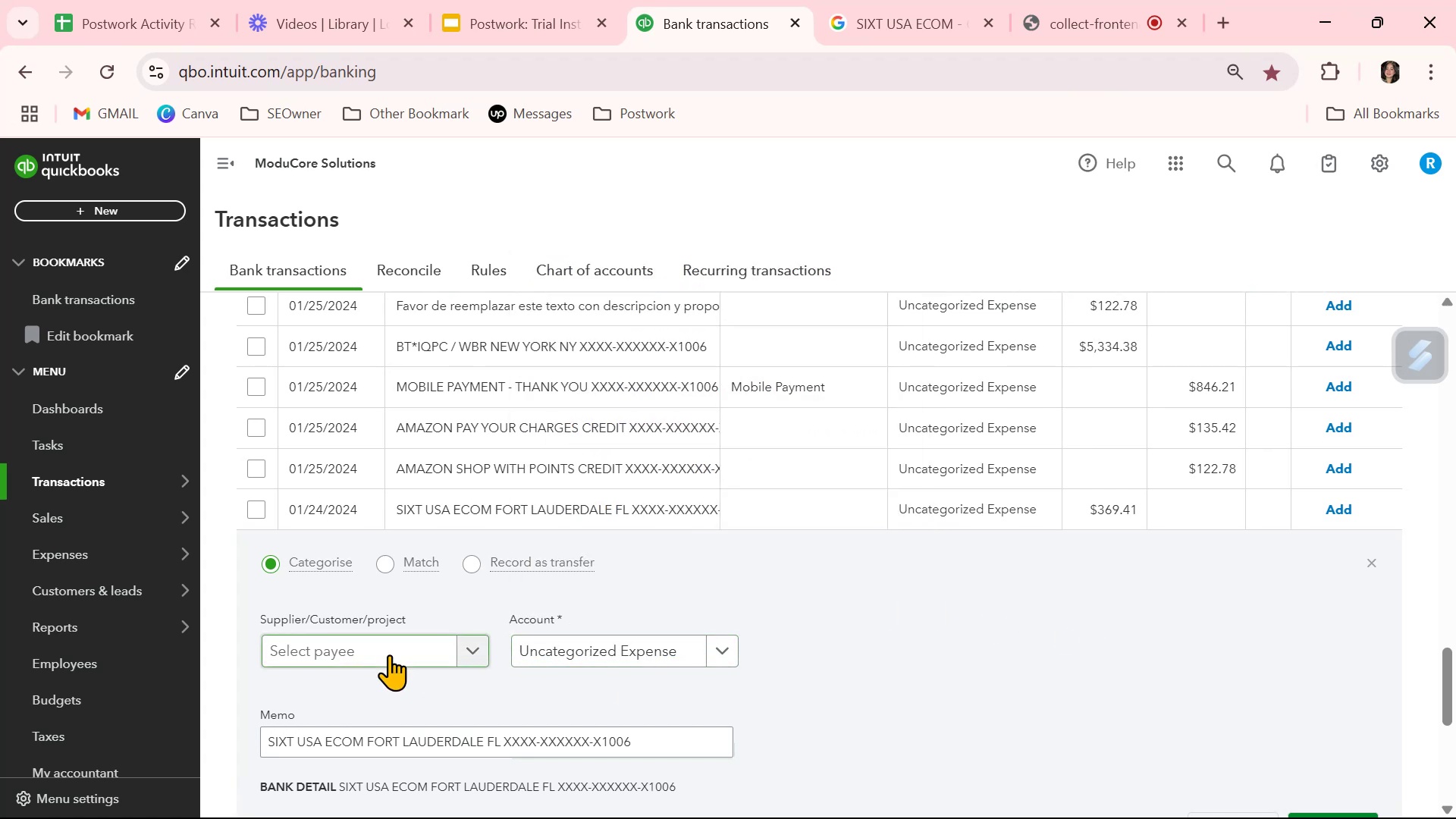 
left_click([389, 654])
 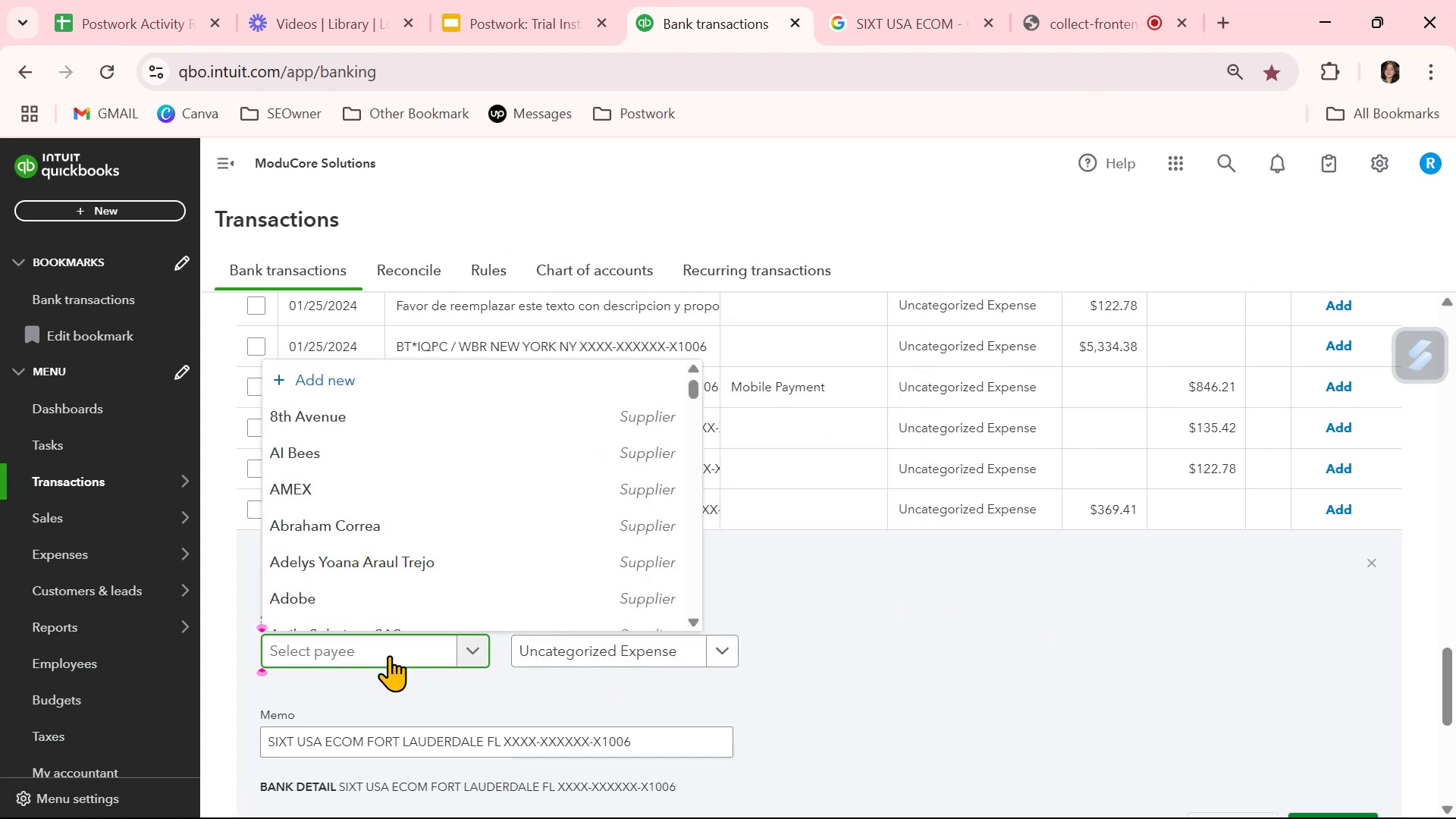 
type(Sixt )
 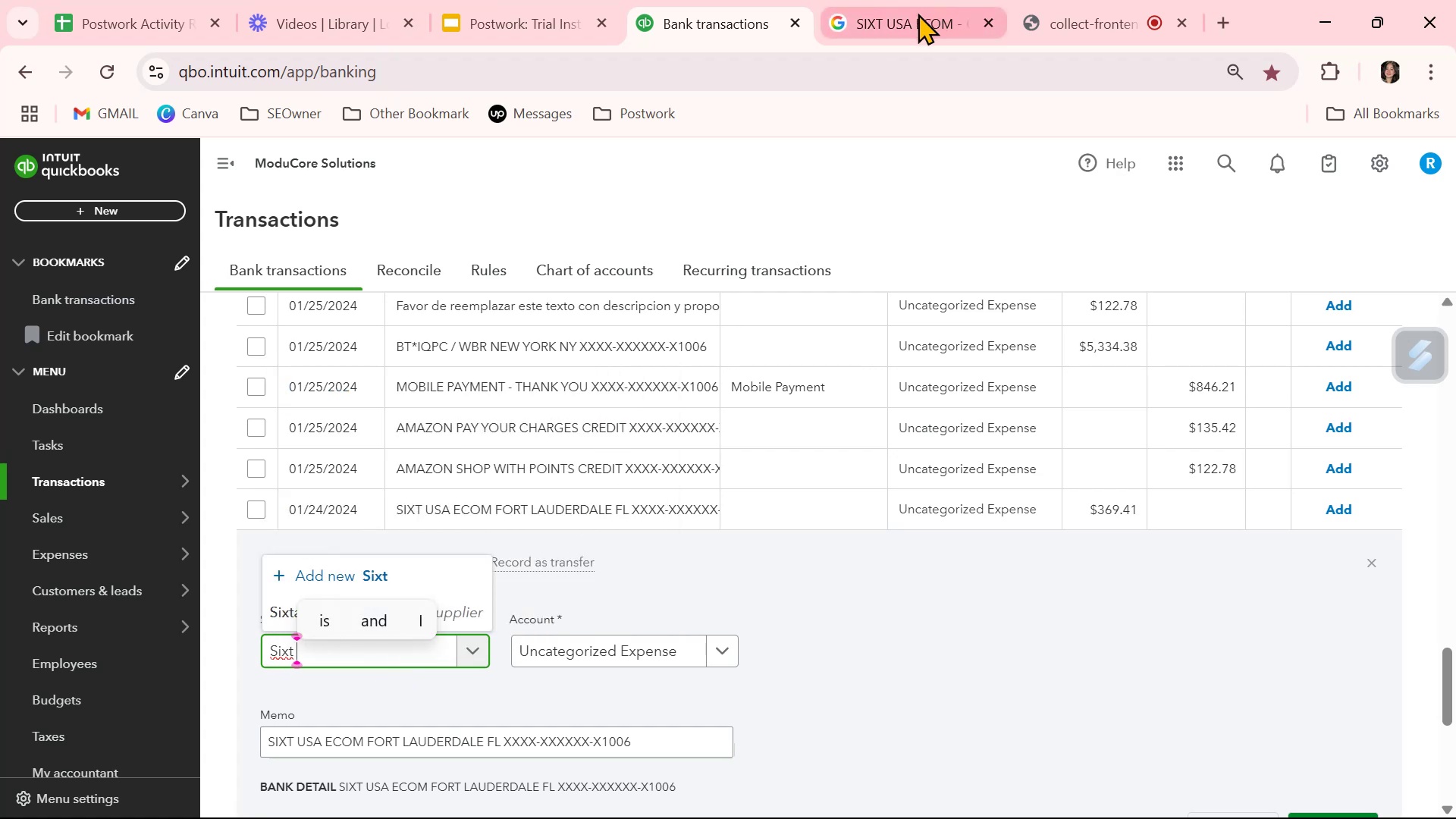 
left_click([917, 14])
 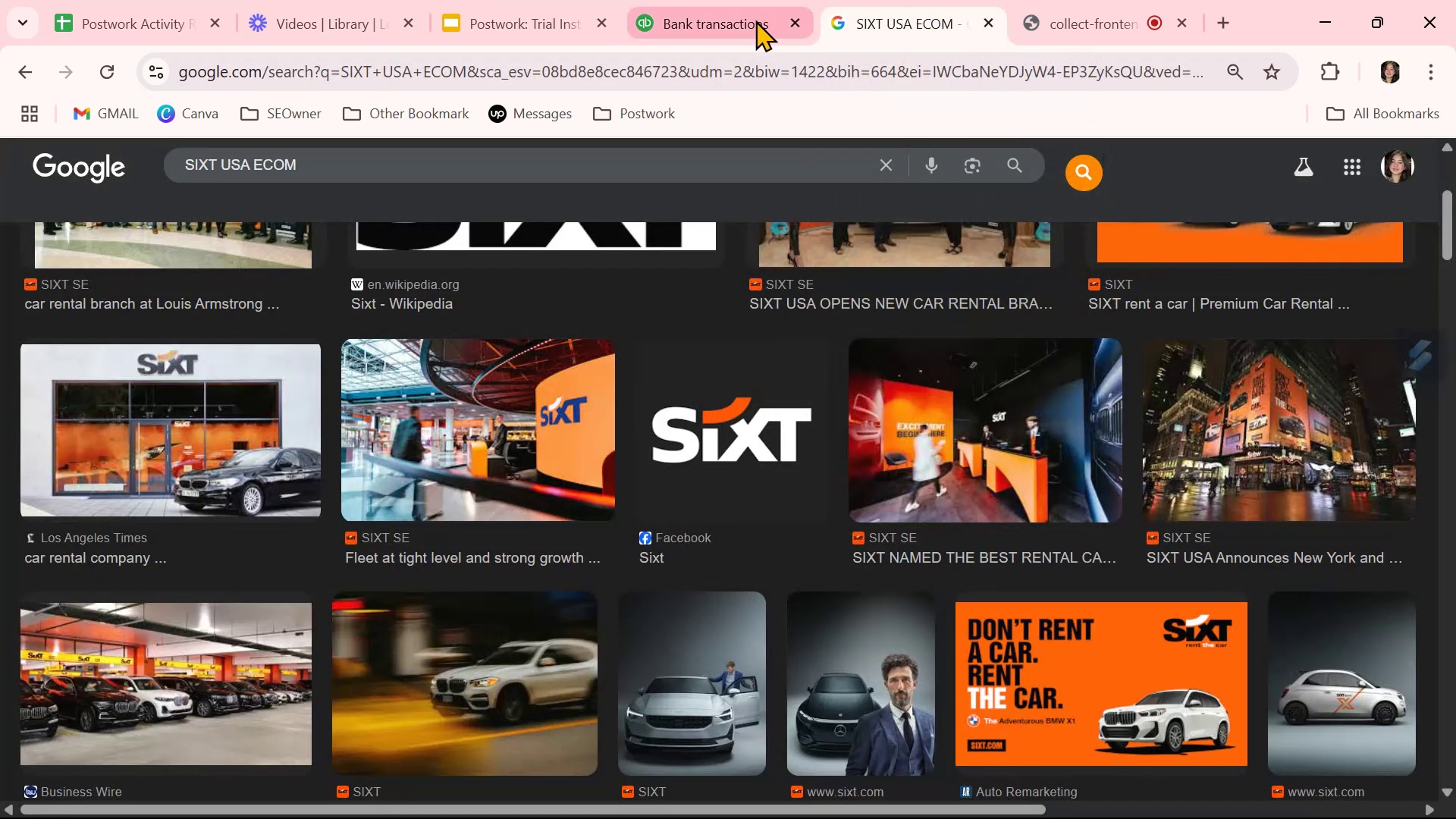 
left_click([677, 32])
 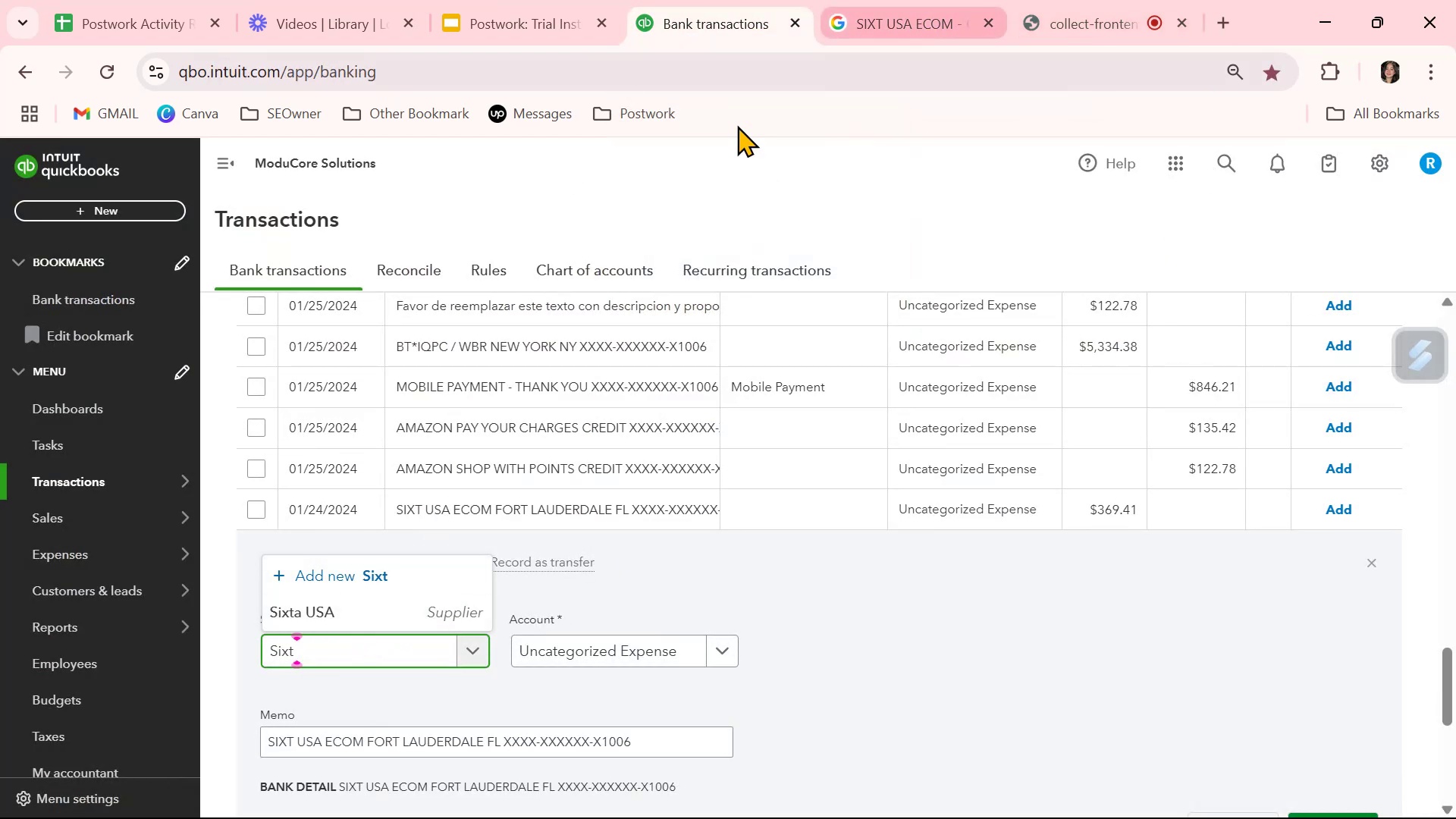 
wait(5.47)
 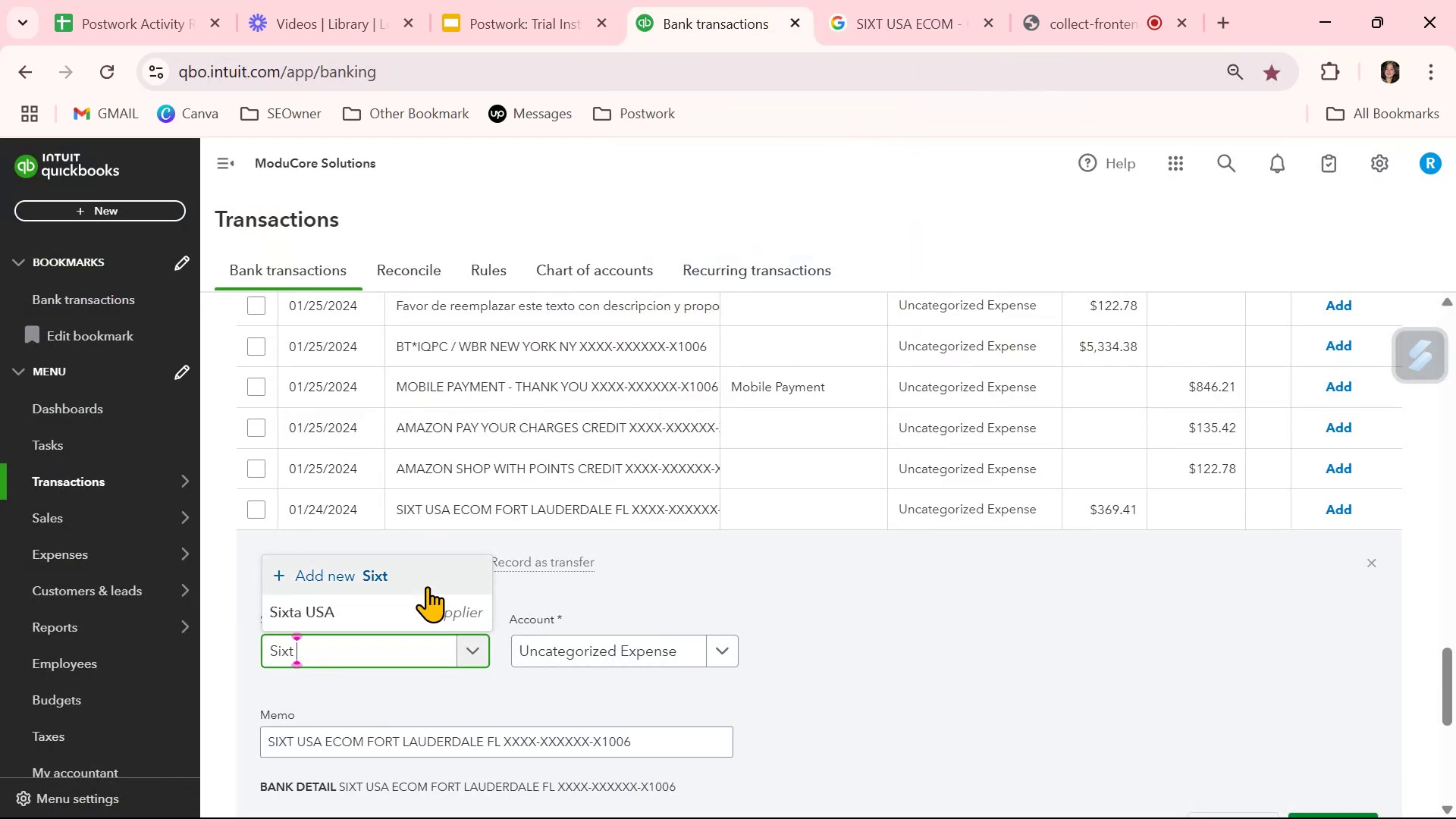 
type(USA)
 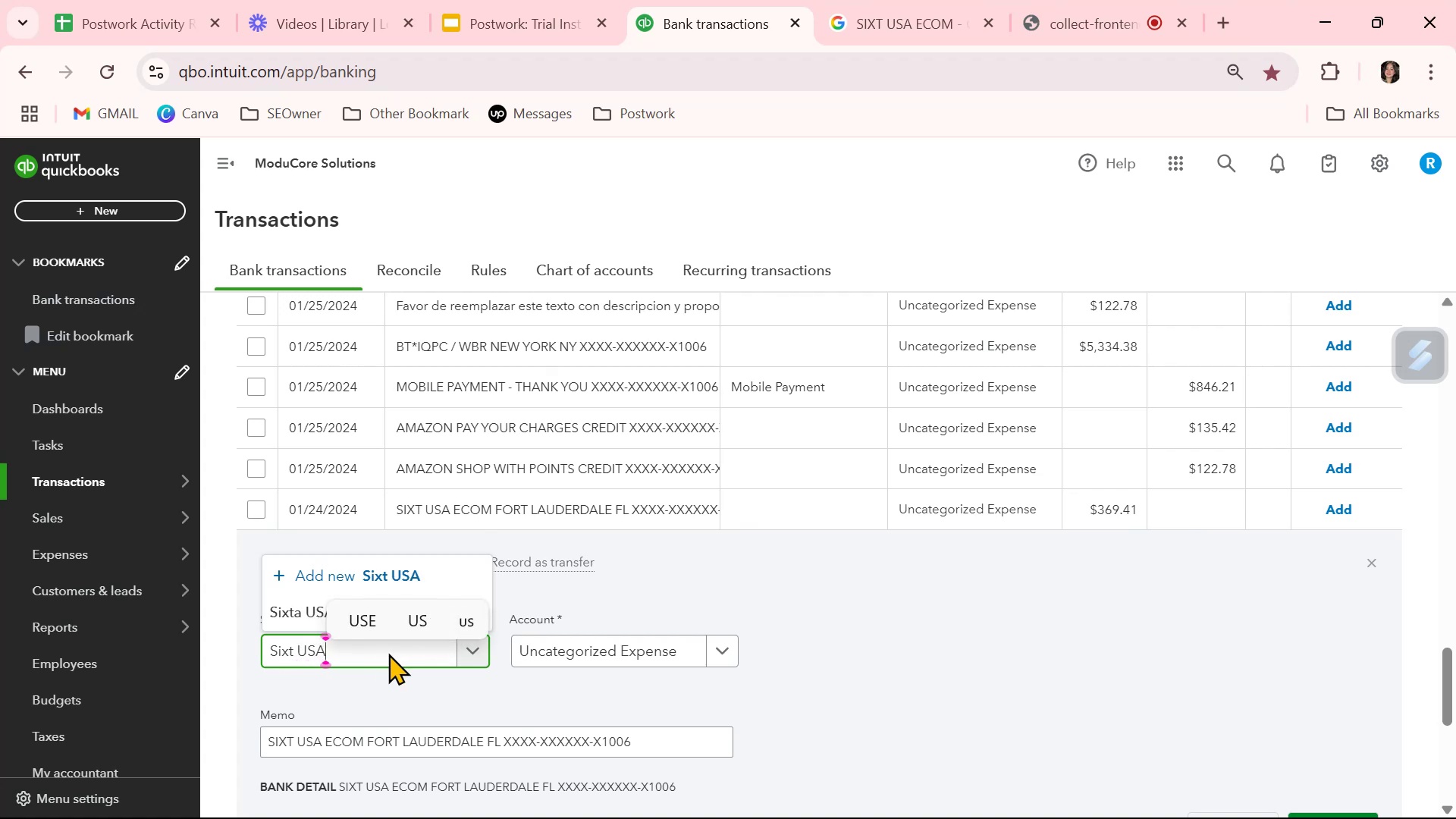 
key(Control+A)
 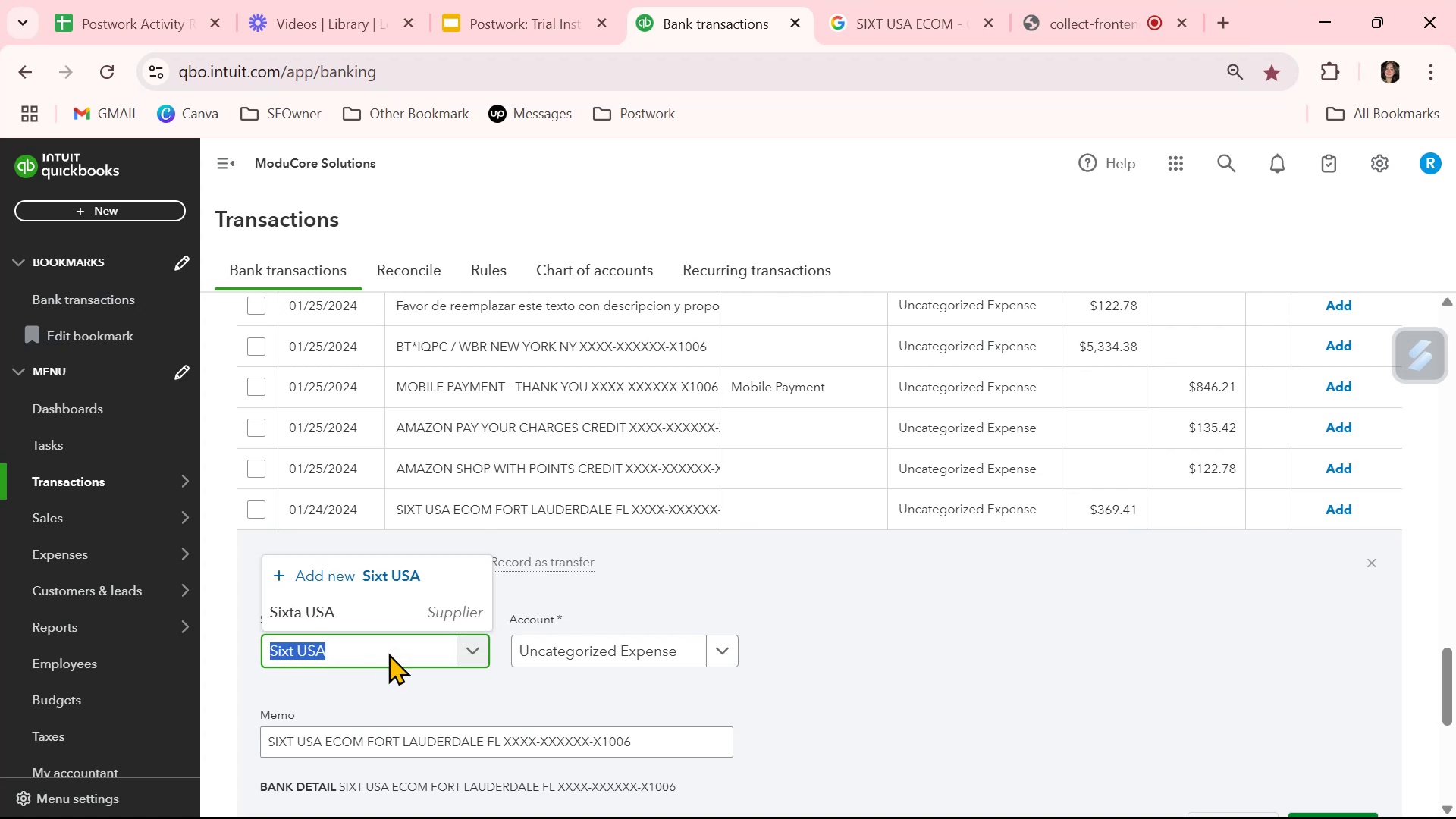 
key(Control+C)
 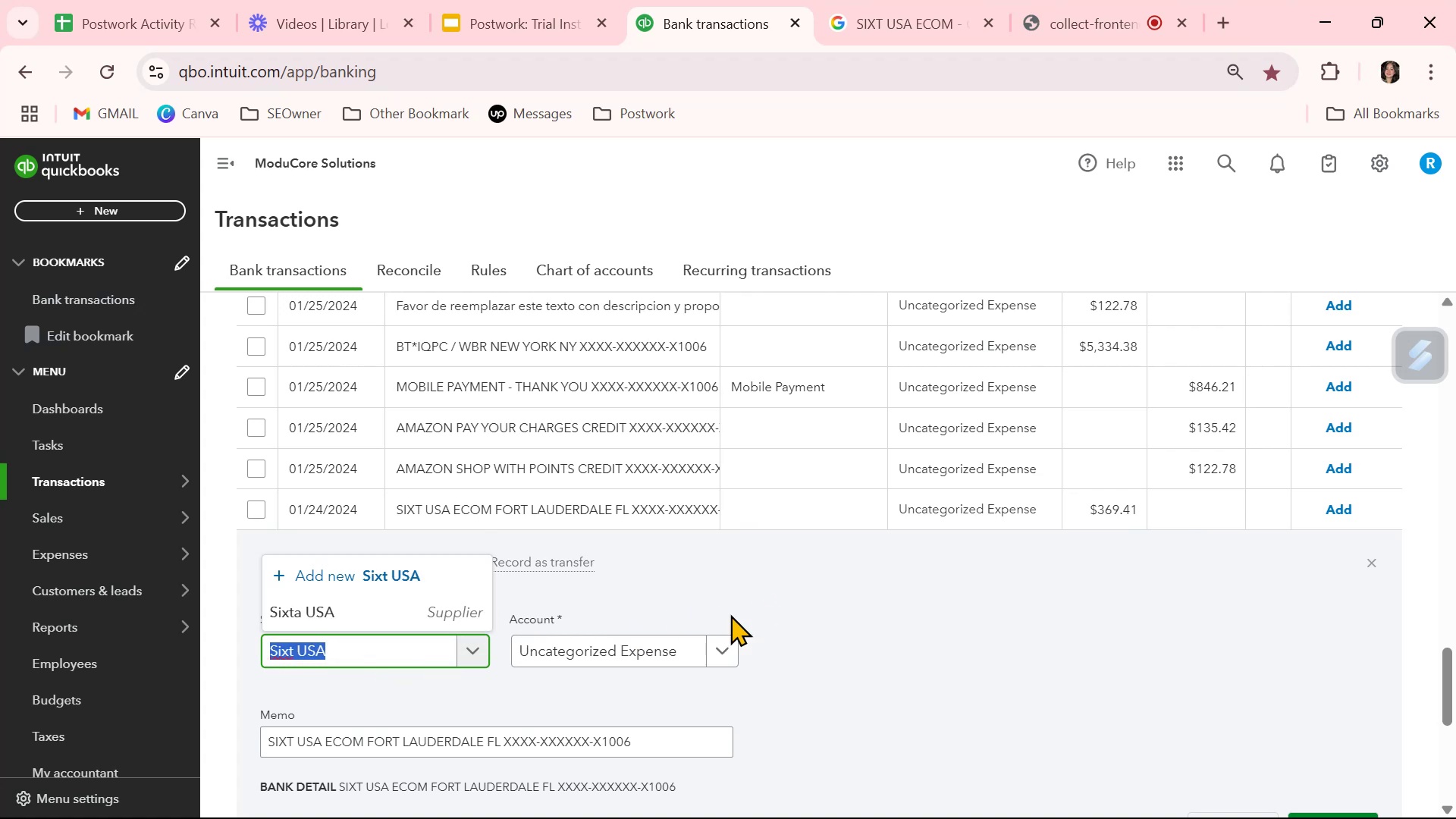 
left_click([903, 626])
 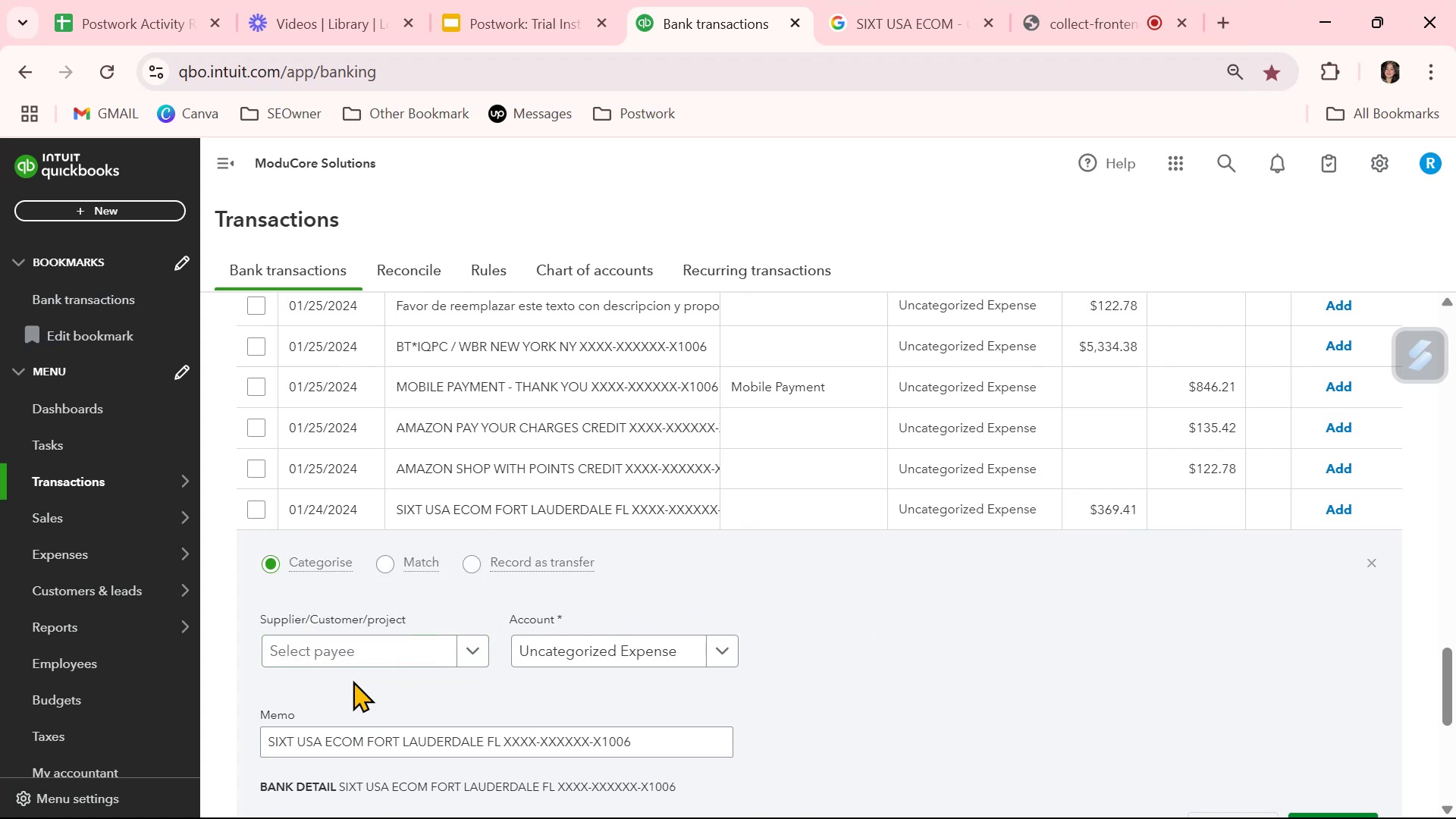 
left_click([372, 659])
 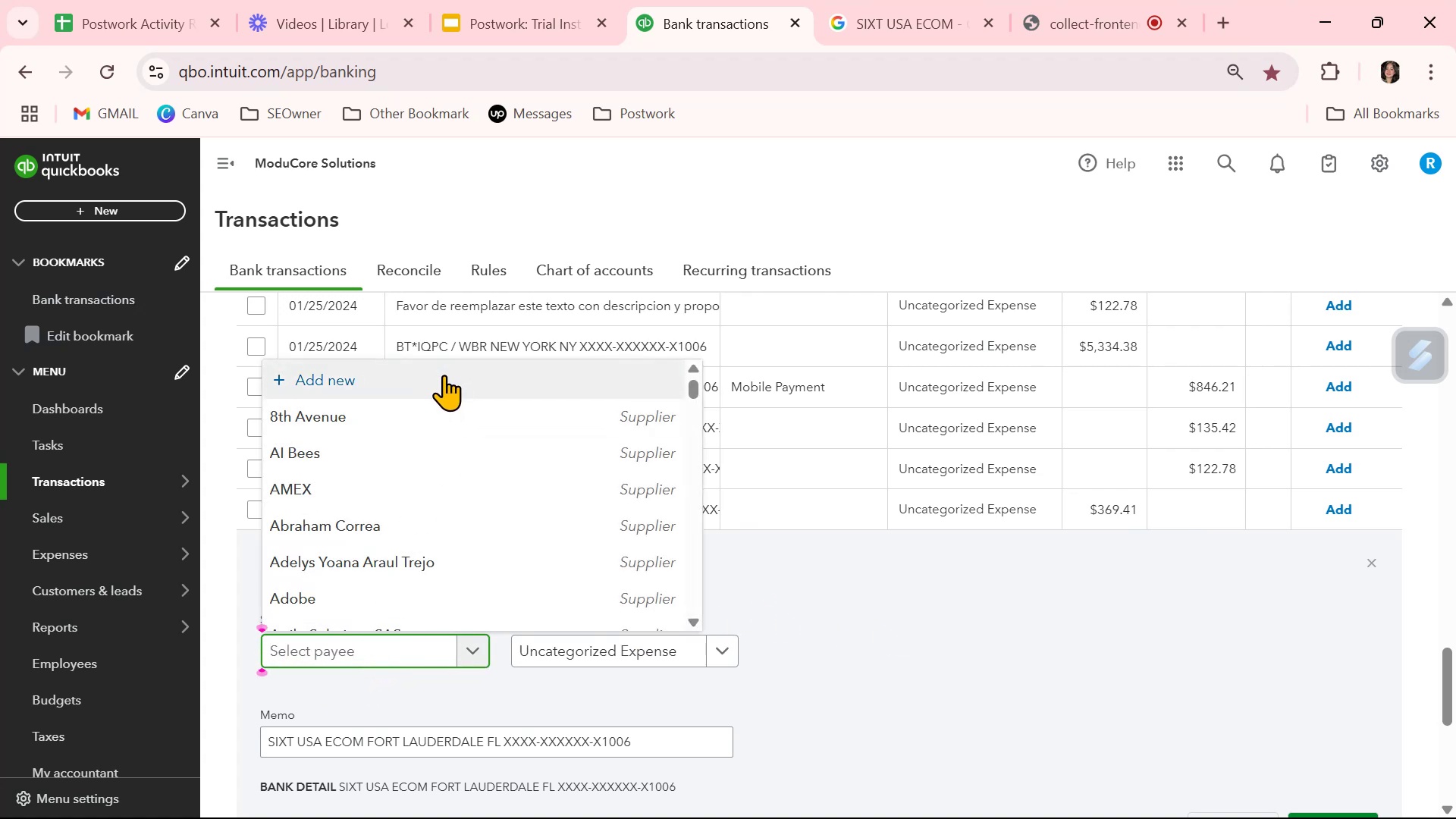 
left_click([444, 375])
 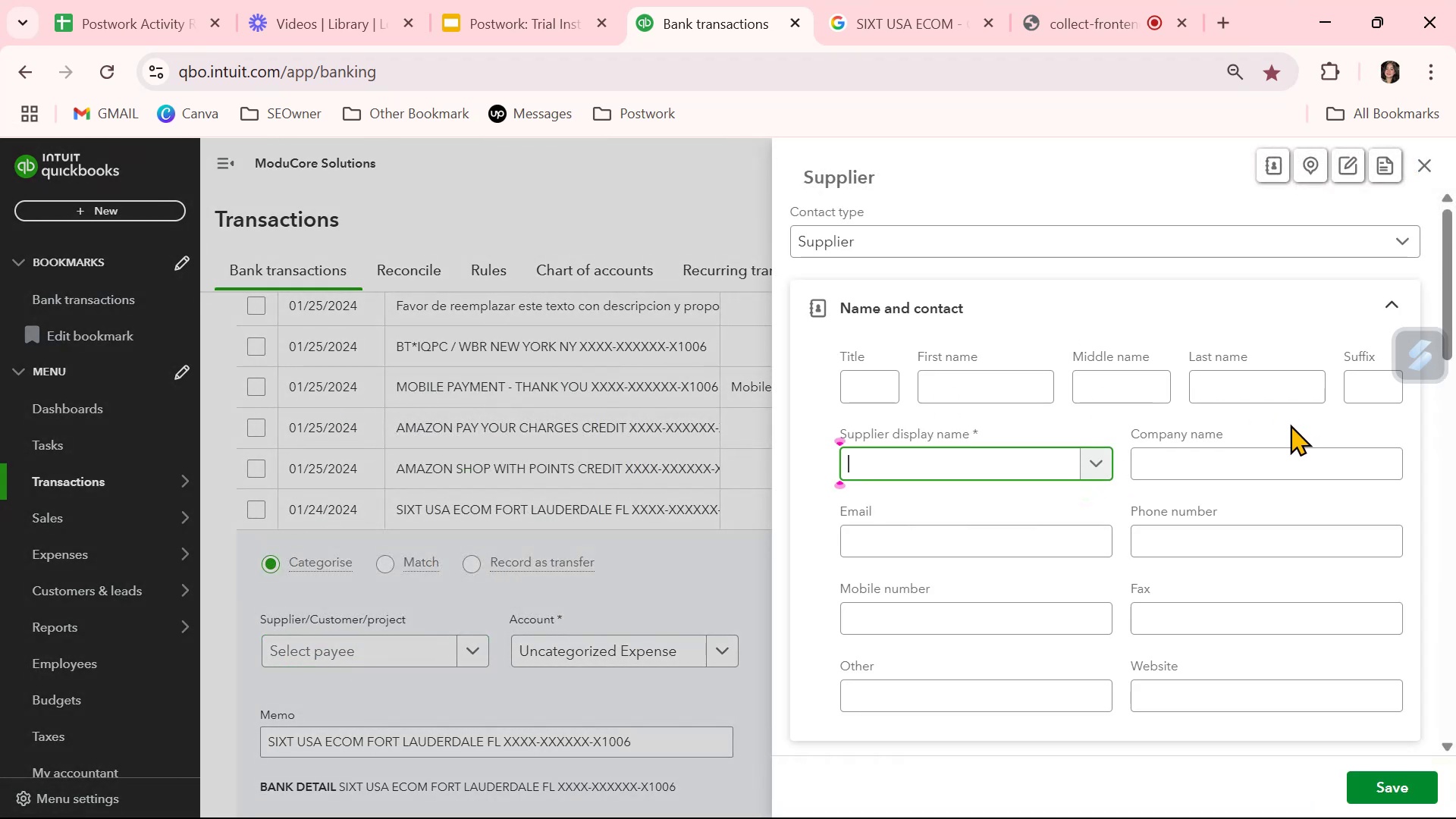 
key(Control+ControlLeft)
 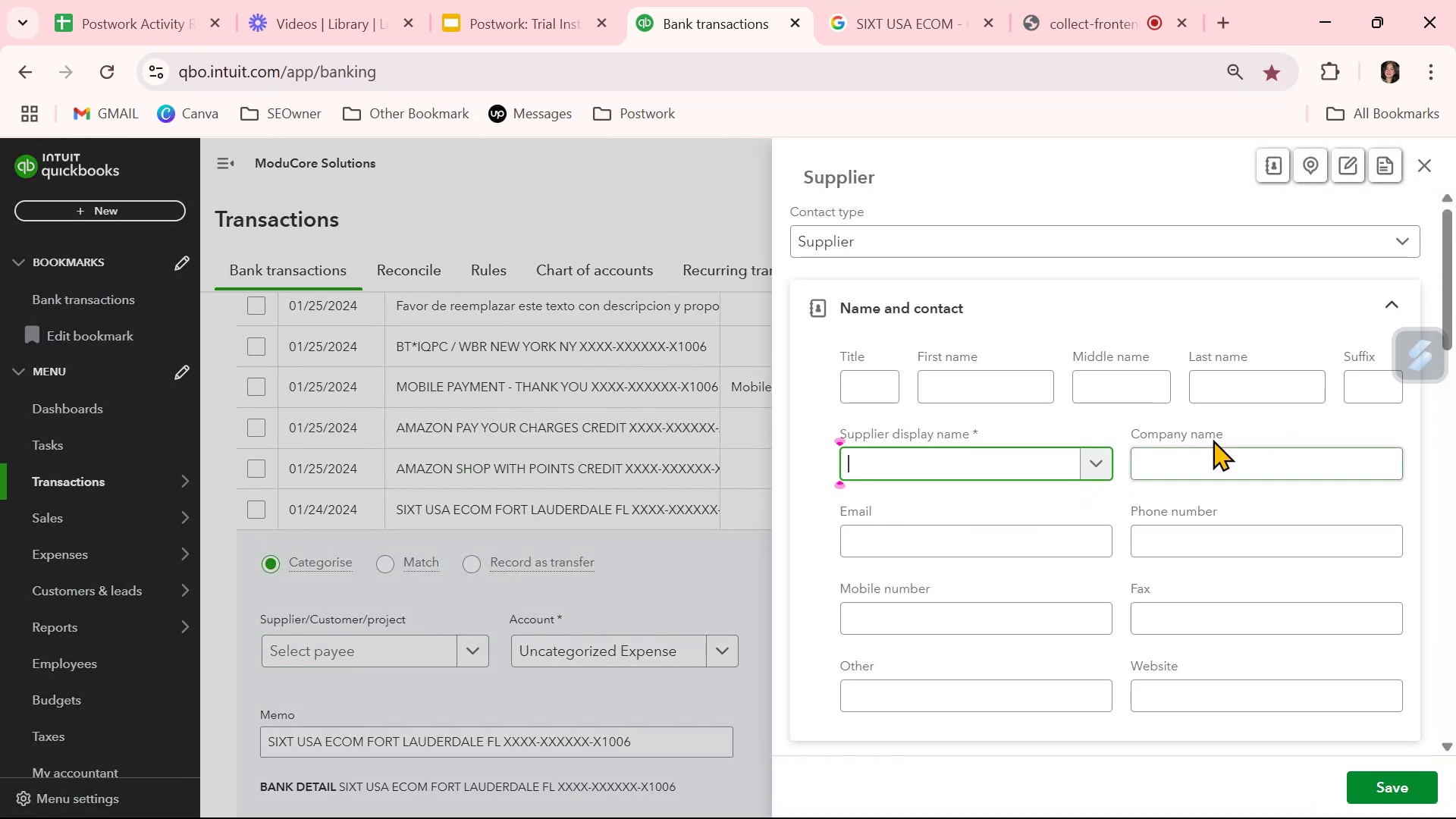 
key(Control+V)
 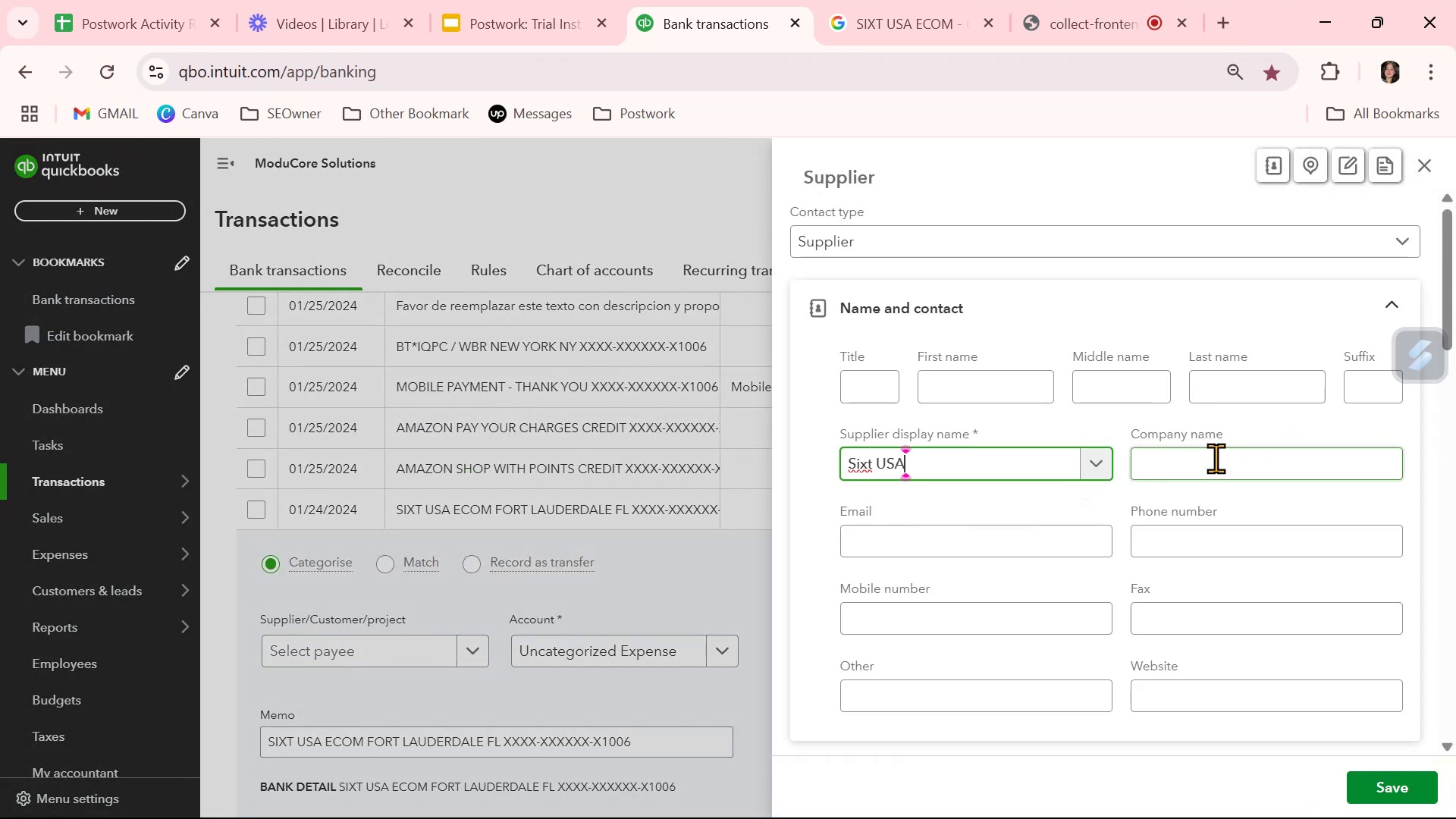 
left_click([1216, 465])
 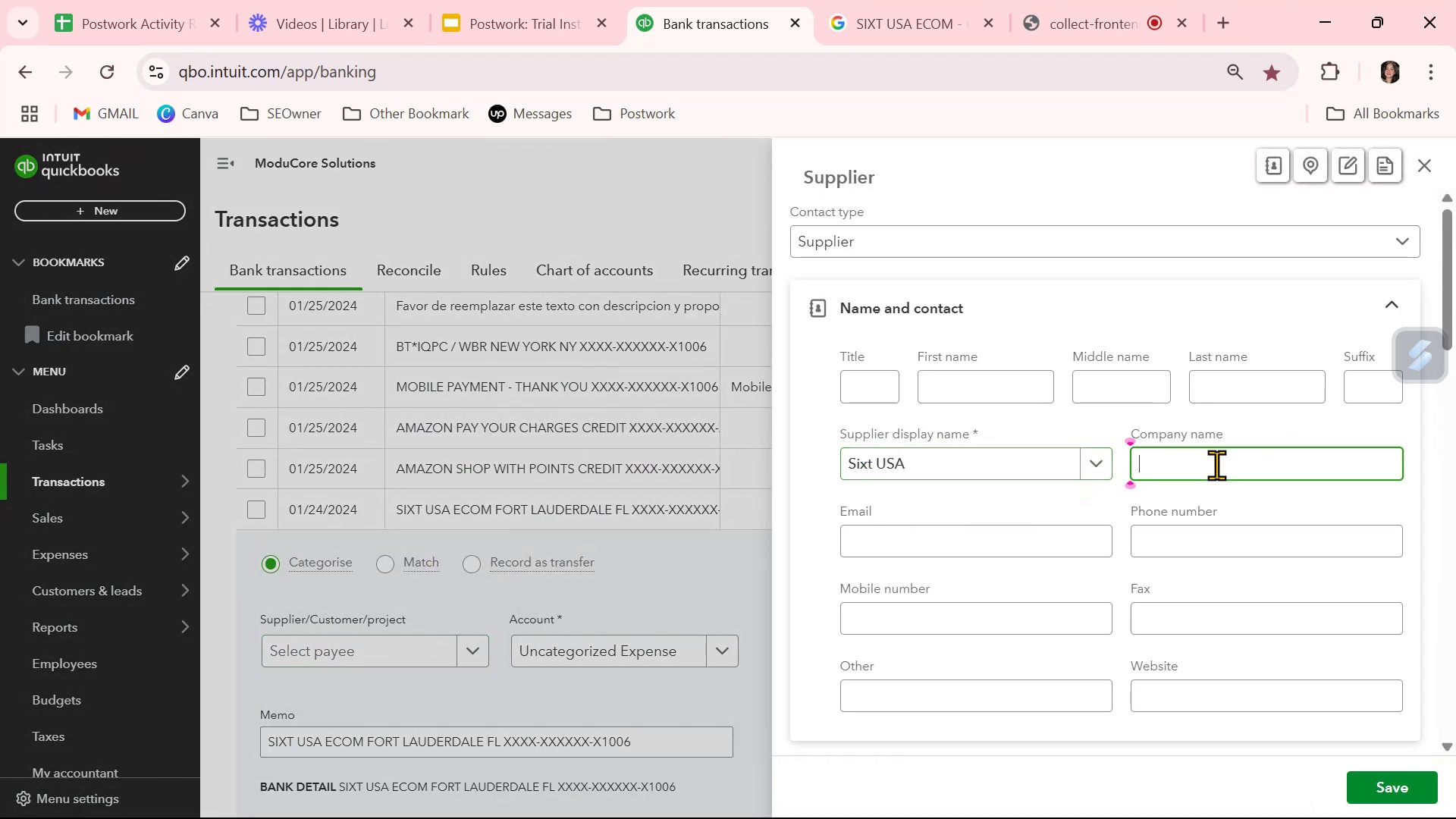 
key(Control+ControlLeft)
 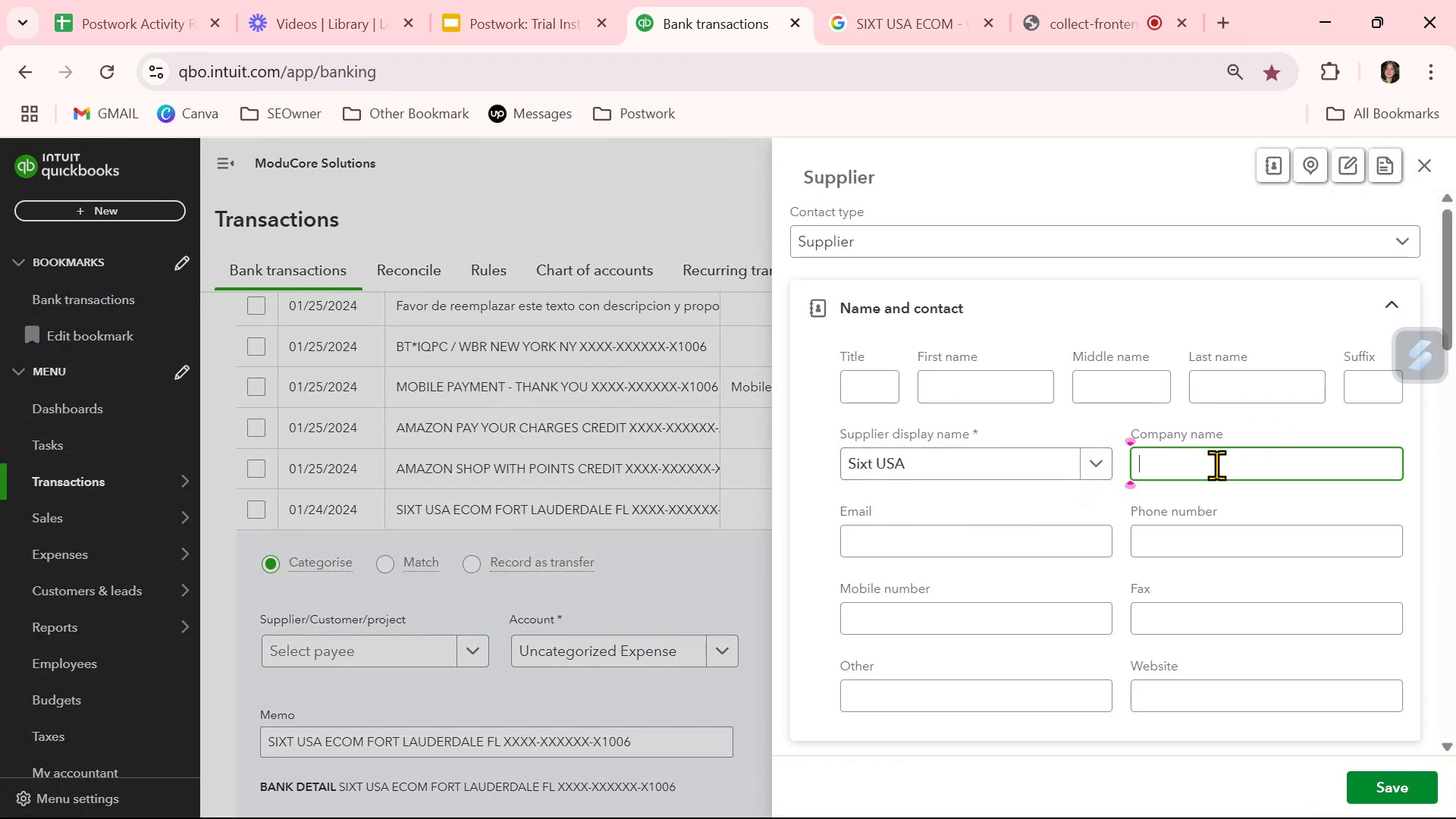 
key(Control+V)
 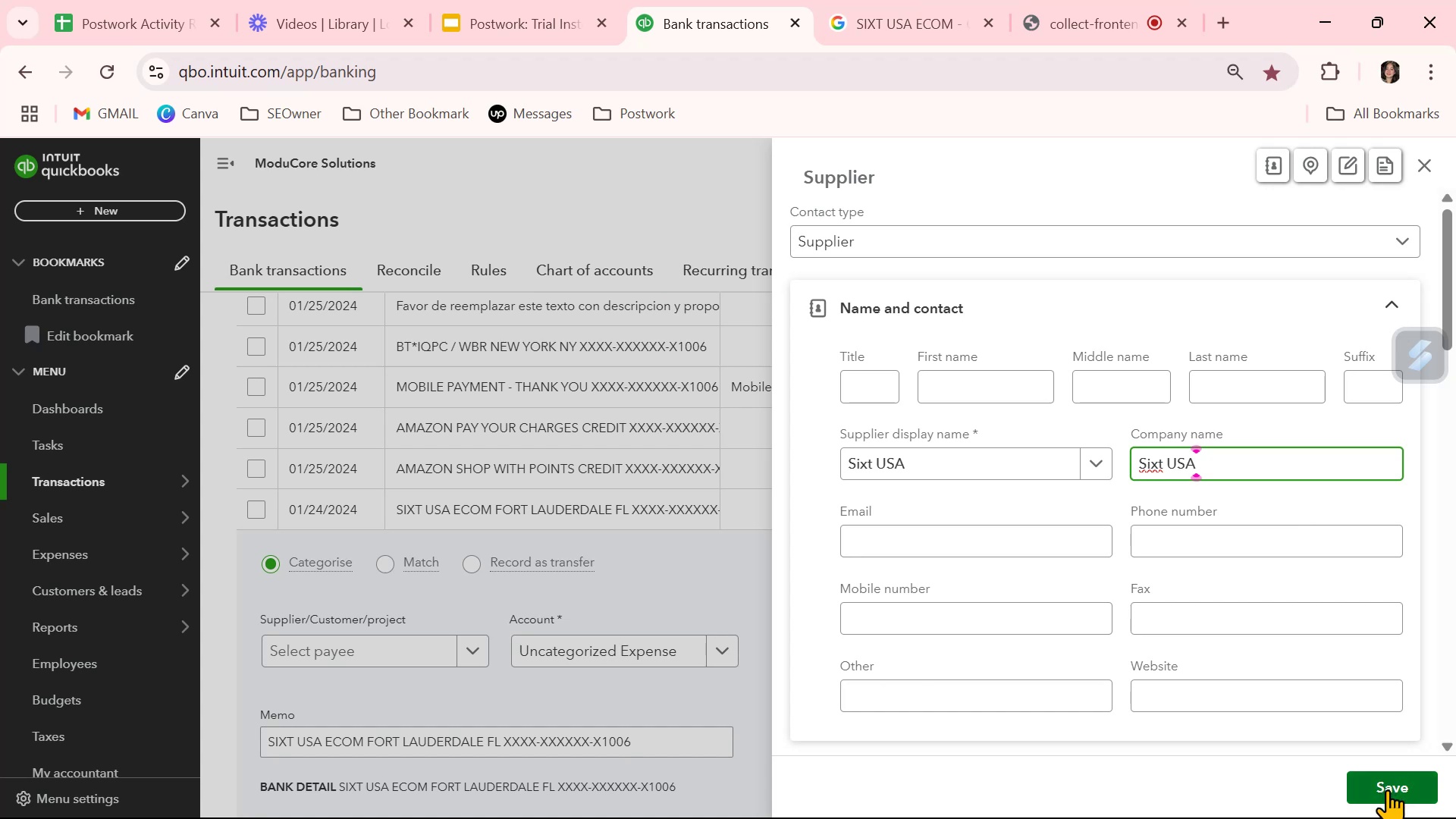 
left_click([1389, 792])
 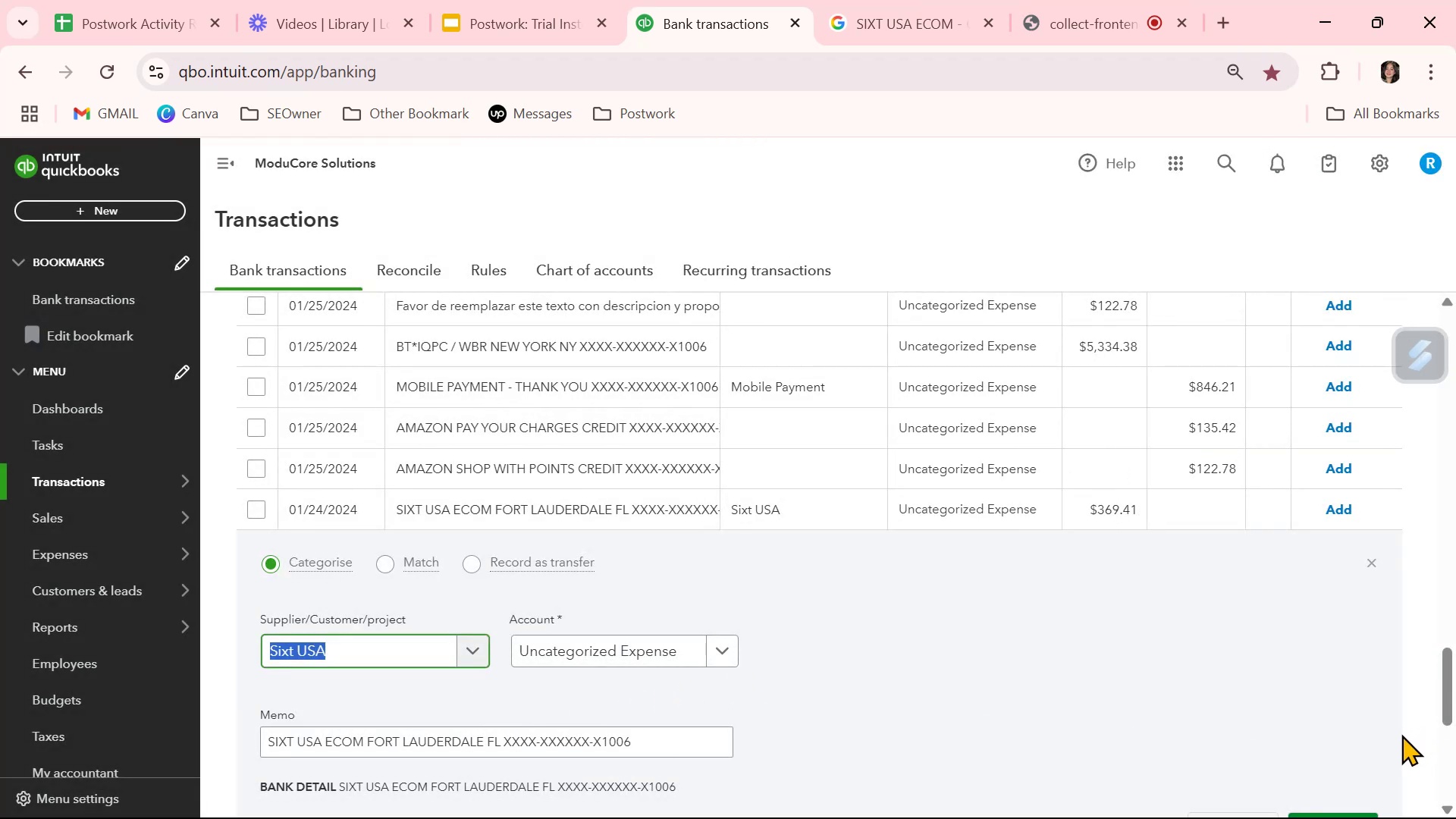 
scroll: coordinate [1344, 766], scroll_direction: down, amount: 1.0
 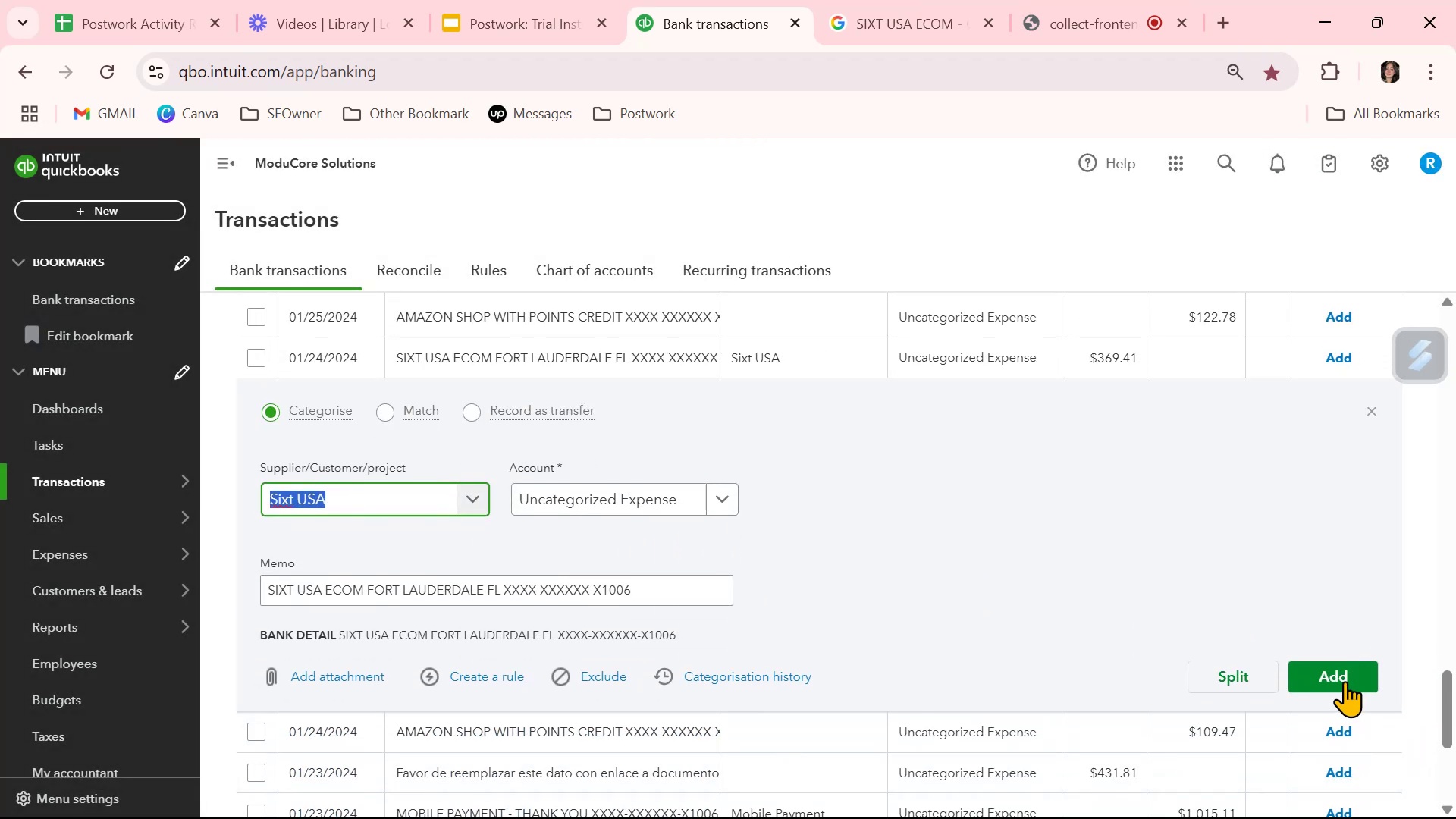 
left_click([1345, 668])
 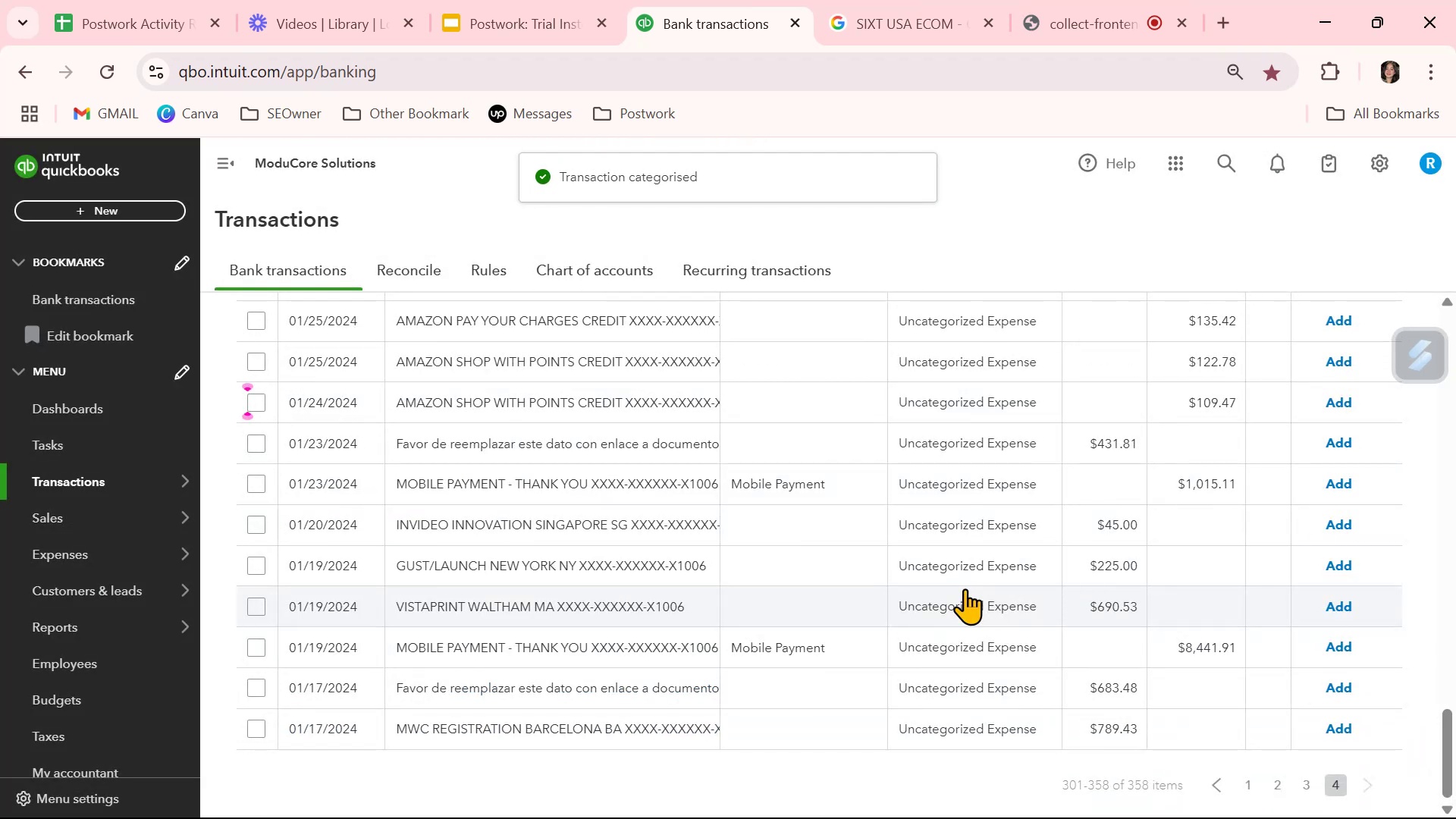 
scroll: coordinate [858, 626], scroll_direction: up, amount: 5.0
 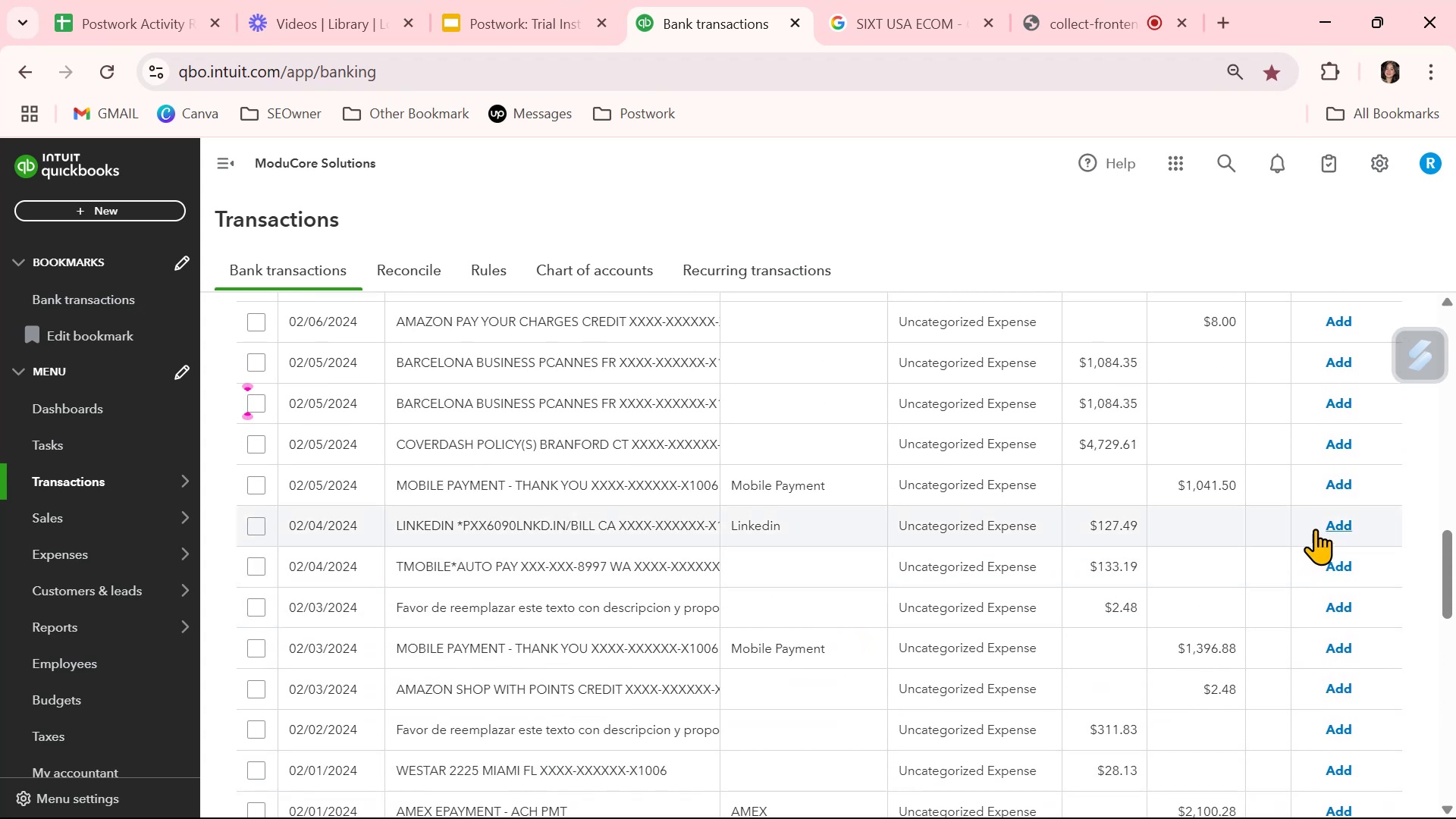 
left_click([1329, 526])
 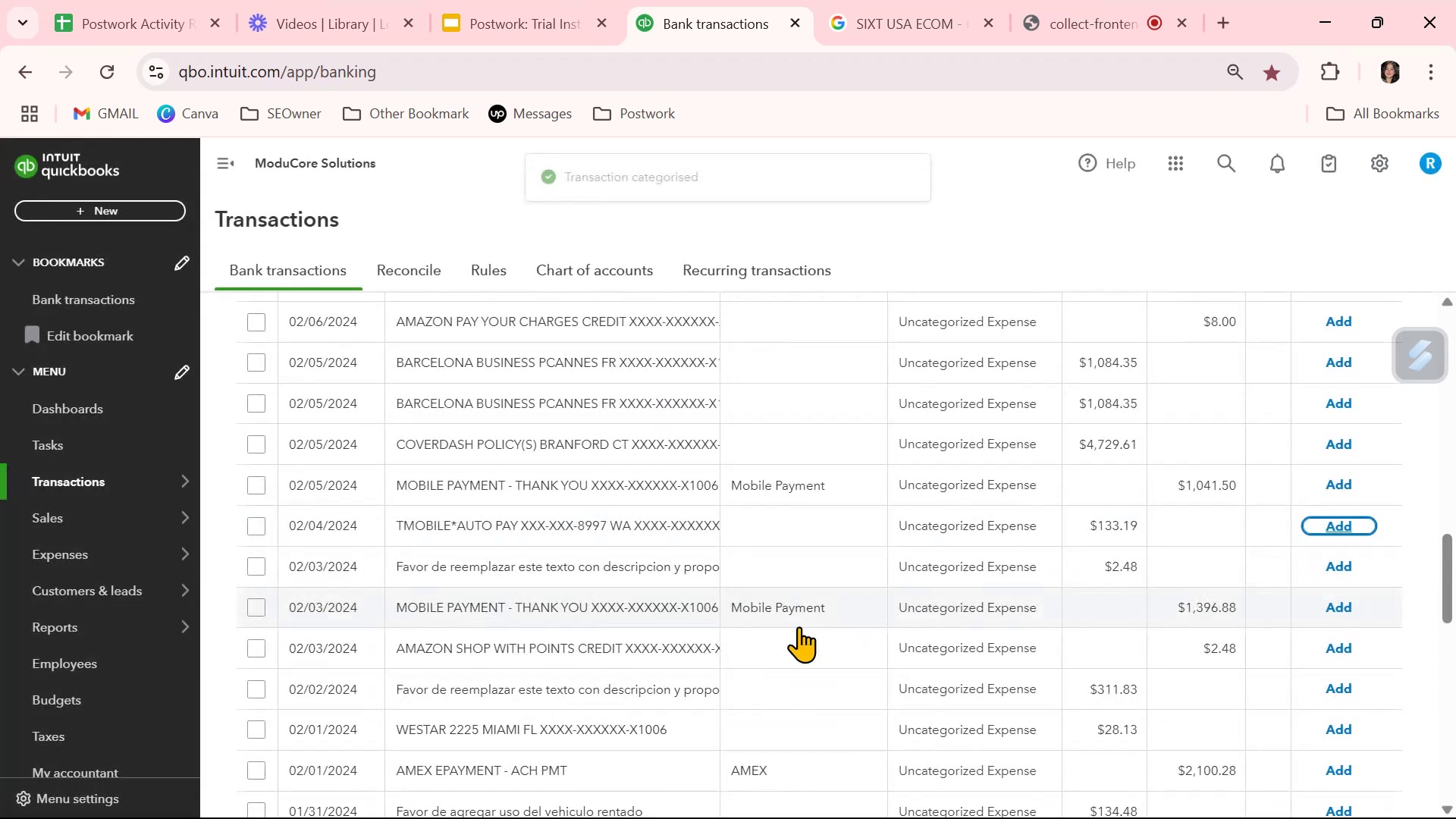 
scroll: coordinate [799, 626], scroll_direction: up, amount: 2.0
 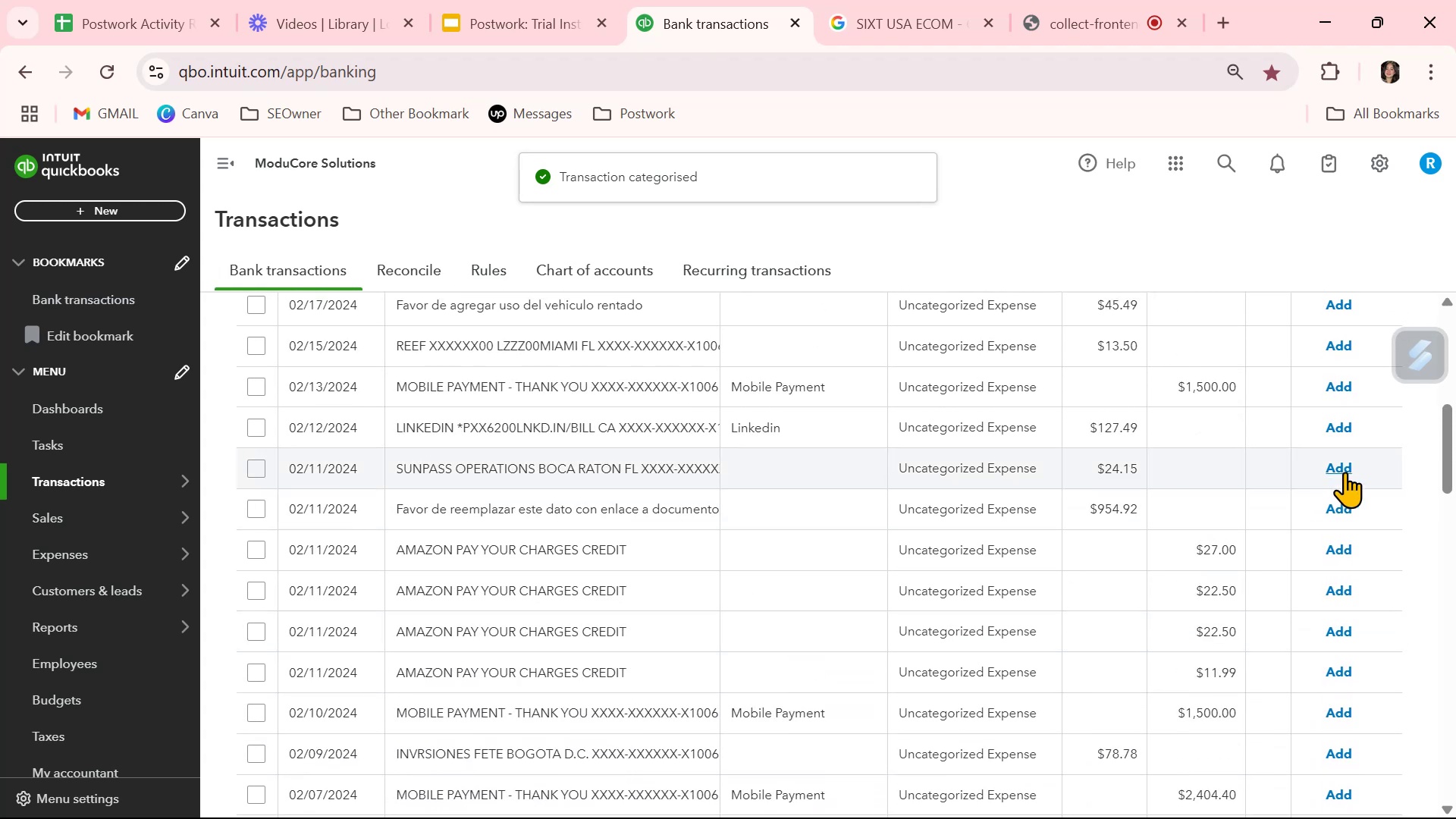 
left_click([1347, 425])
 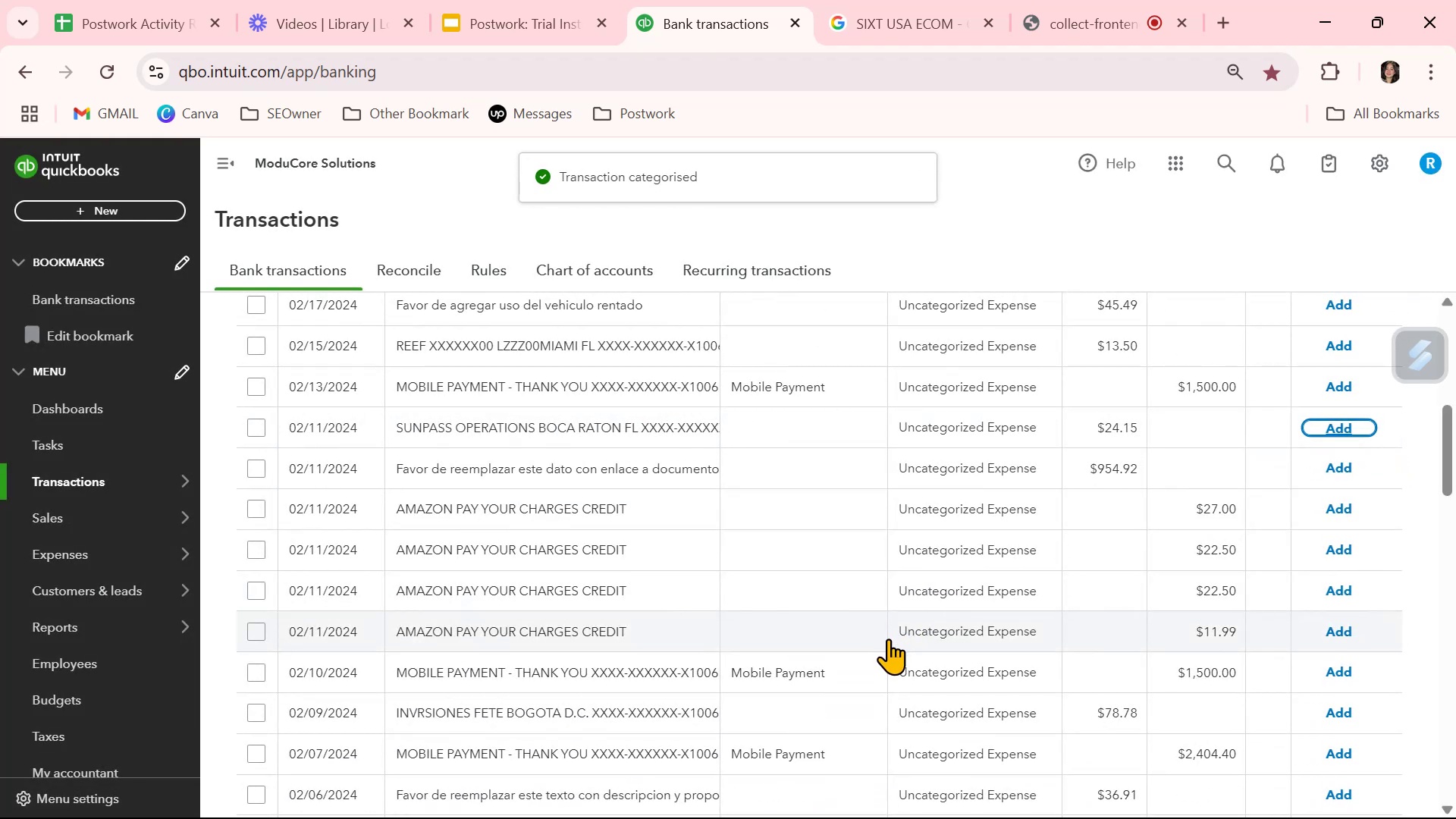 
scroll: coordinate [888, 639], scroll_direction: up, amount: 1.0
 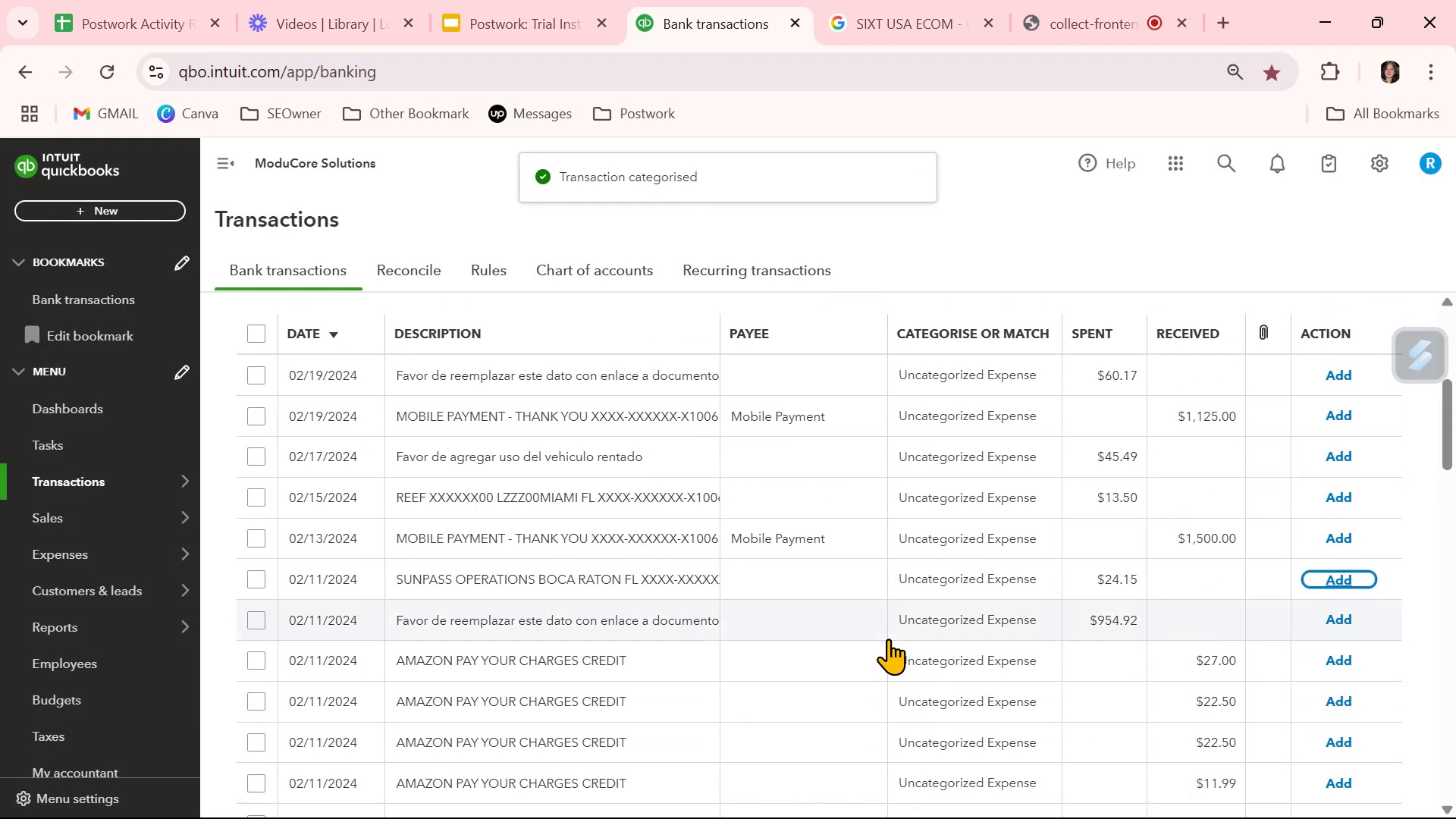 
scroll: coordinate [888, 639], scroll_direction: down, amount: 11.0
 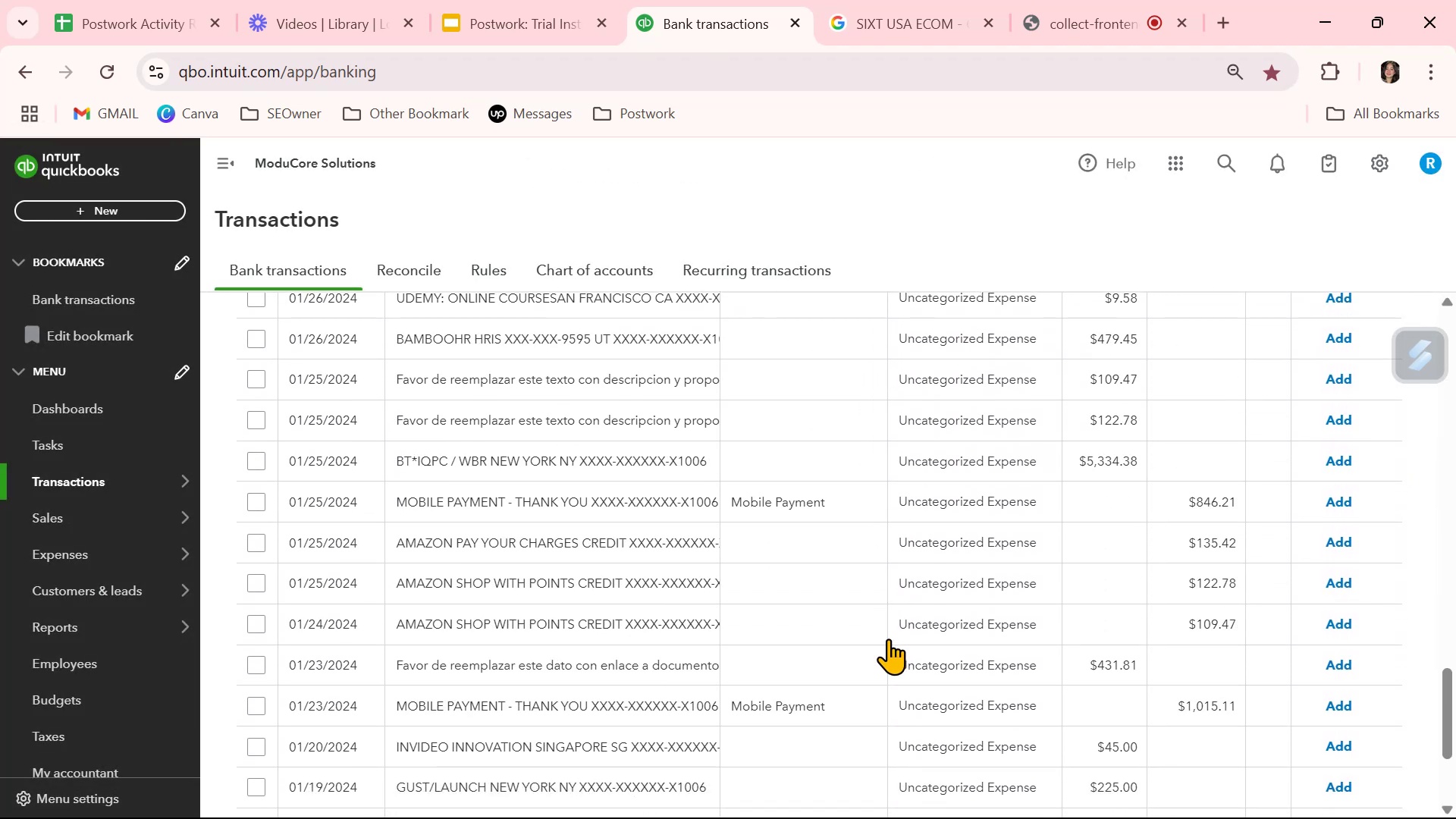 
scroll: coordinate [888, 639], scroll_direction: up, amount: 1.0
 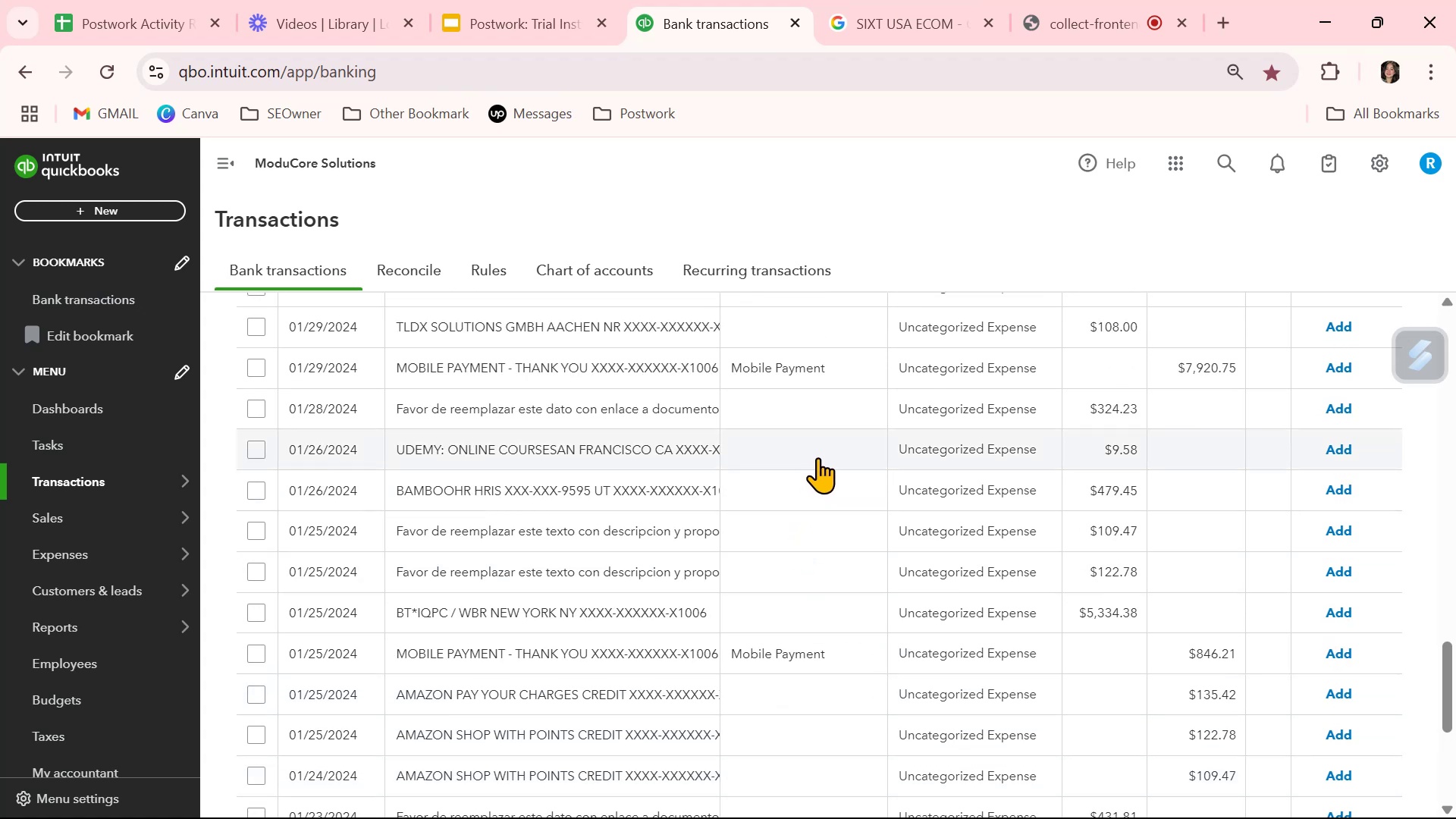 
left_click([817, 457])
 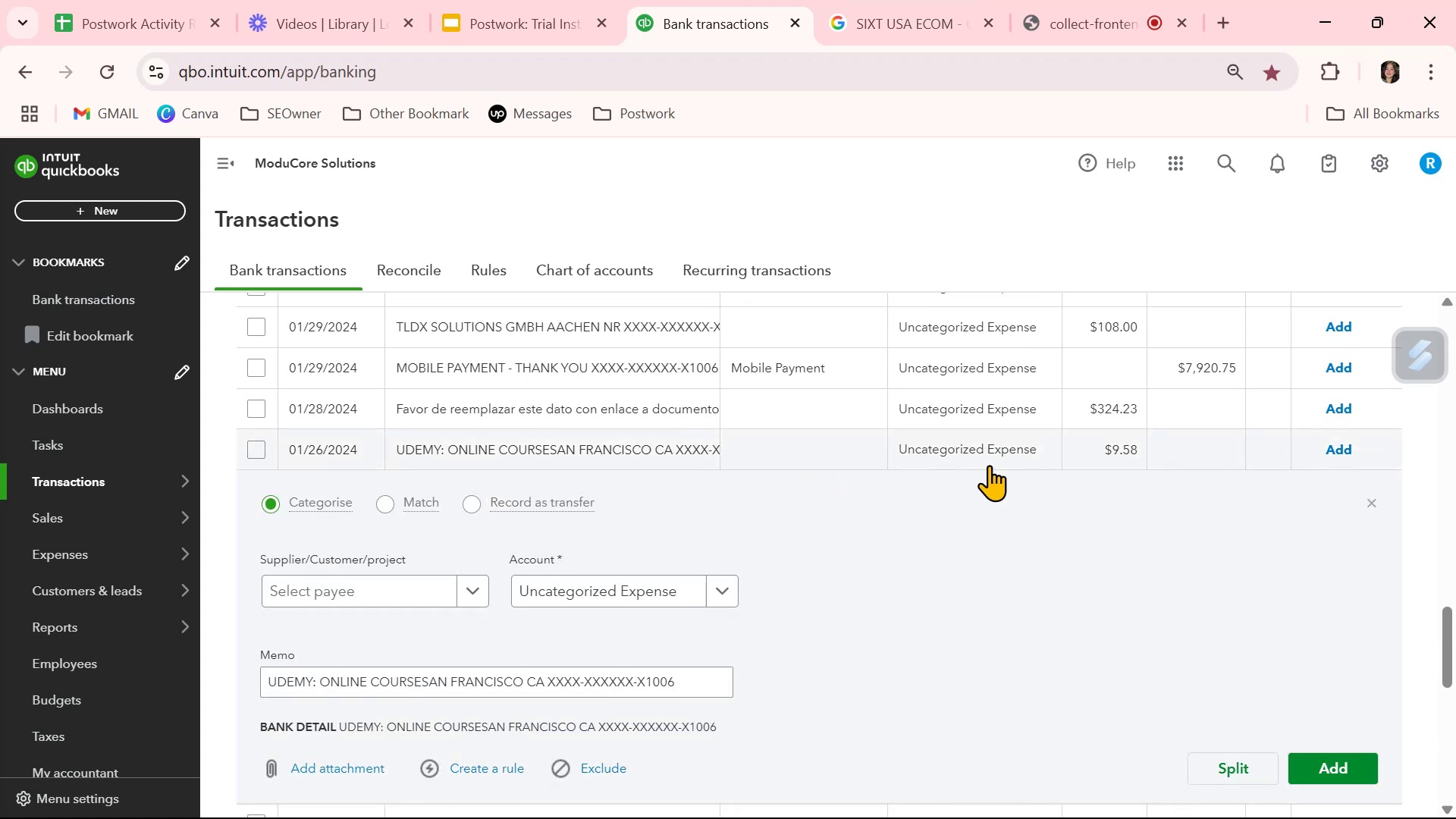 
left_click([990, 455])
 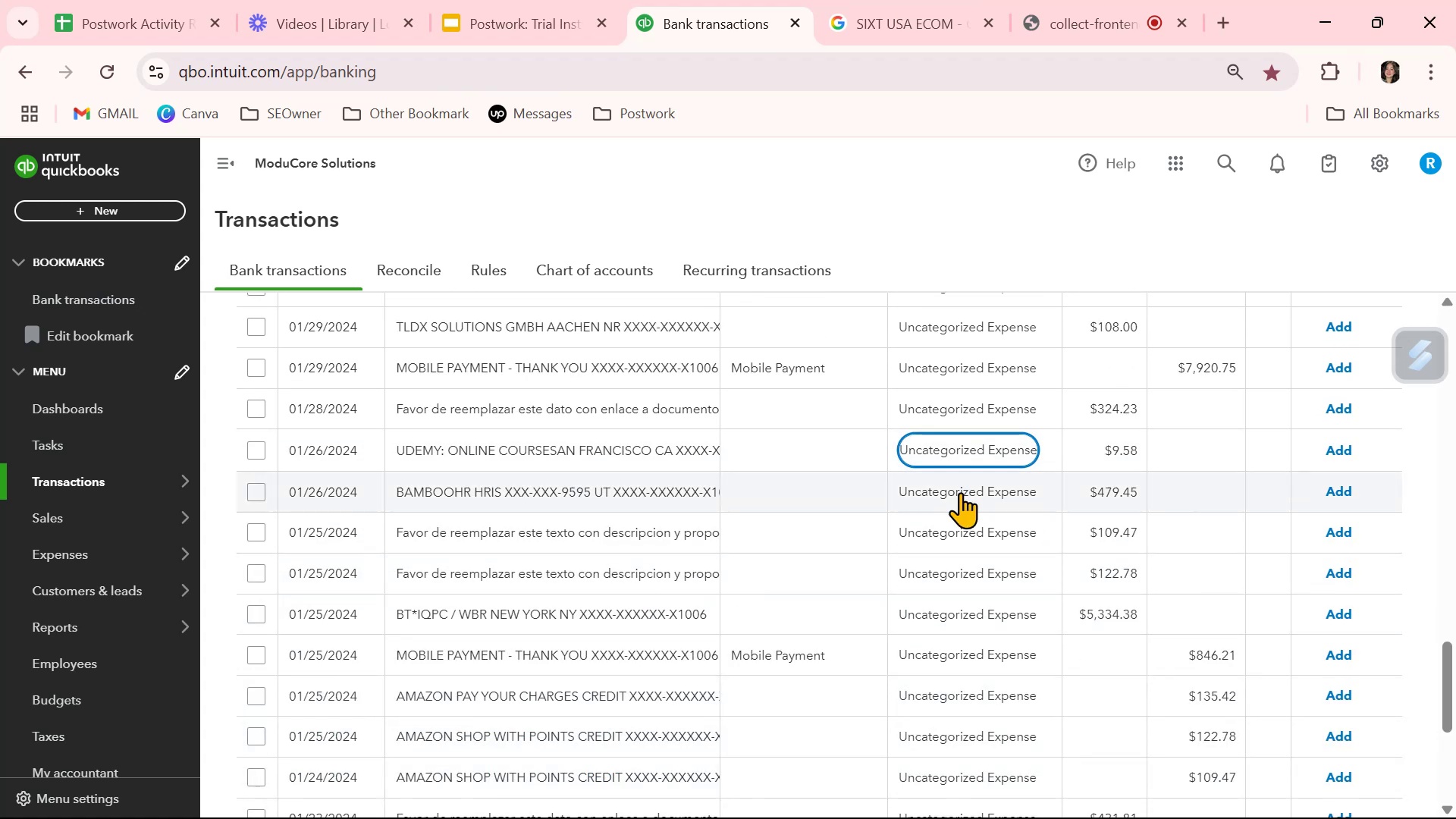 
left_click([1003, 457])
 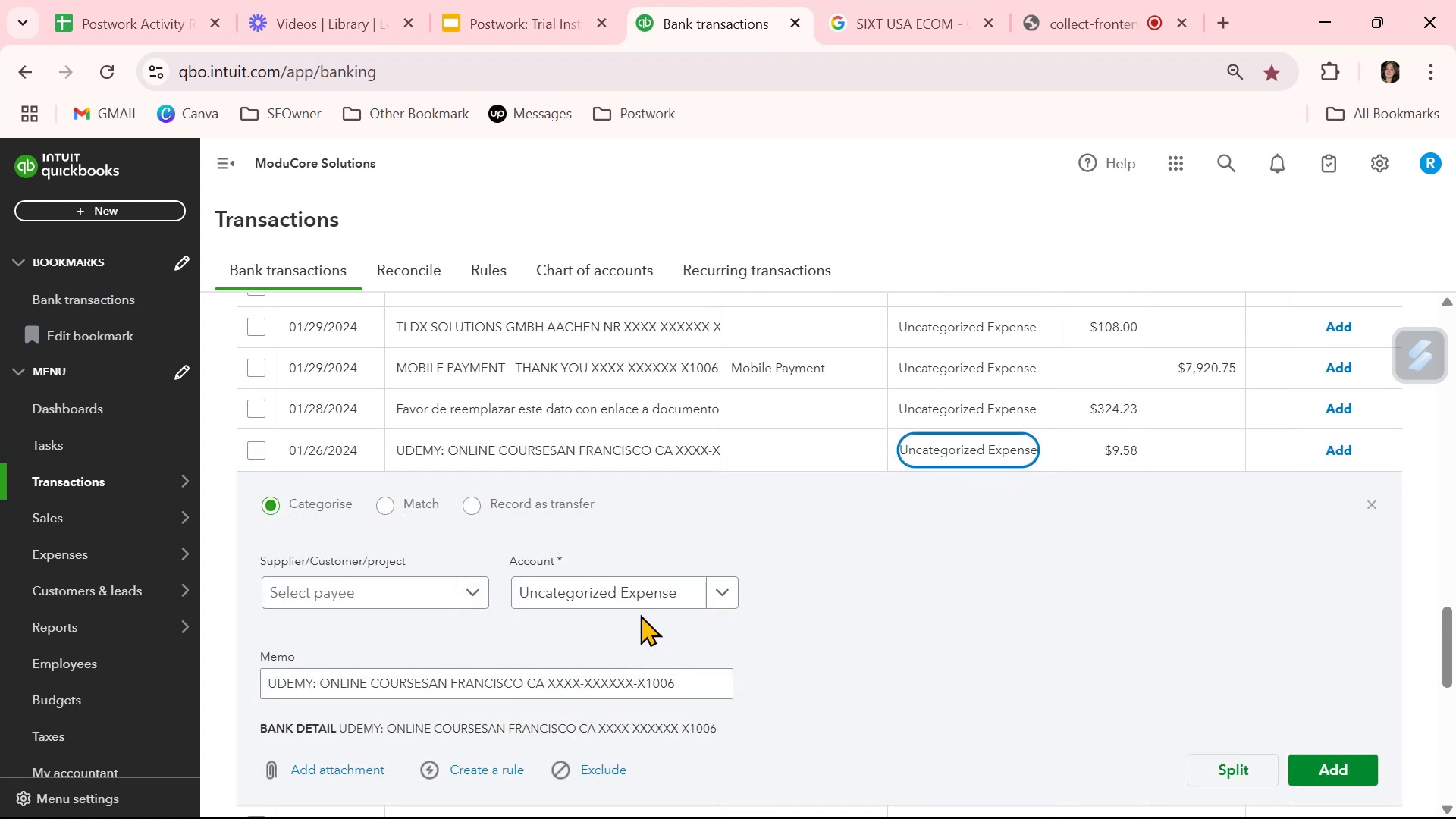 
left_click([634, 601])
 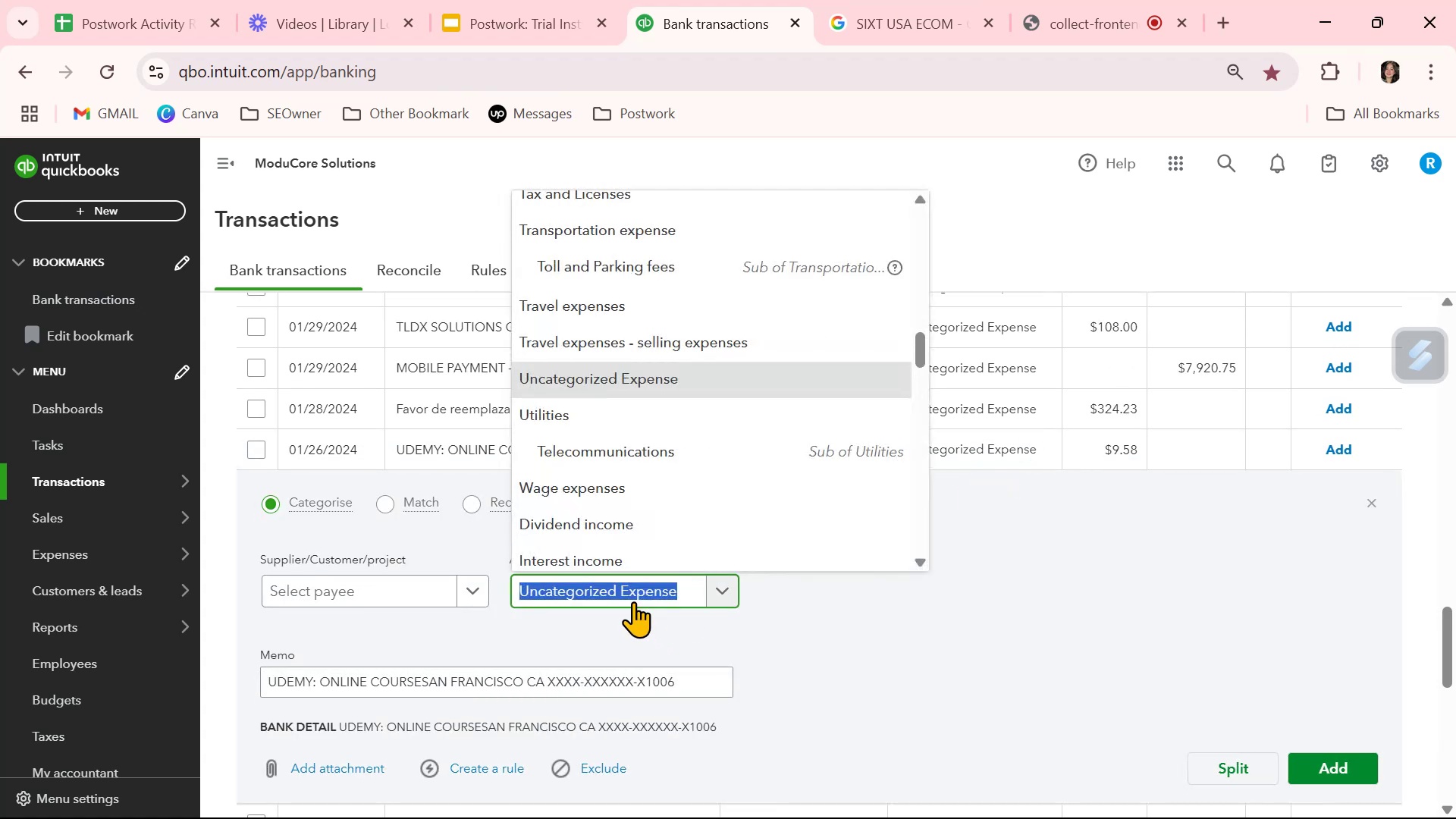 
wait(9.02)
 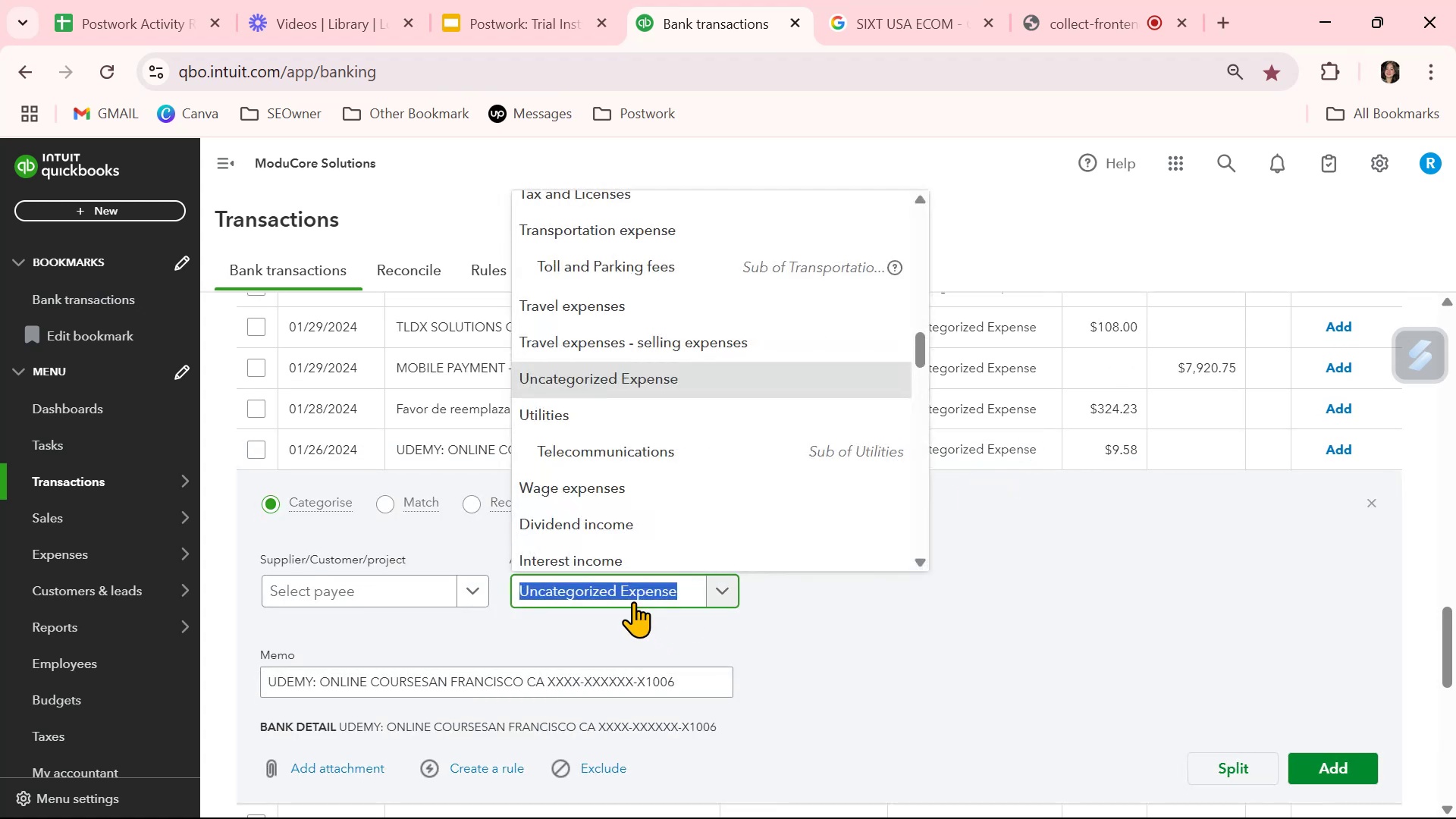 
key(M)
 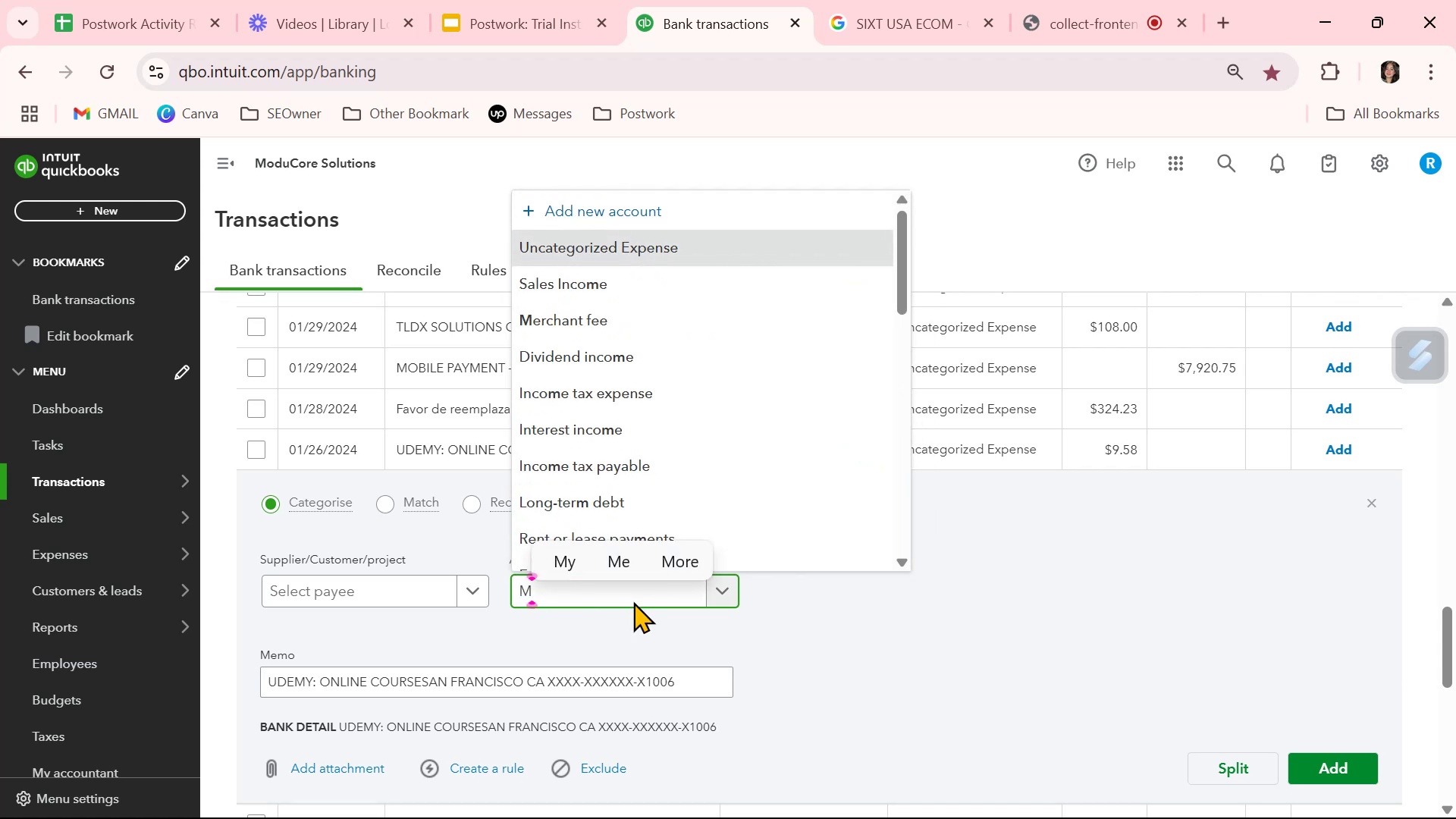 
scroll: coordinate [709, 641], scroll_direction: down, amount: 6.0
 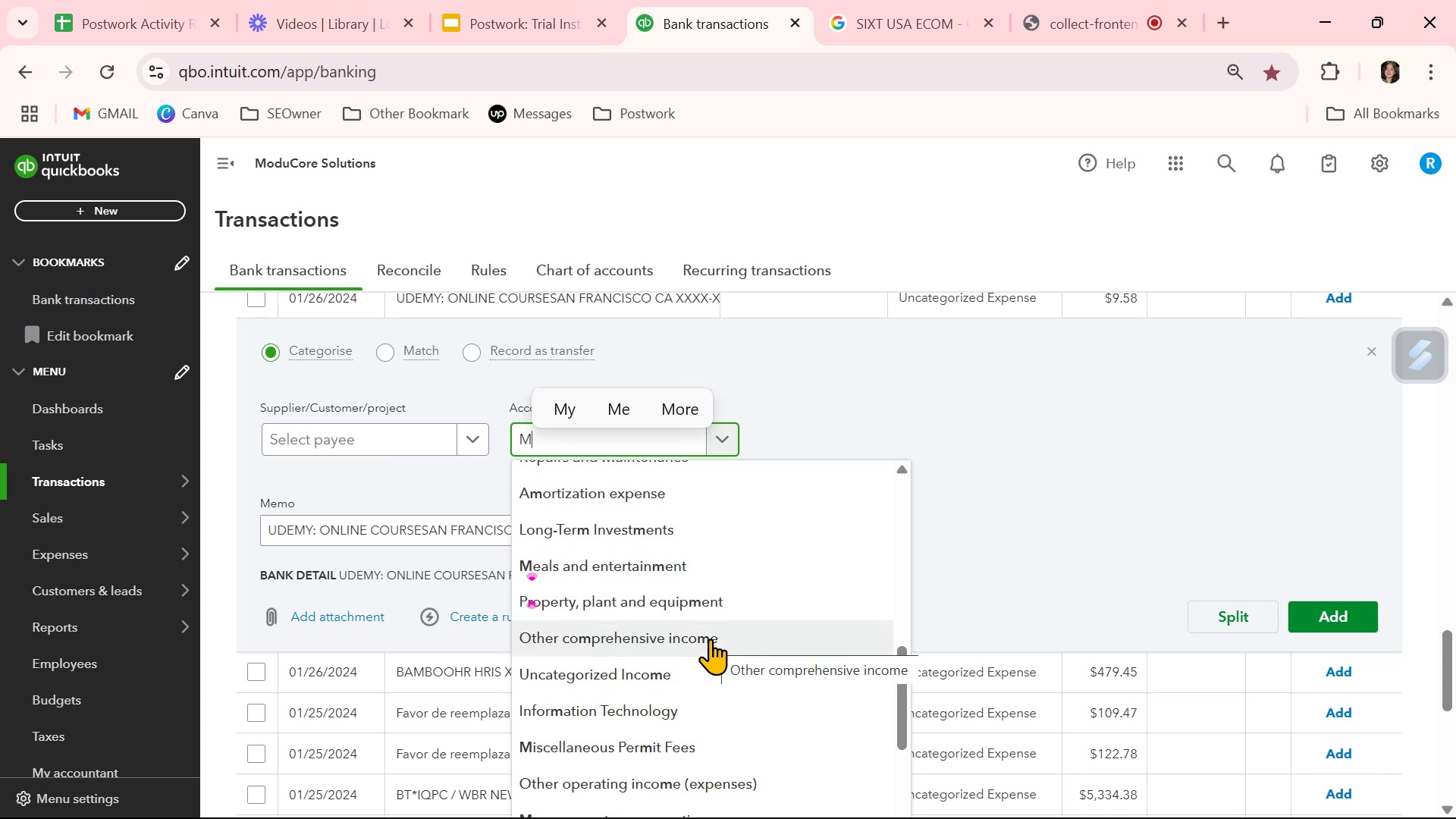 
scroll: coordinate [710, 639], scroll_direction: down, amount: 2.0
 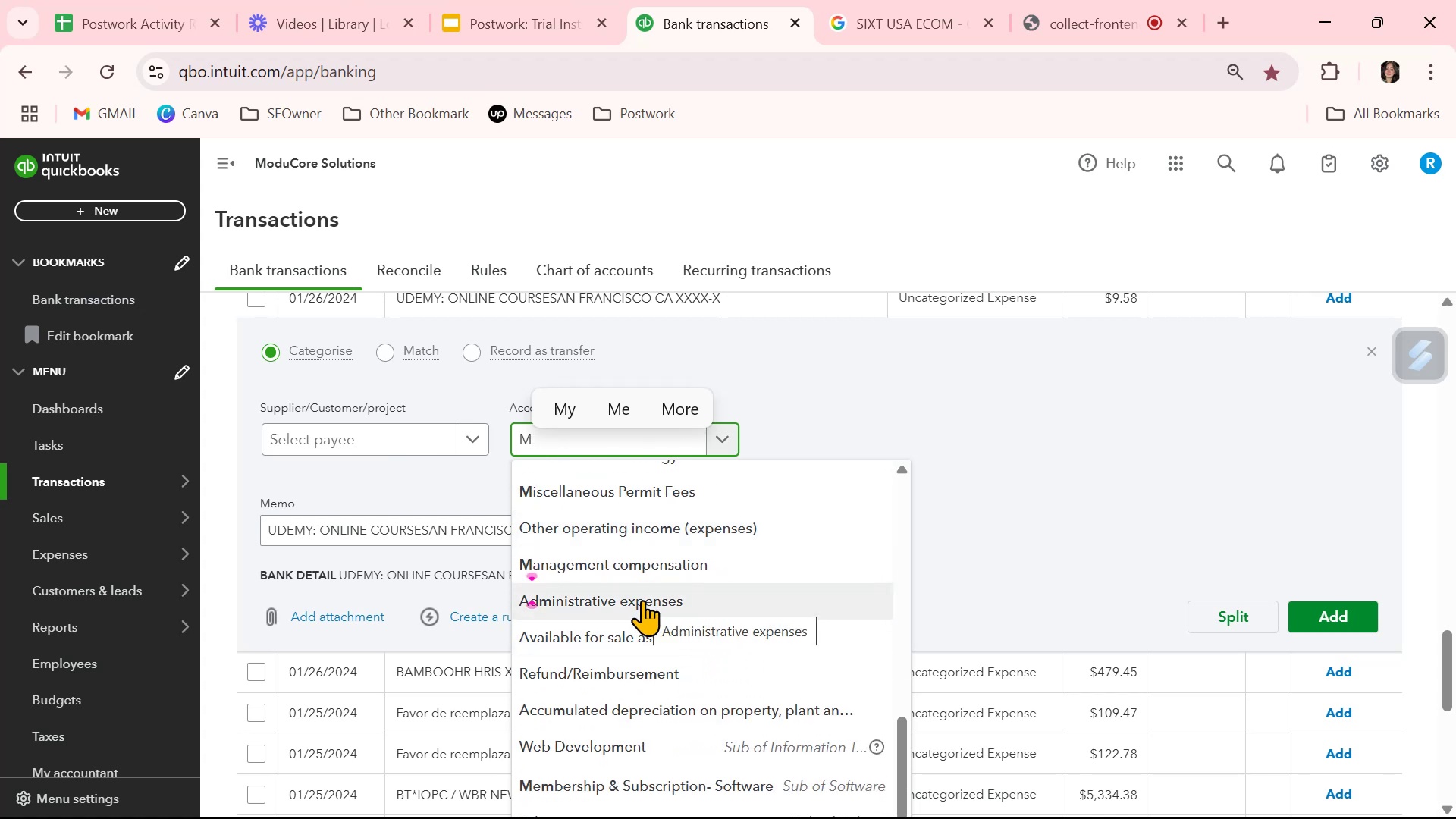 
wait(5.75)
 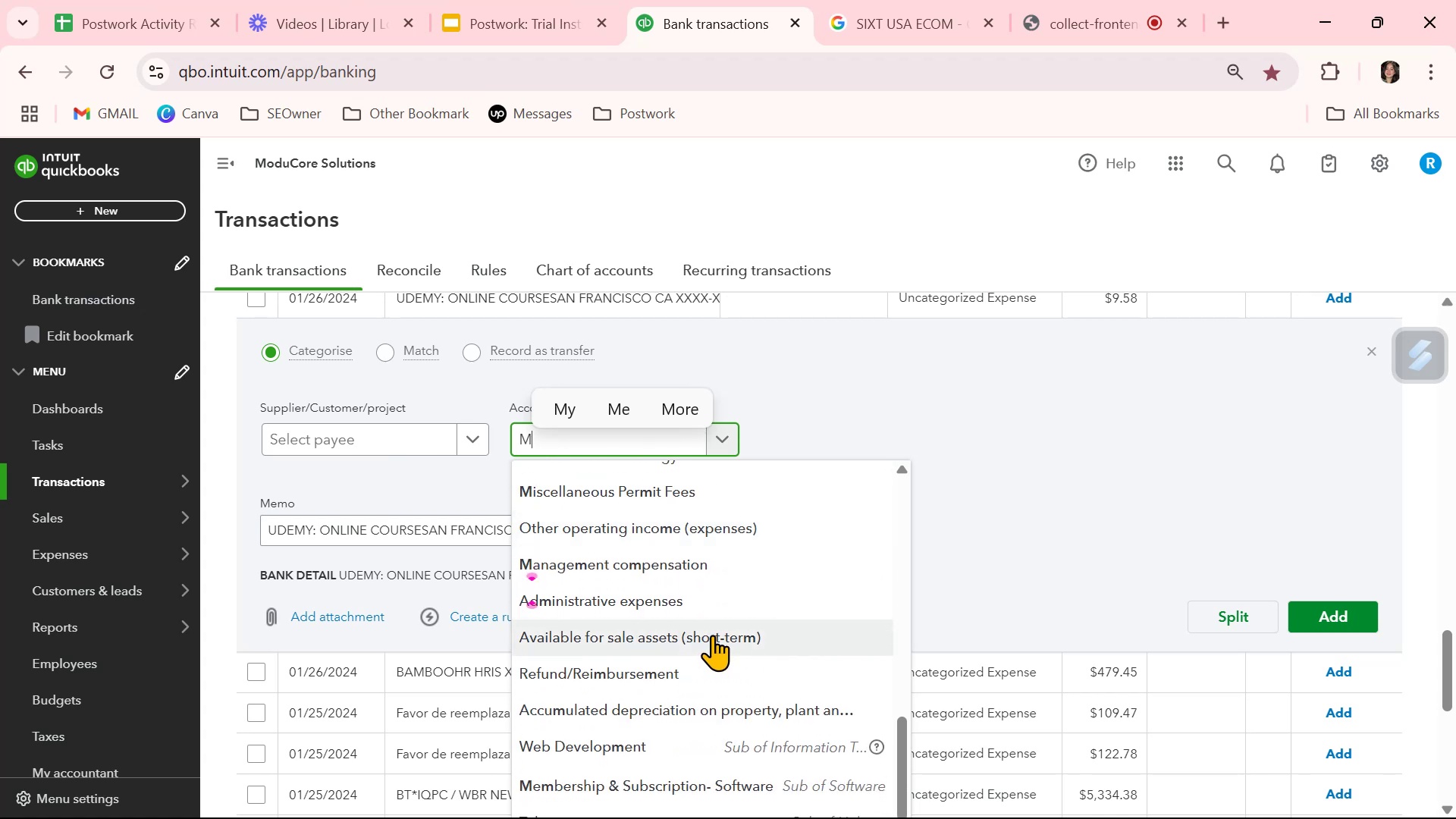 
left_click([642, 600])
 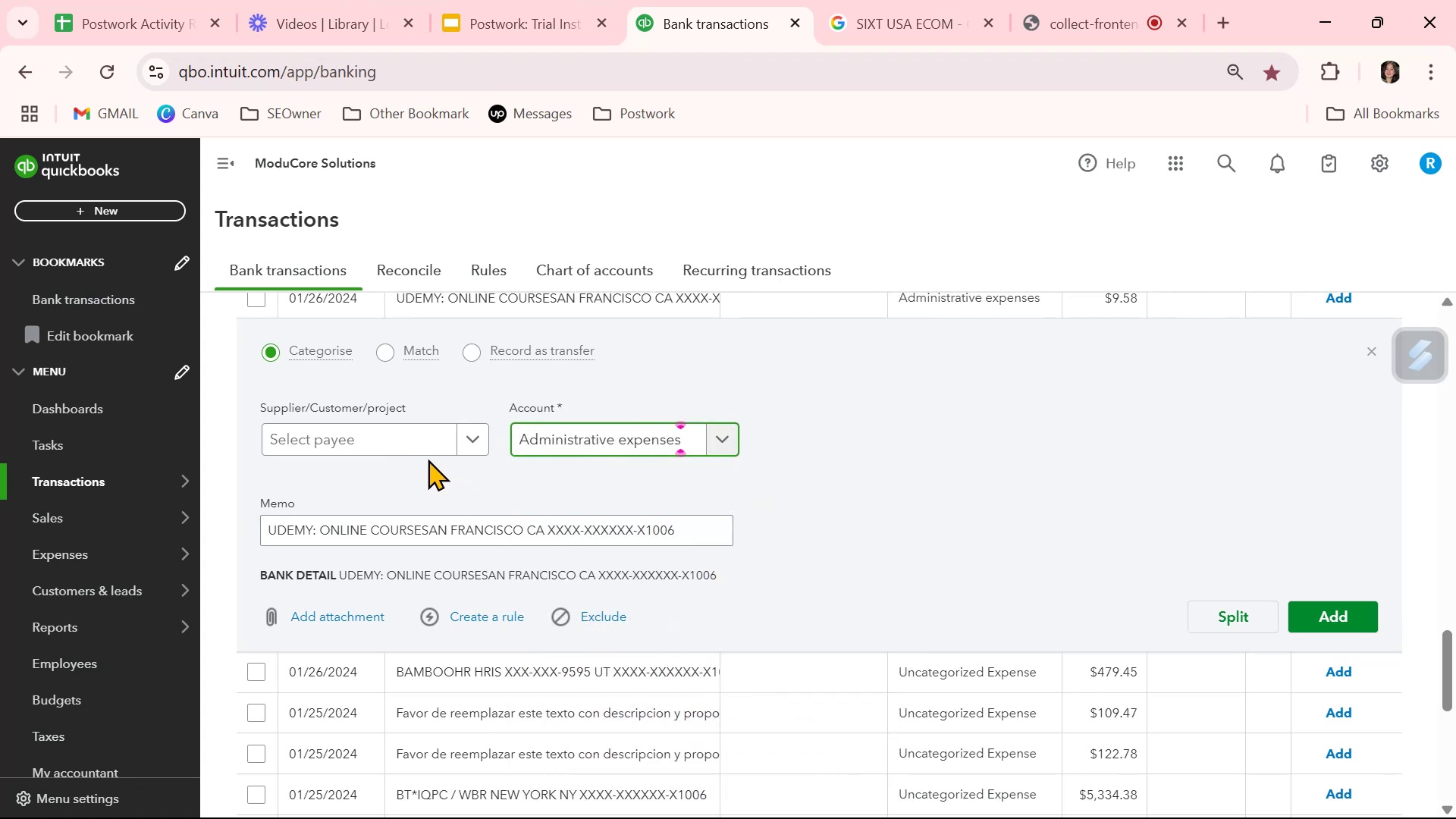 
left_click([417, 435])
 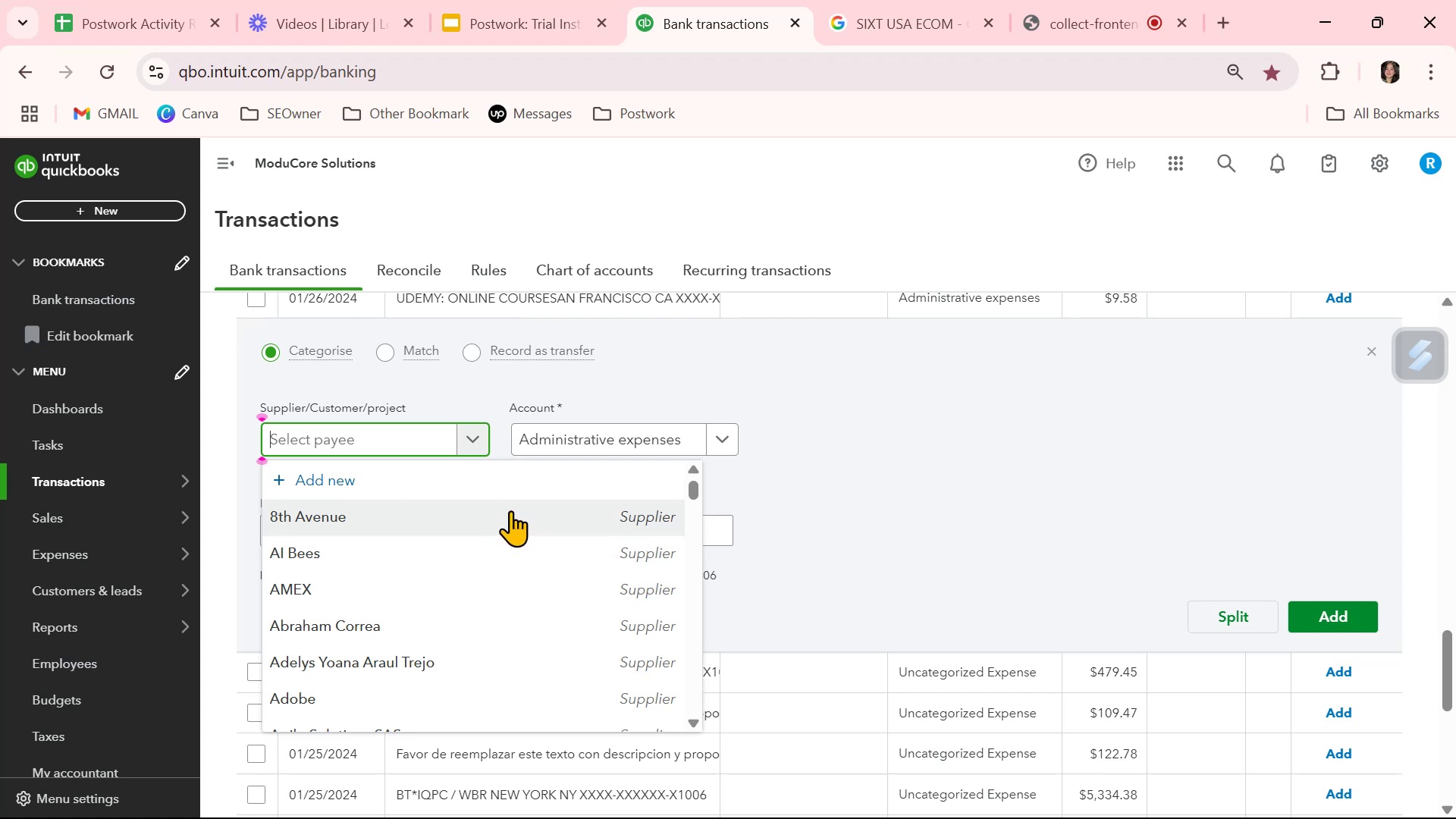 
scroll: coordinate [849, 426], scroll_direction: up, amount: 3.0
 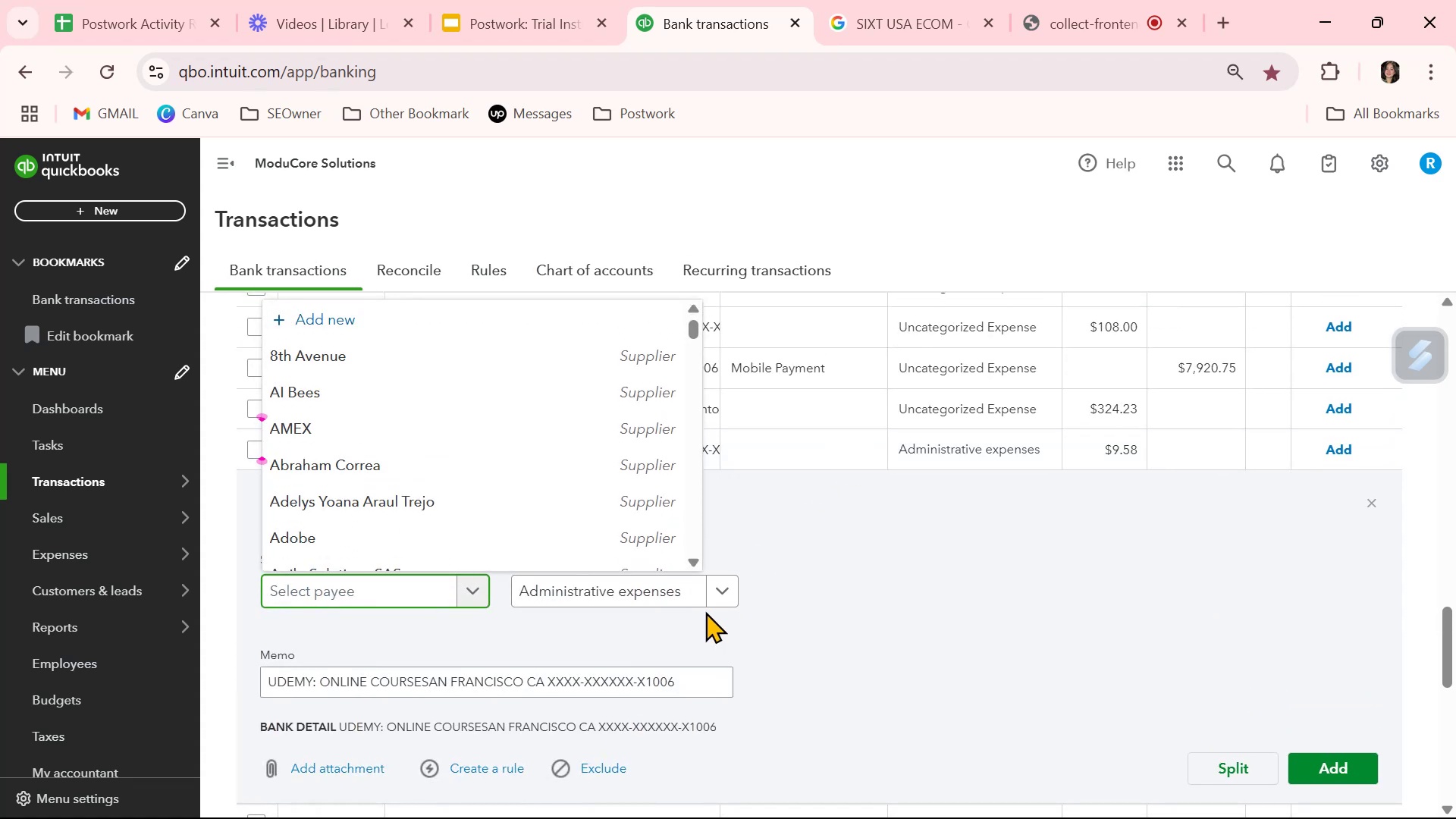 
type(Udem)
 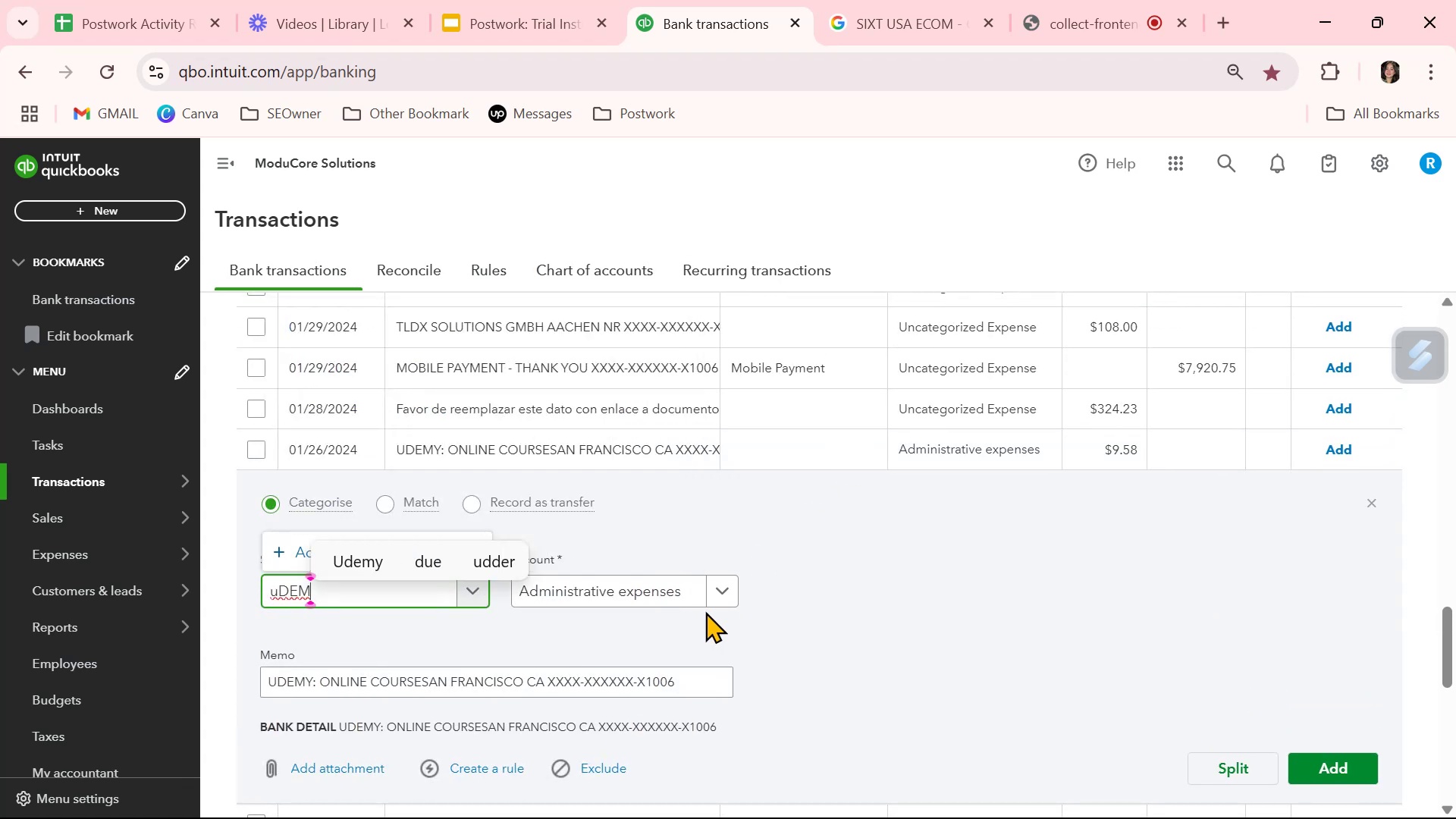 
hold_key(key=Backspace, duration=0.9)
 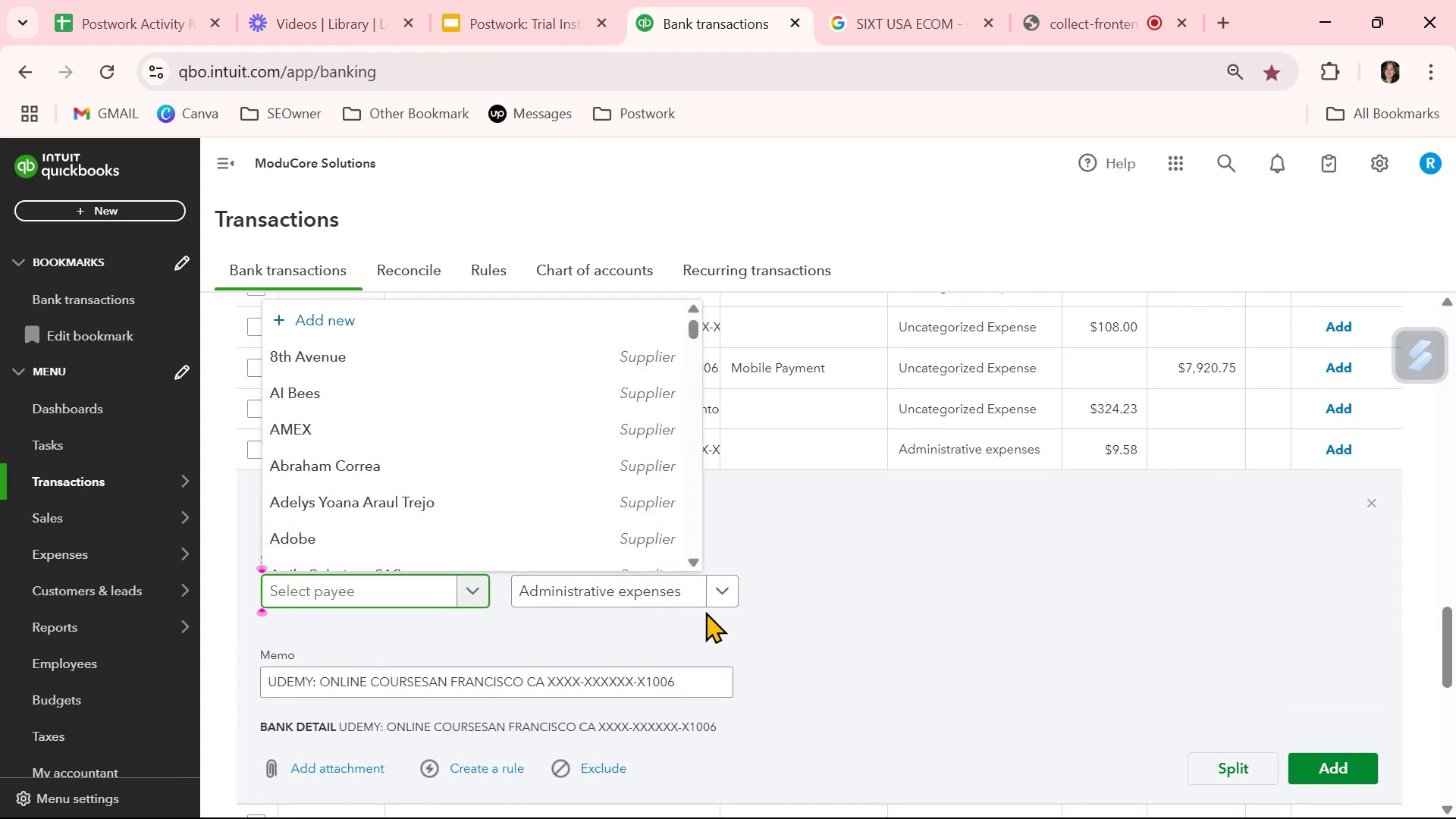 
type(Udemy)
 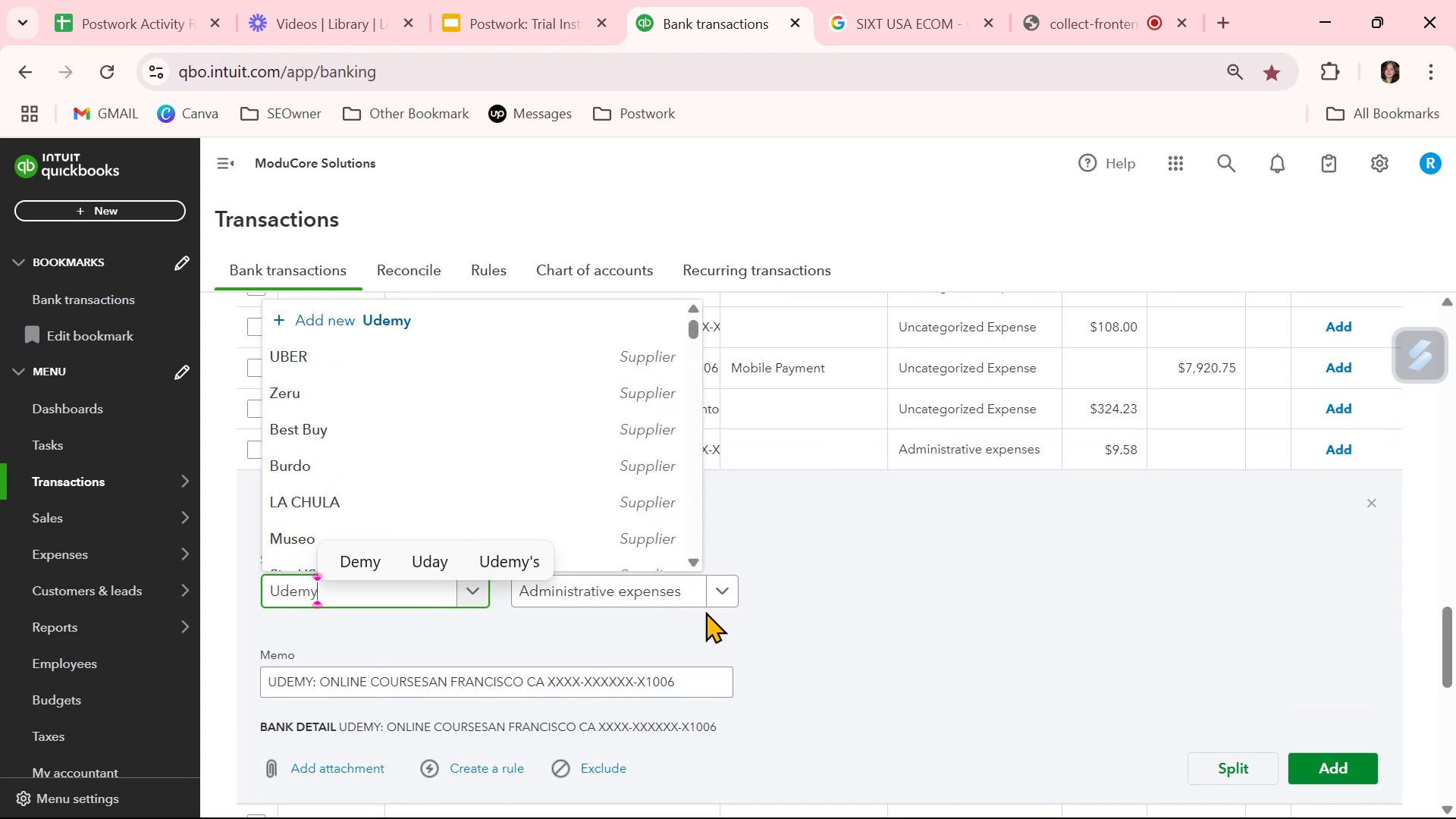 
key(Control+A)
 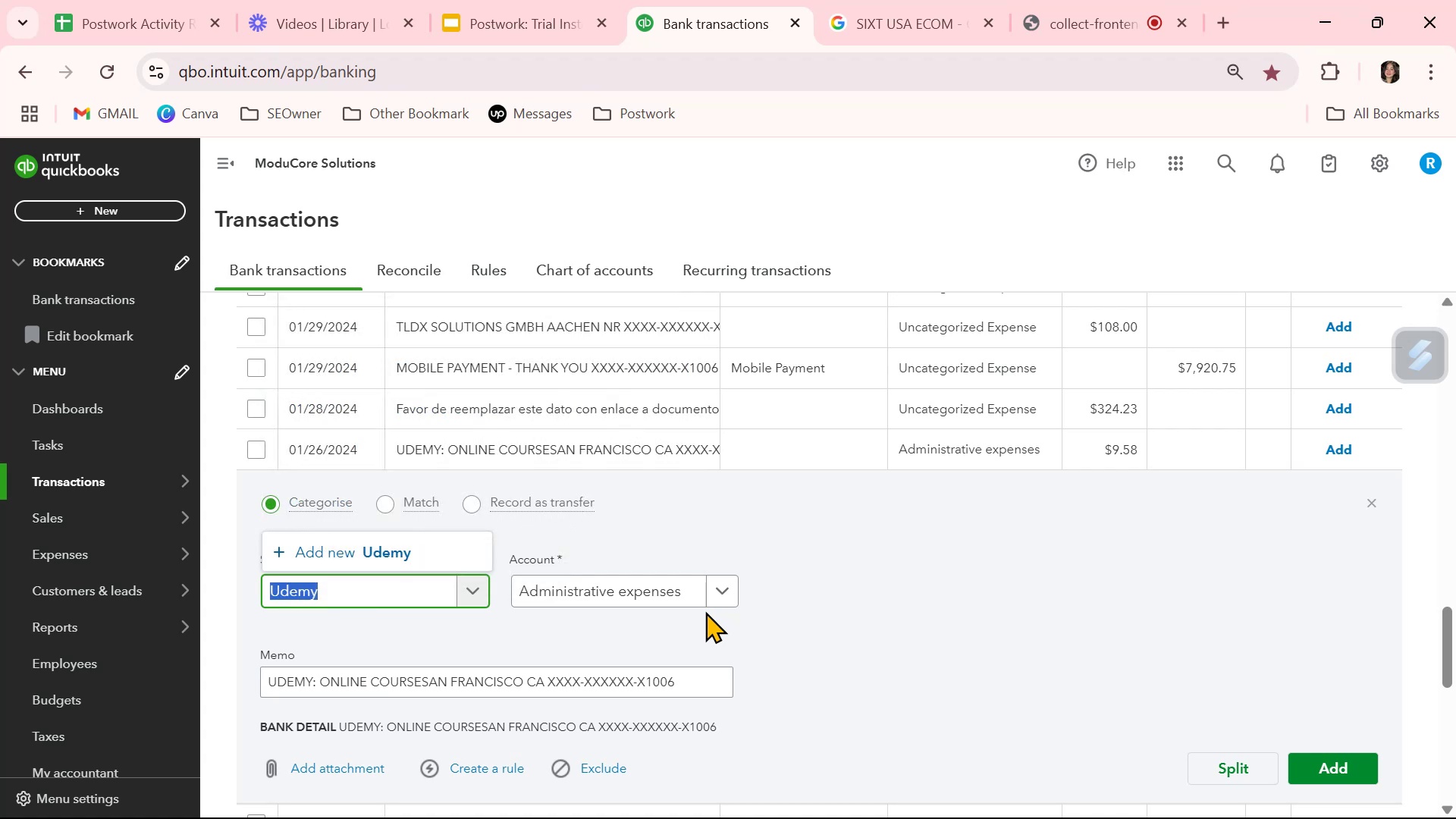 
key(Control+C)
 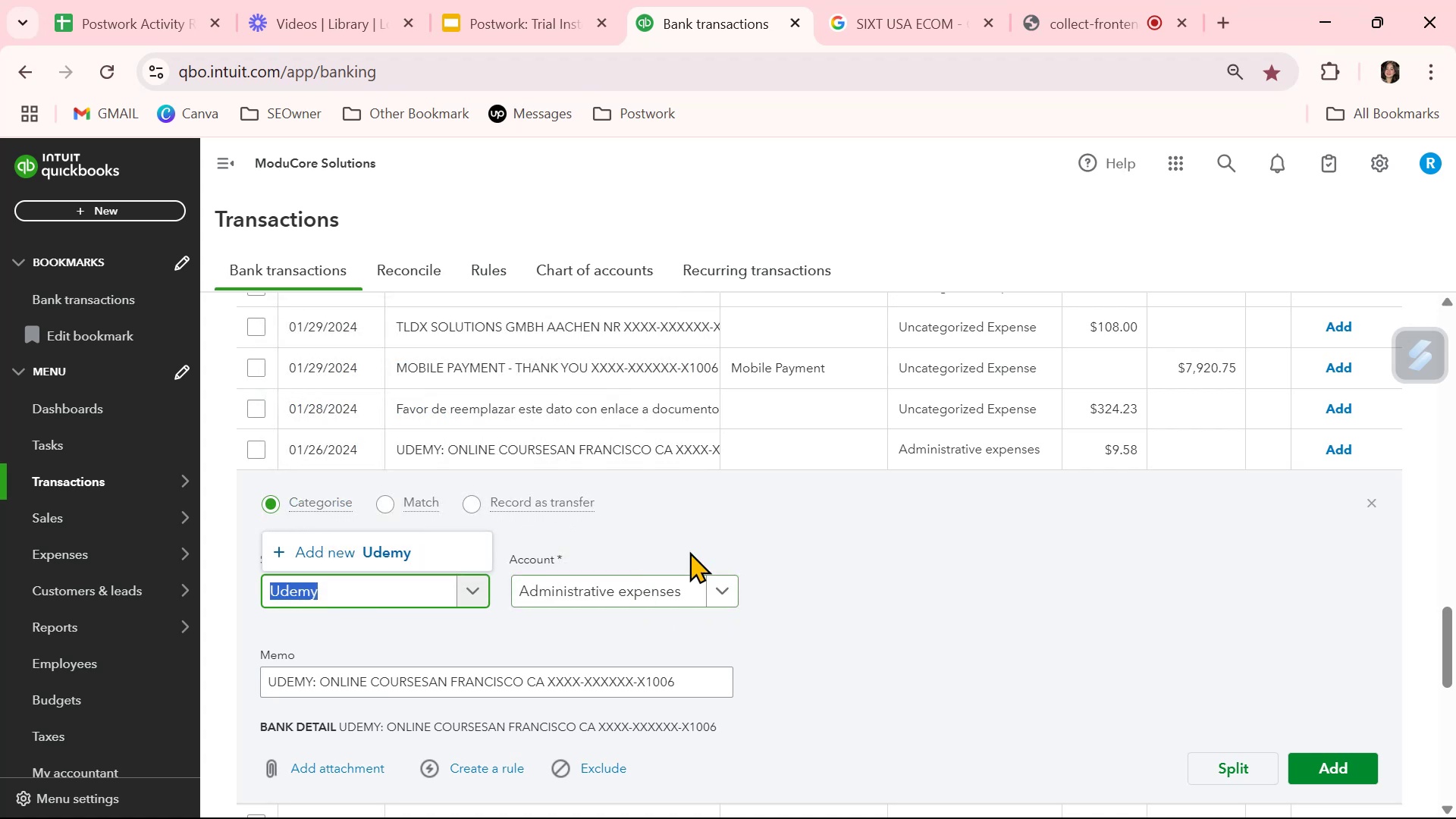 
left_click([934, 573])
 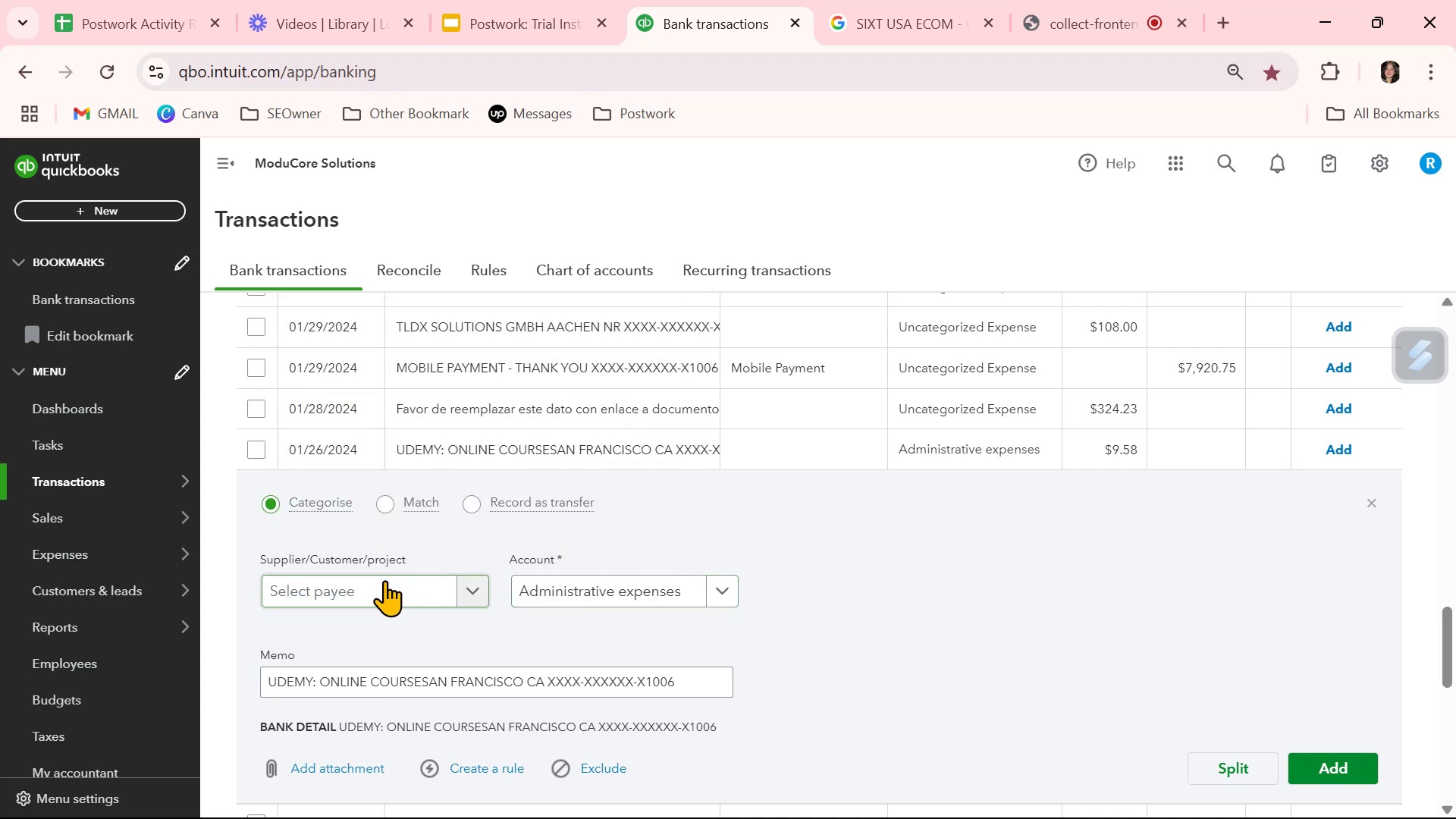 
left_click([384, 581])
 